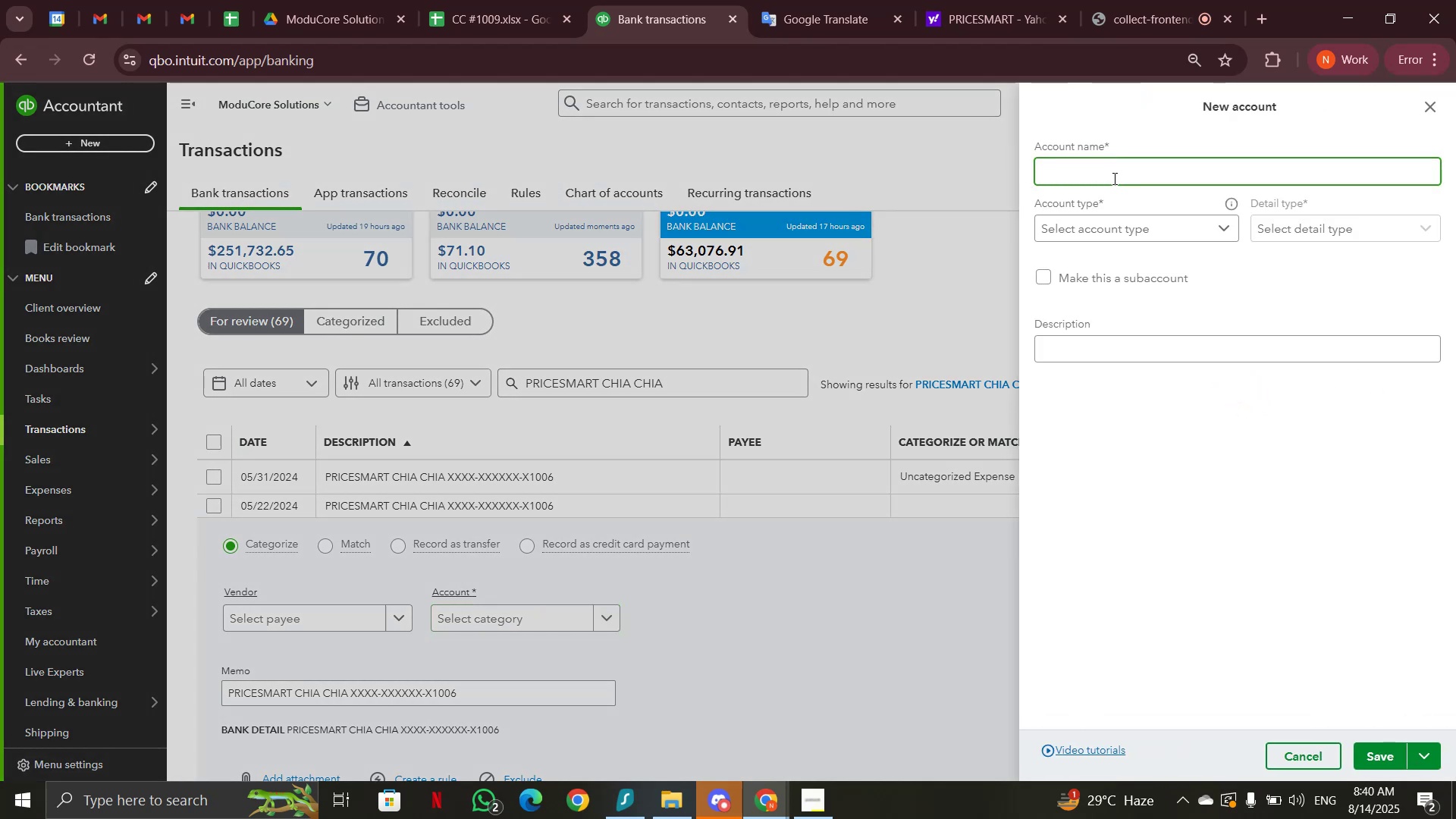 
type(Grocery Store)
key(Backspace)
key(Backspace)
key(Backspace)
key(Backspace)
key(Backspace)
type(Expense)
 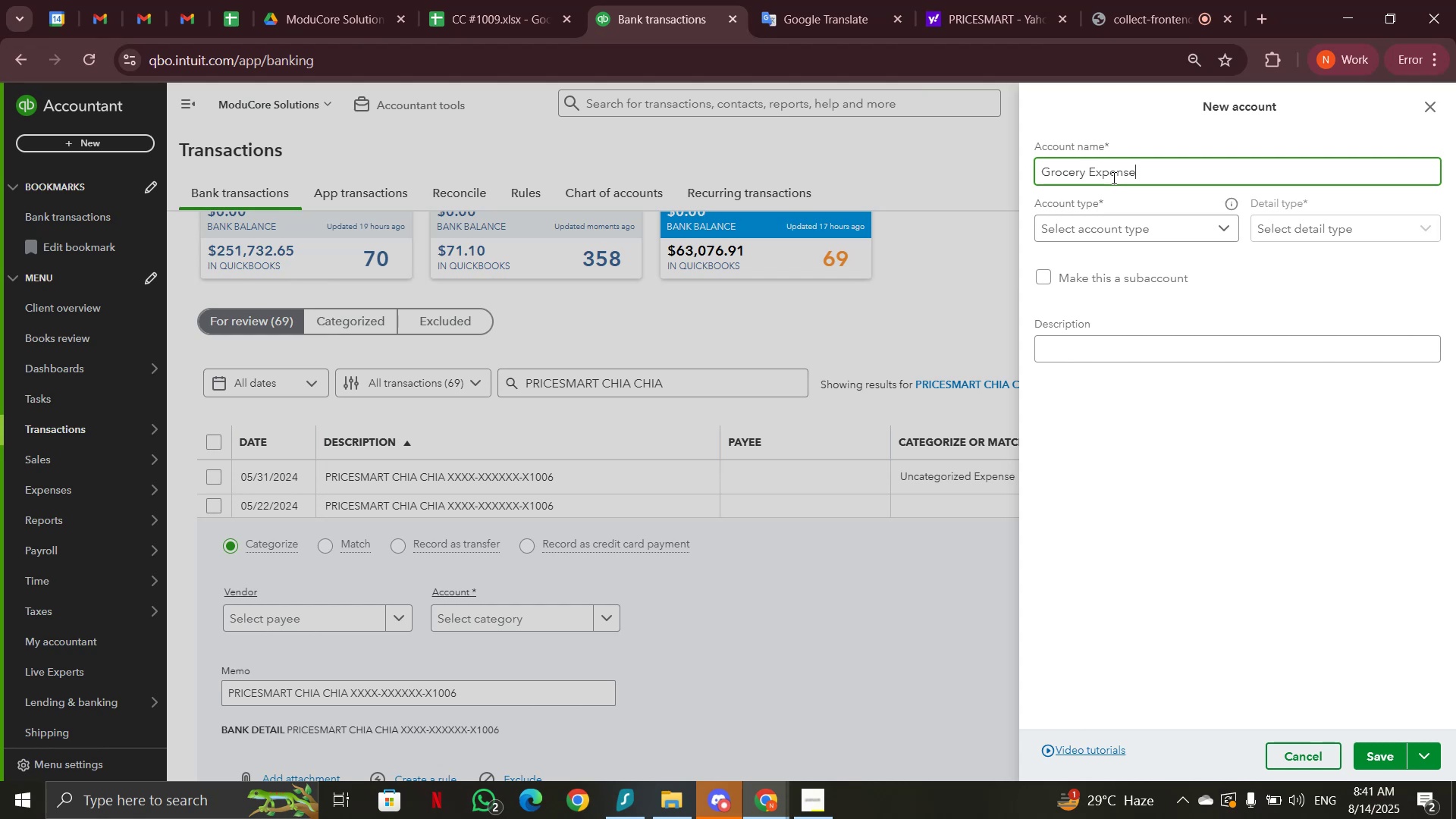 
left_click([1073, 226])
 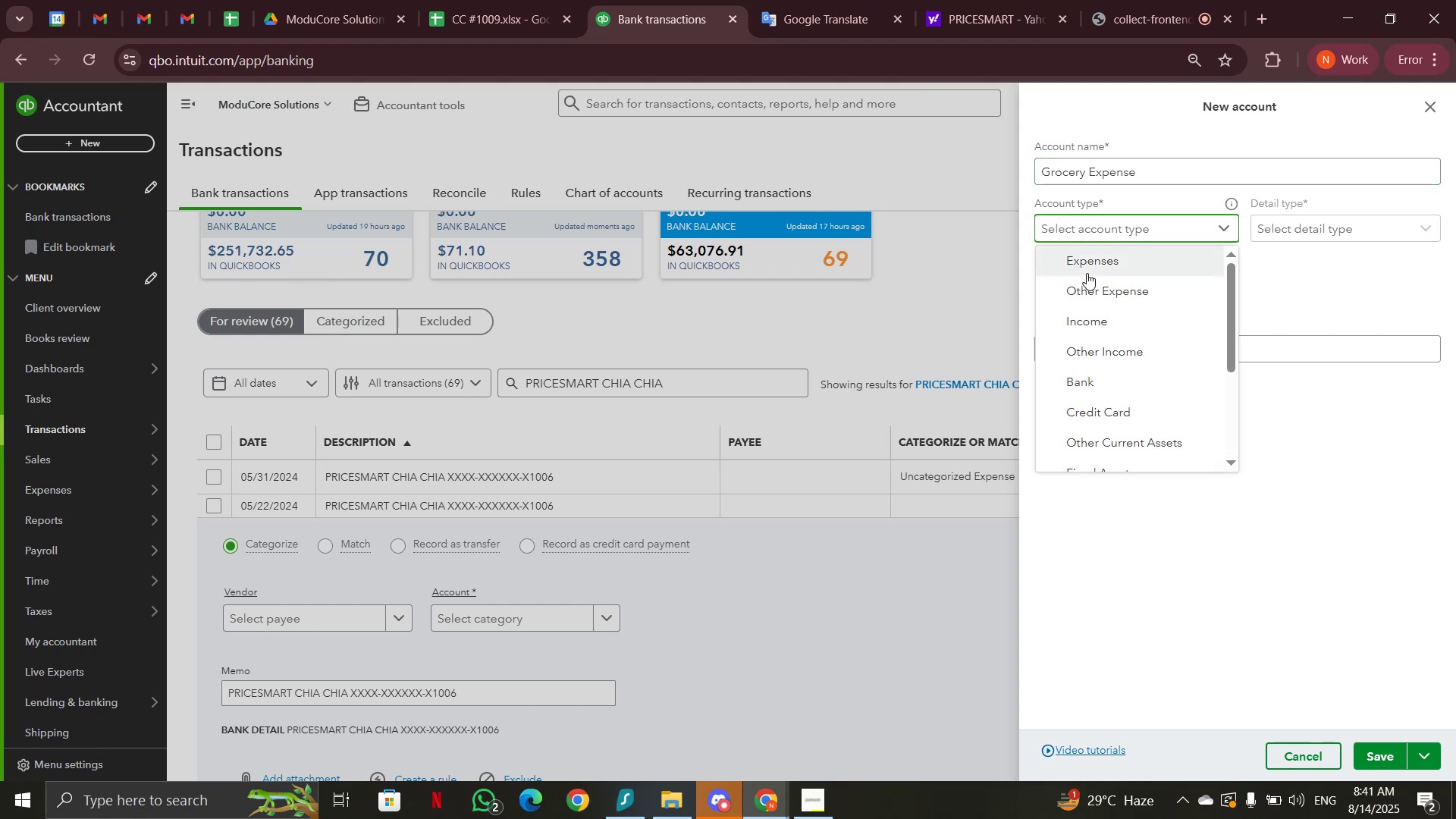 
left_click([1088, 268])
 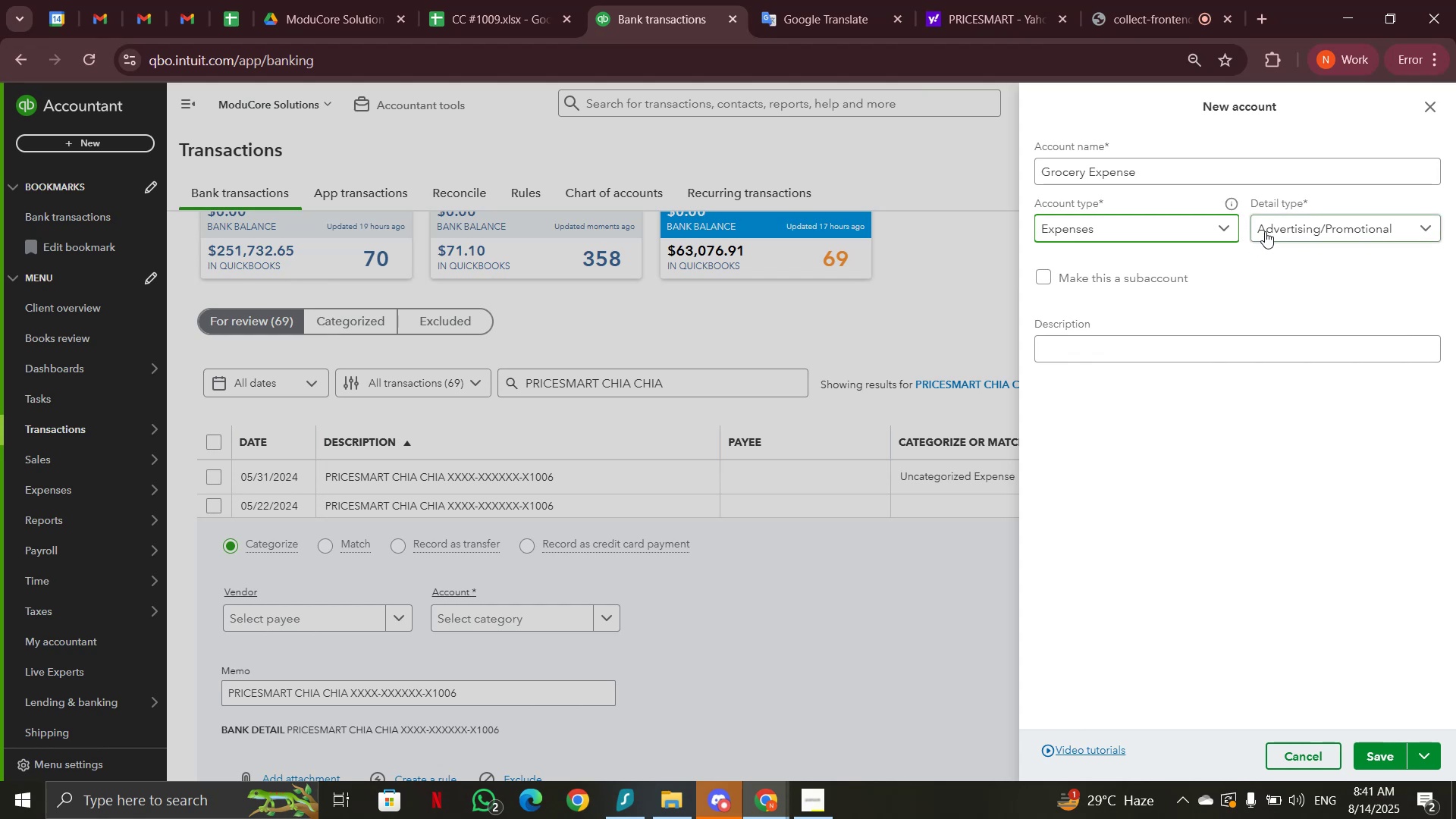 
left_click([1269, 228])
 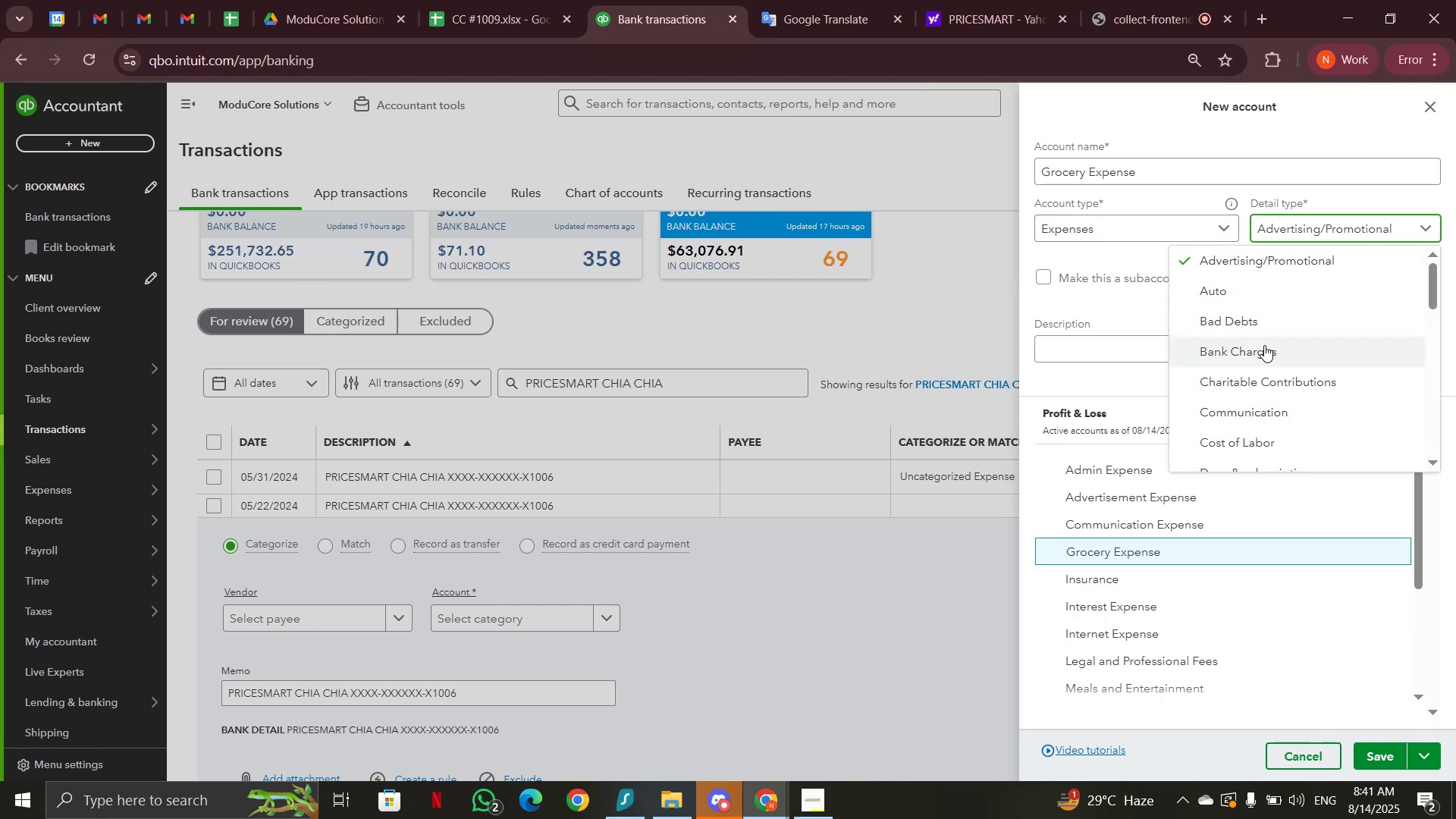 
scroll: coordinate [1264, 345], scroll_direction: down, amount: 1.0
 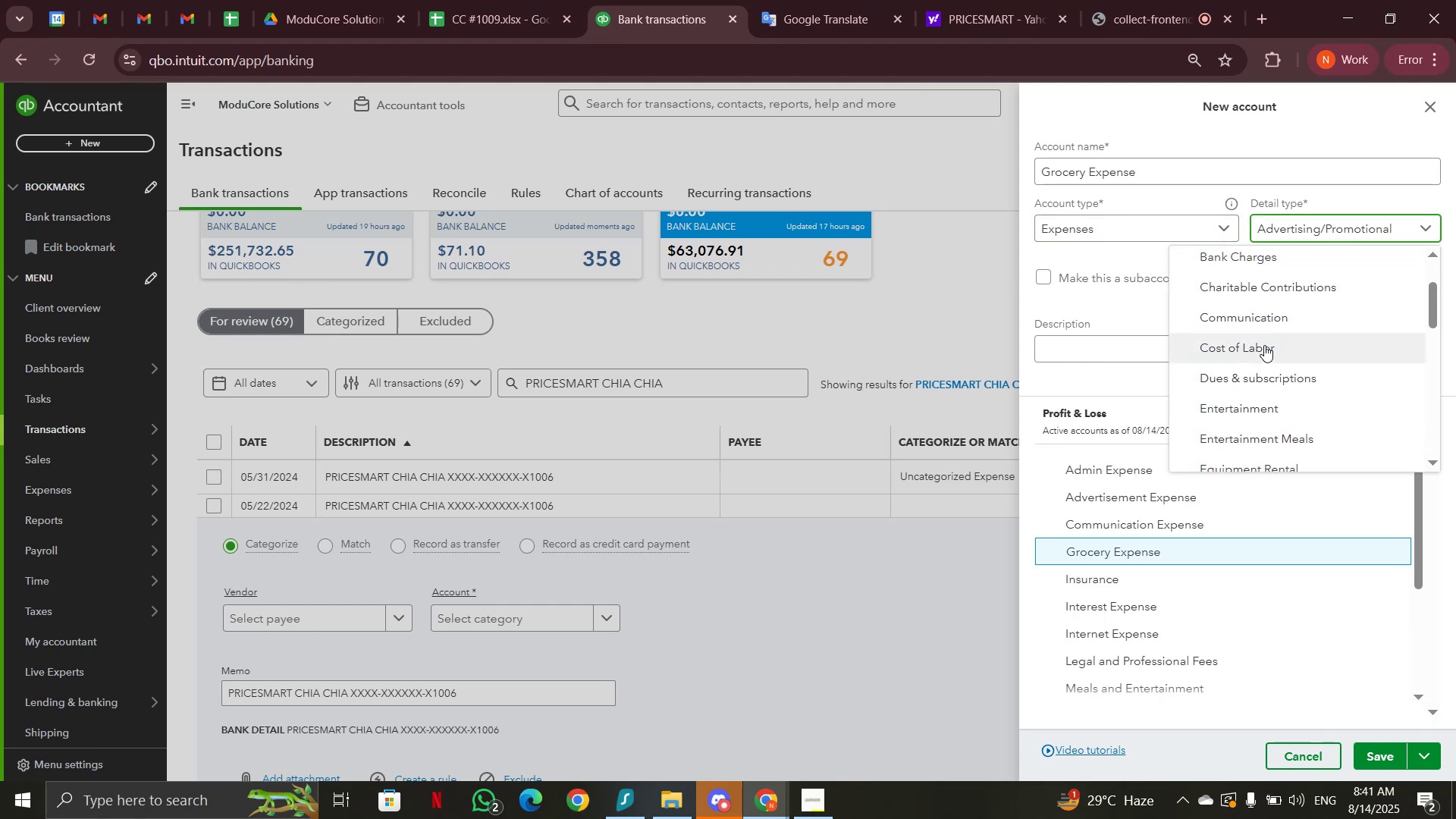 
scroll: coordinate [1264, 345], scroll_direction: up, amount: 2.0
 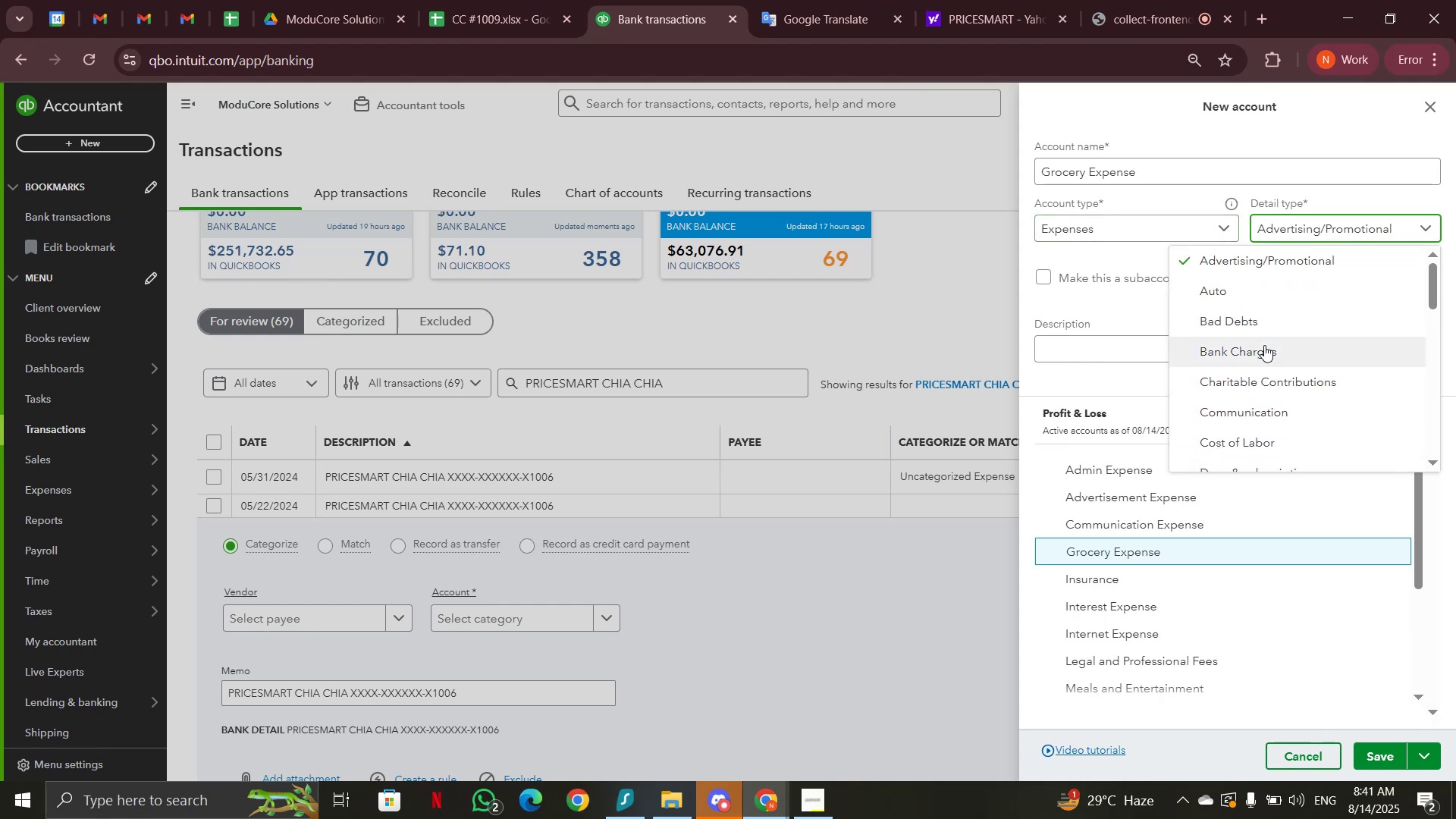 
left_click([1429, 105])
 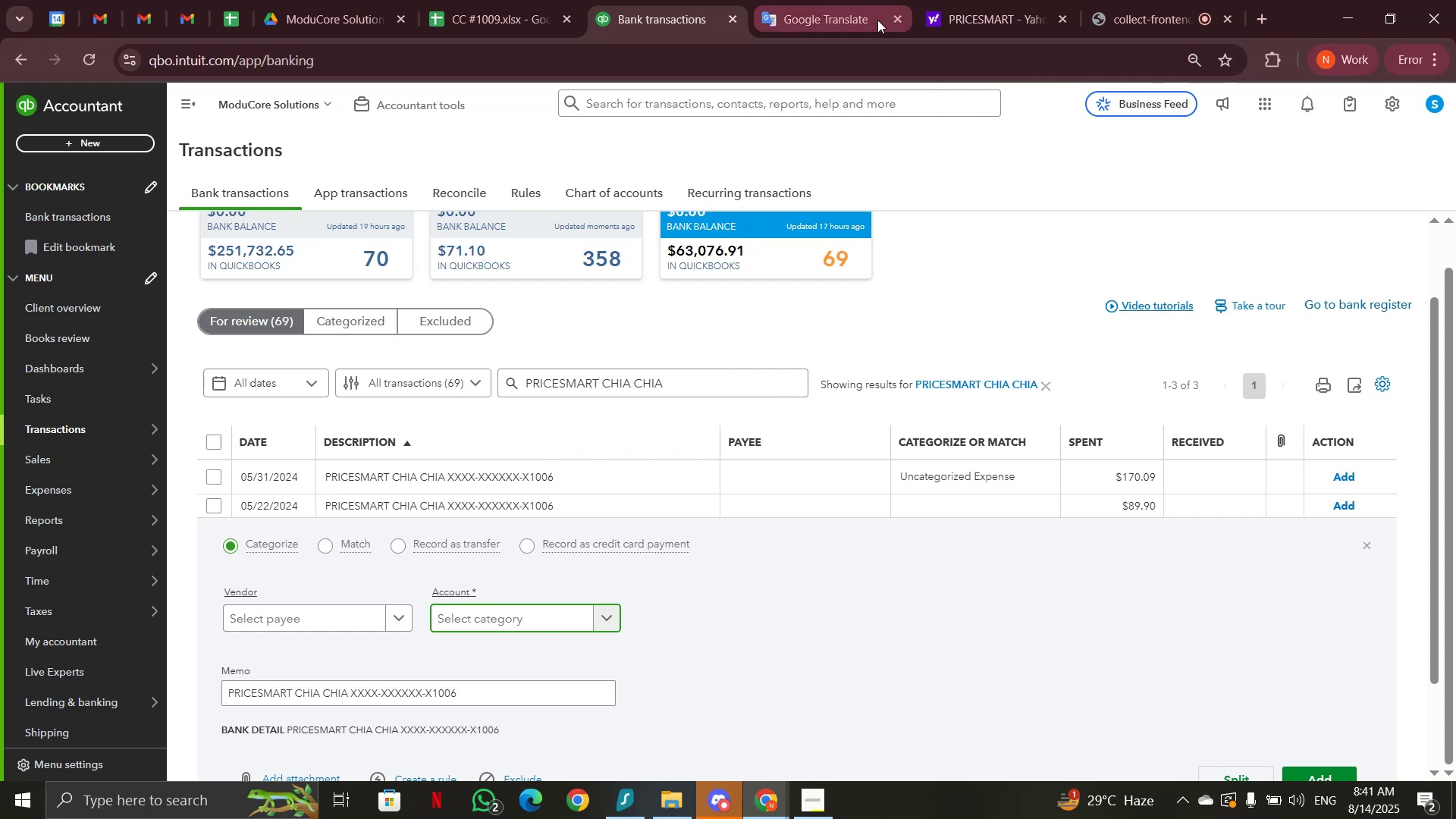 
left_click([965, 5])
 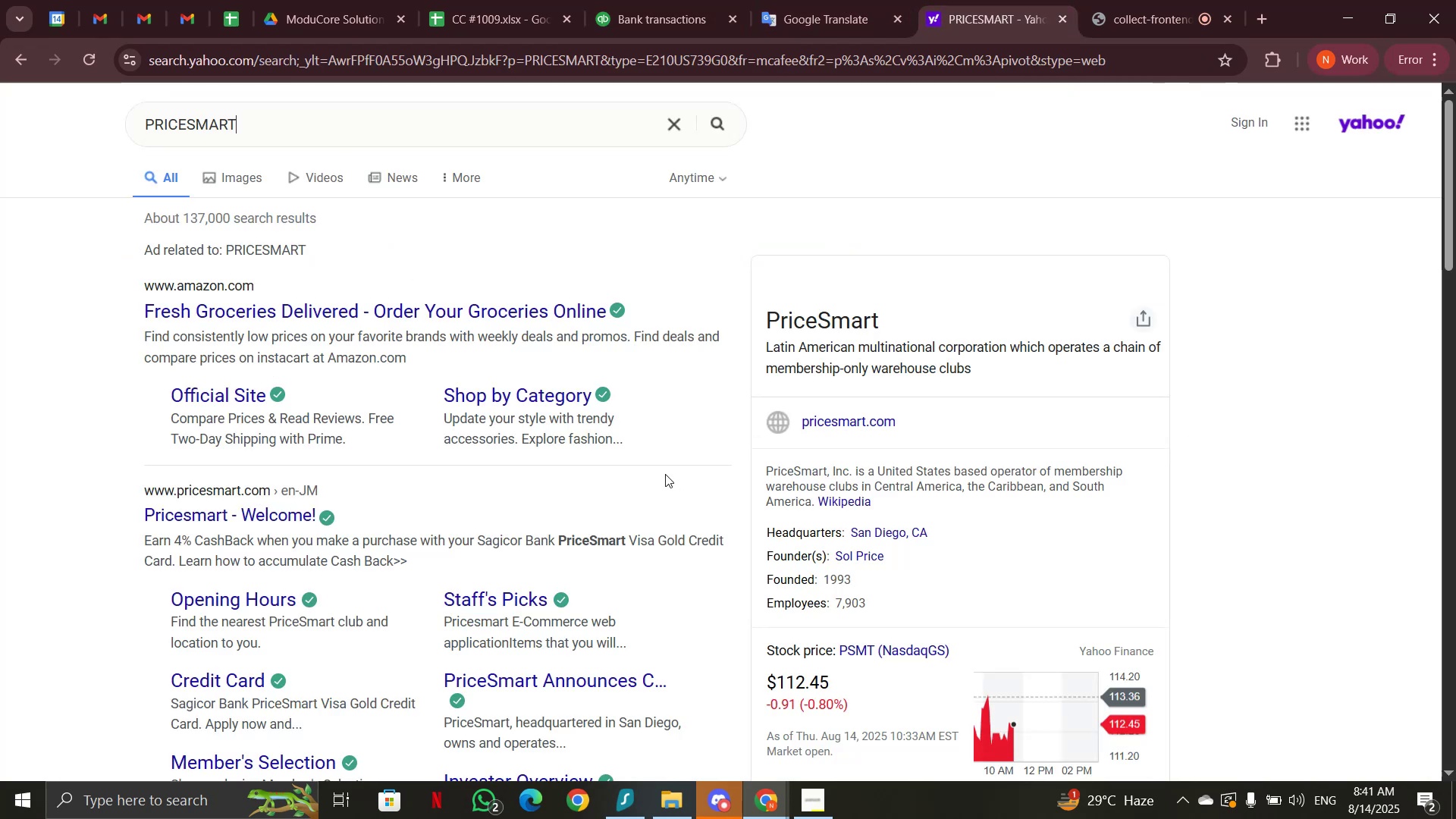 
scroll: coordinate [664, 472], scroll_direction: up, amount: 1.0
 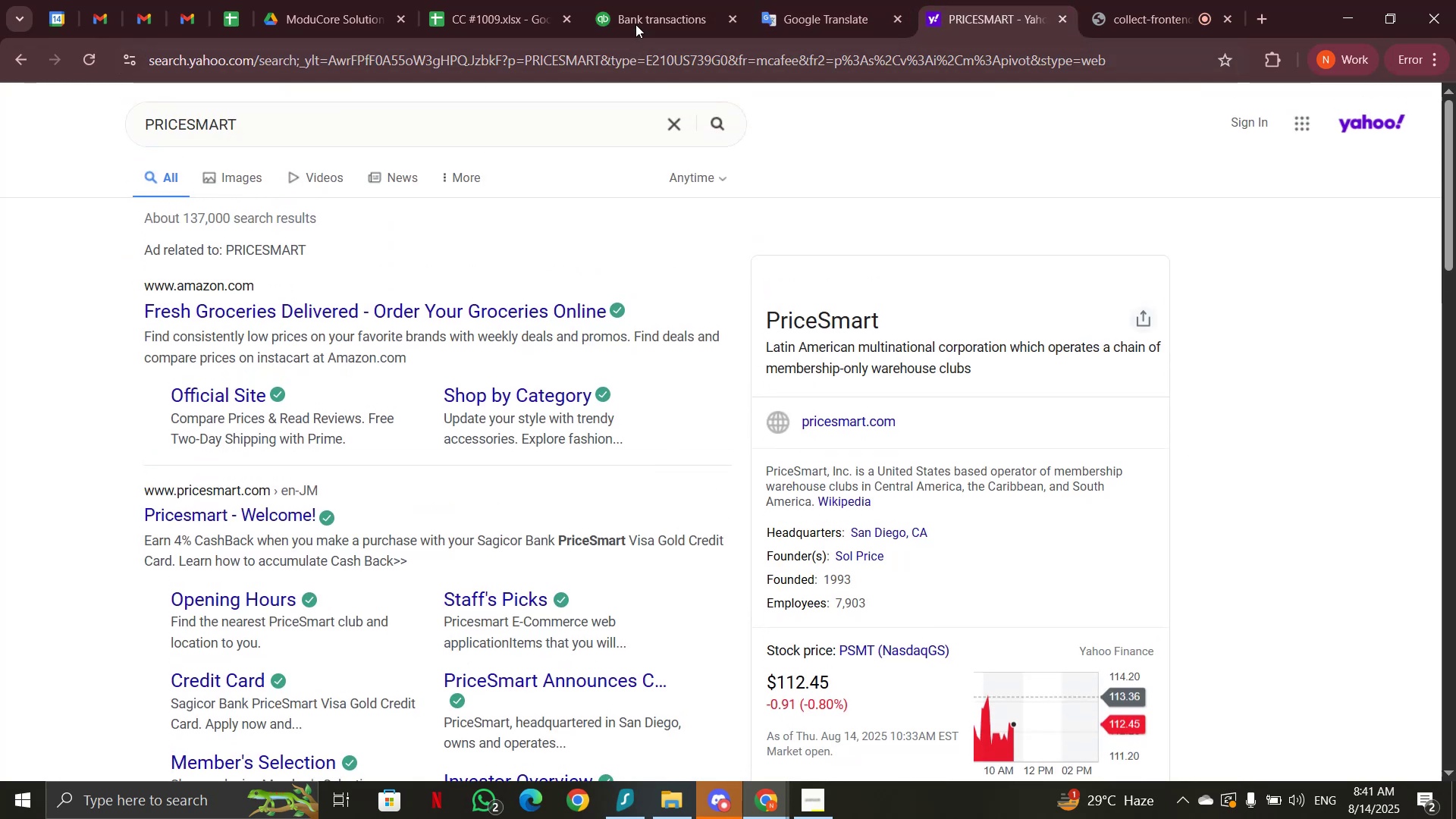 
left_click([636, 20])
 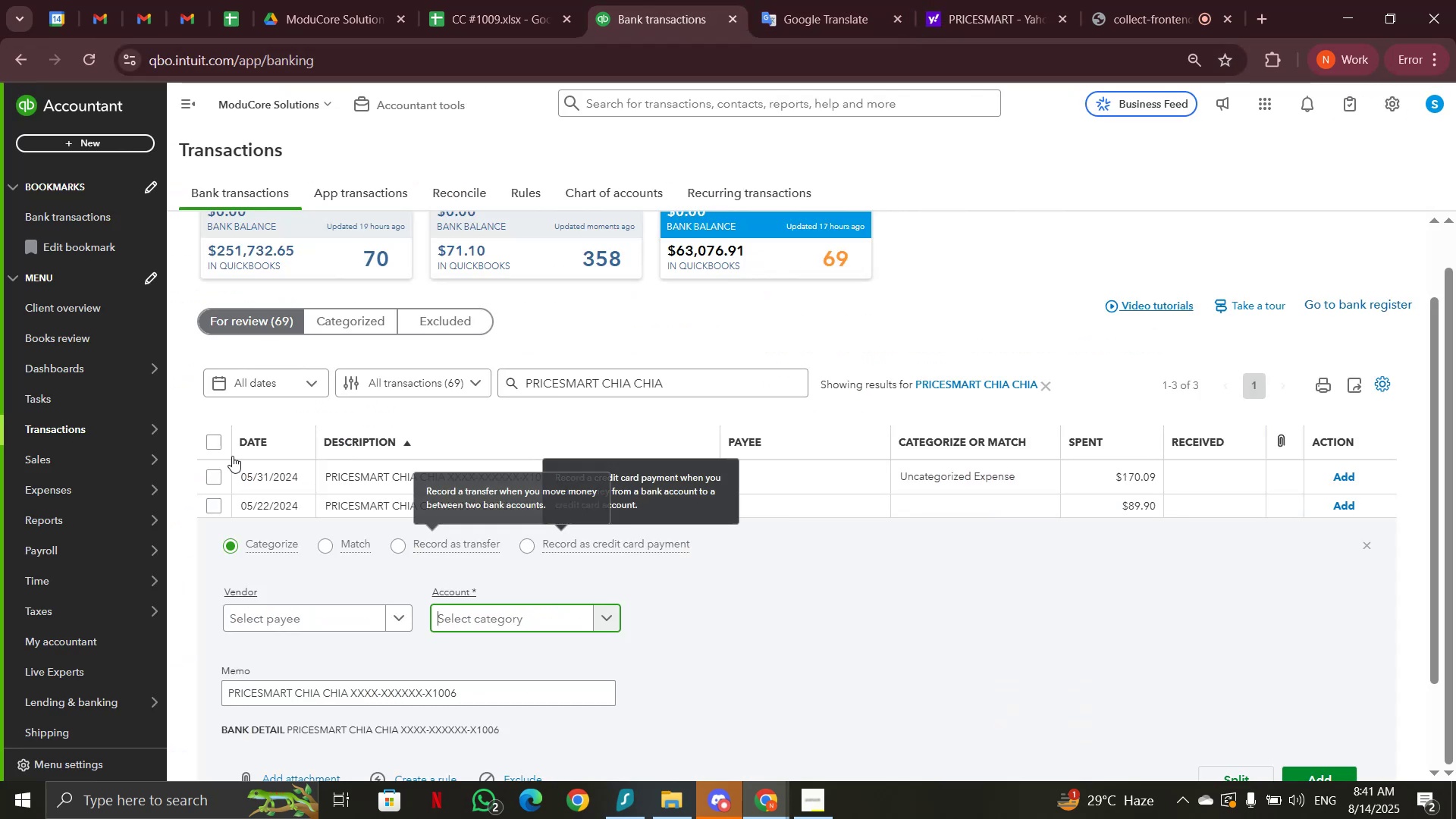 
left_click([215, 444])
 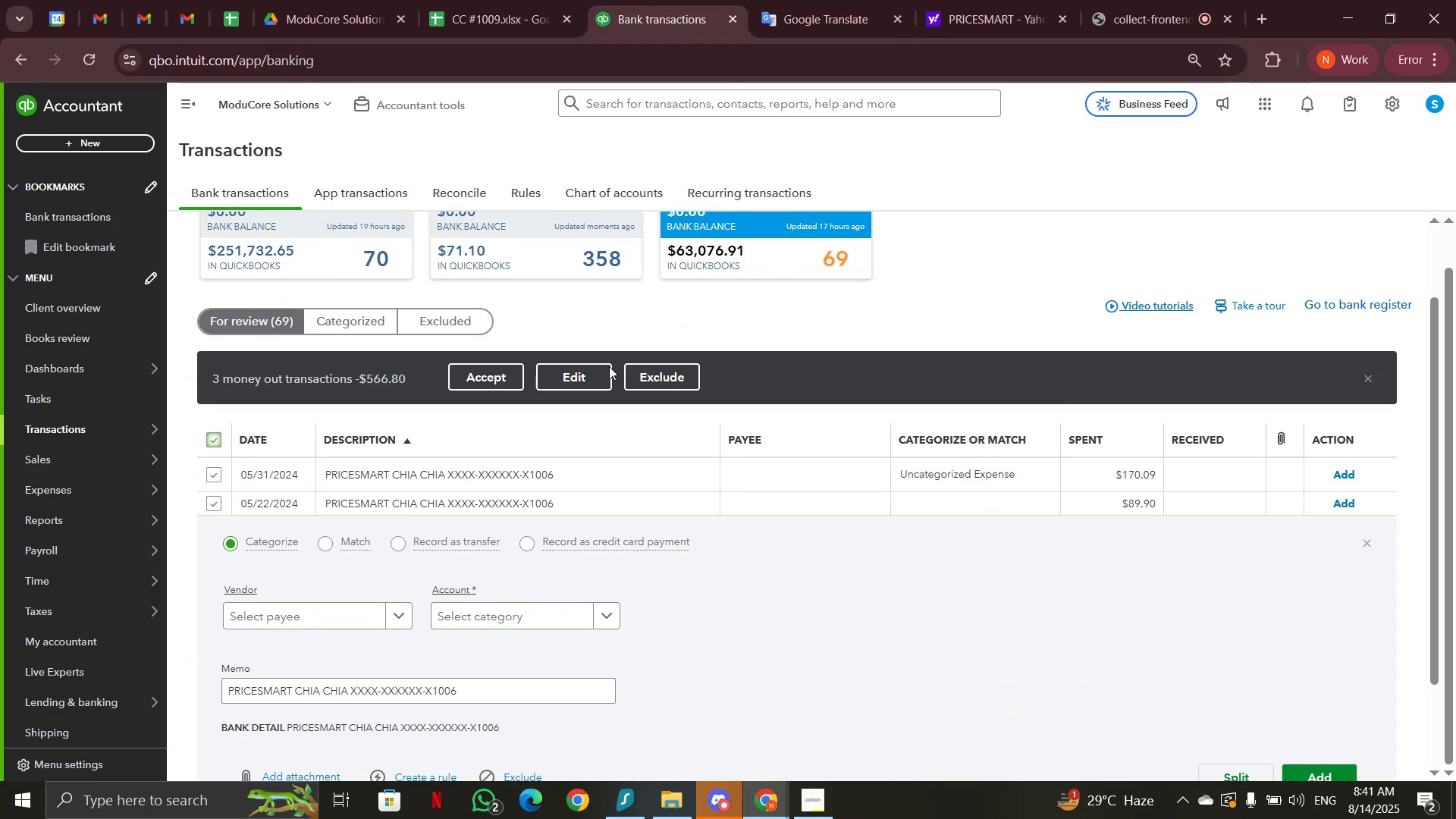 
left_click([594, 375])
 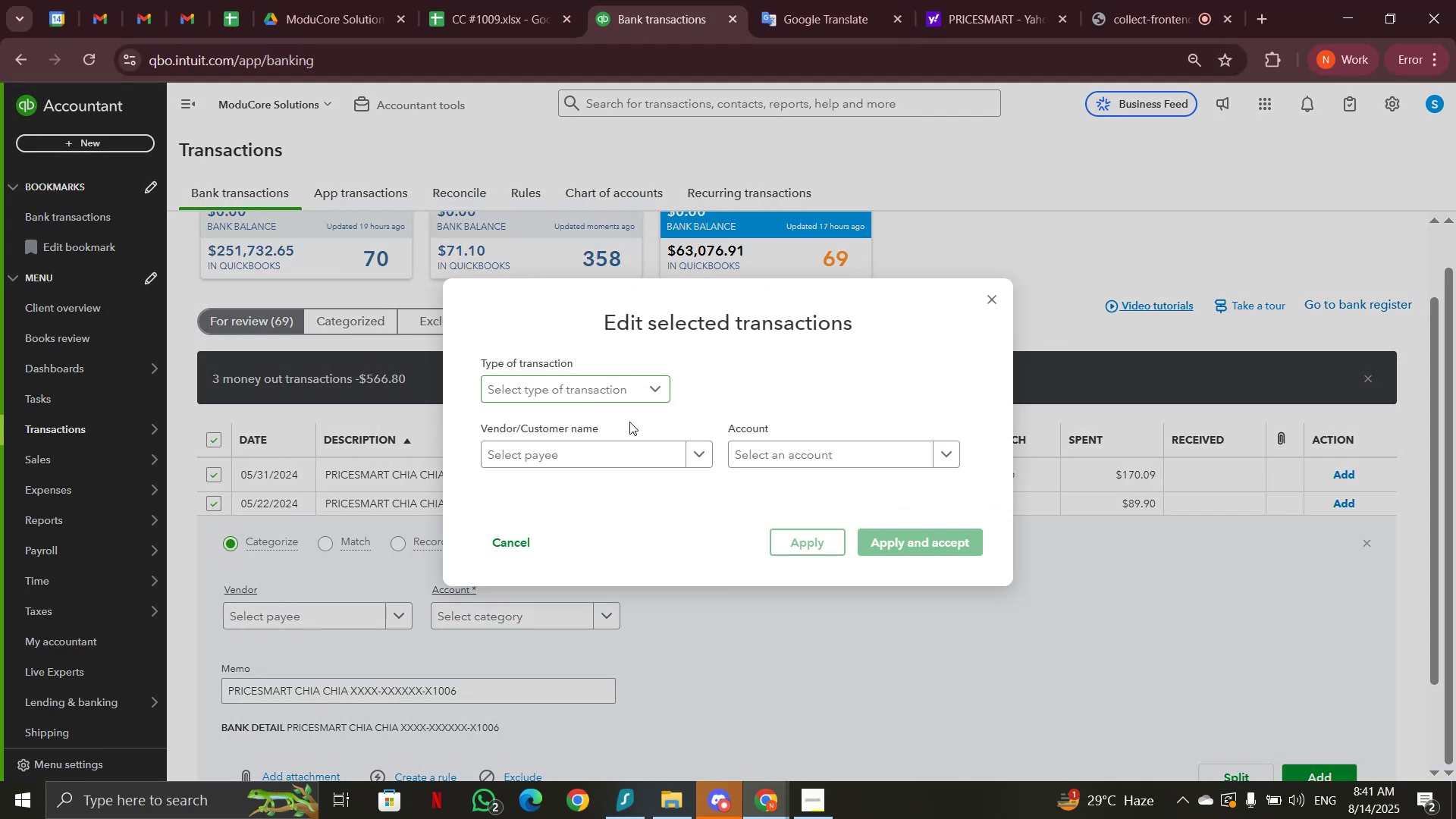 
left_click([633, 388])
 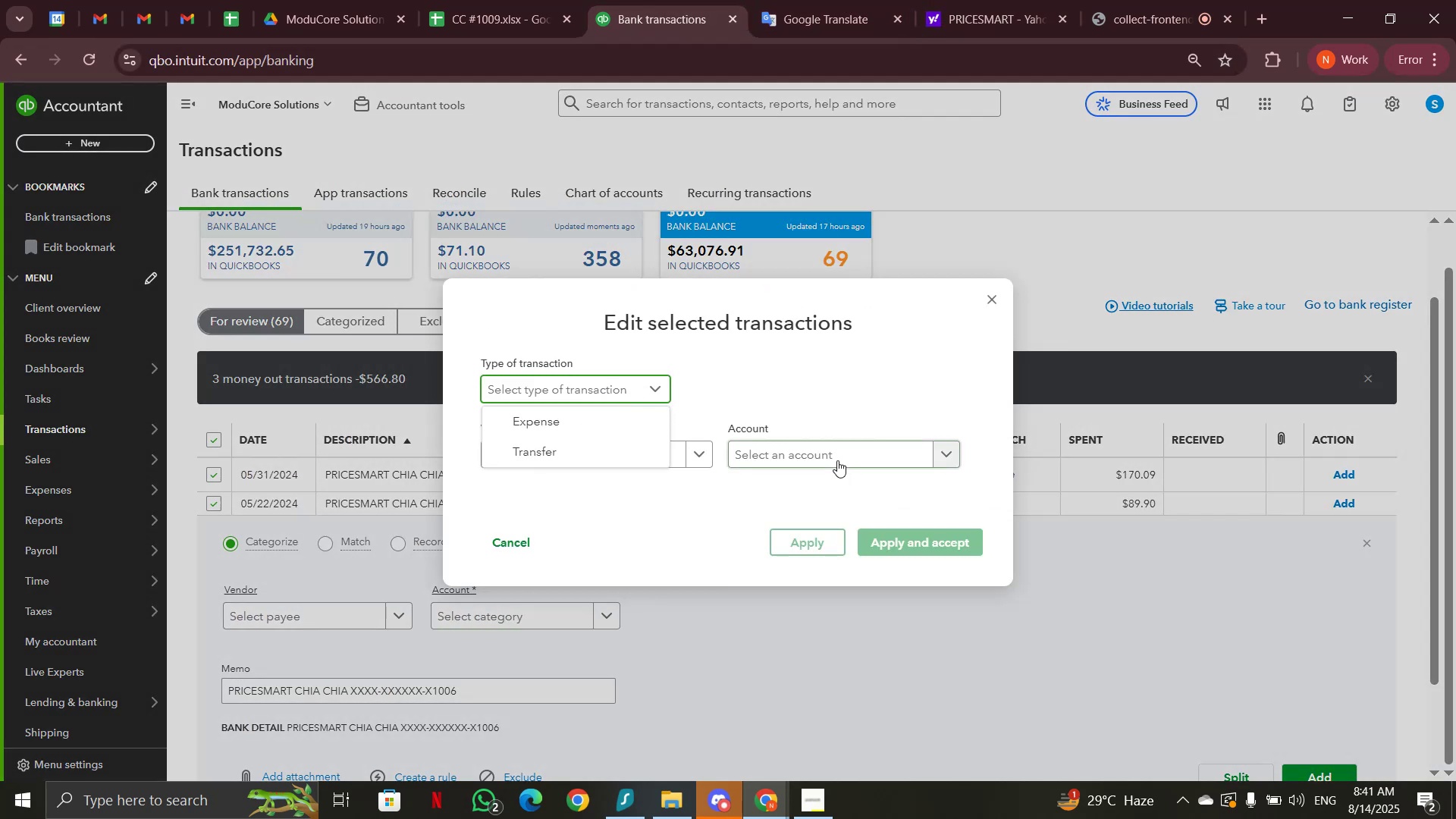 
left_click([837, 460])
 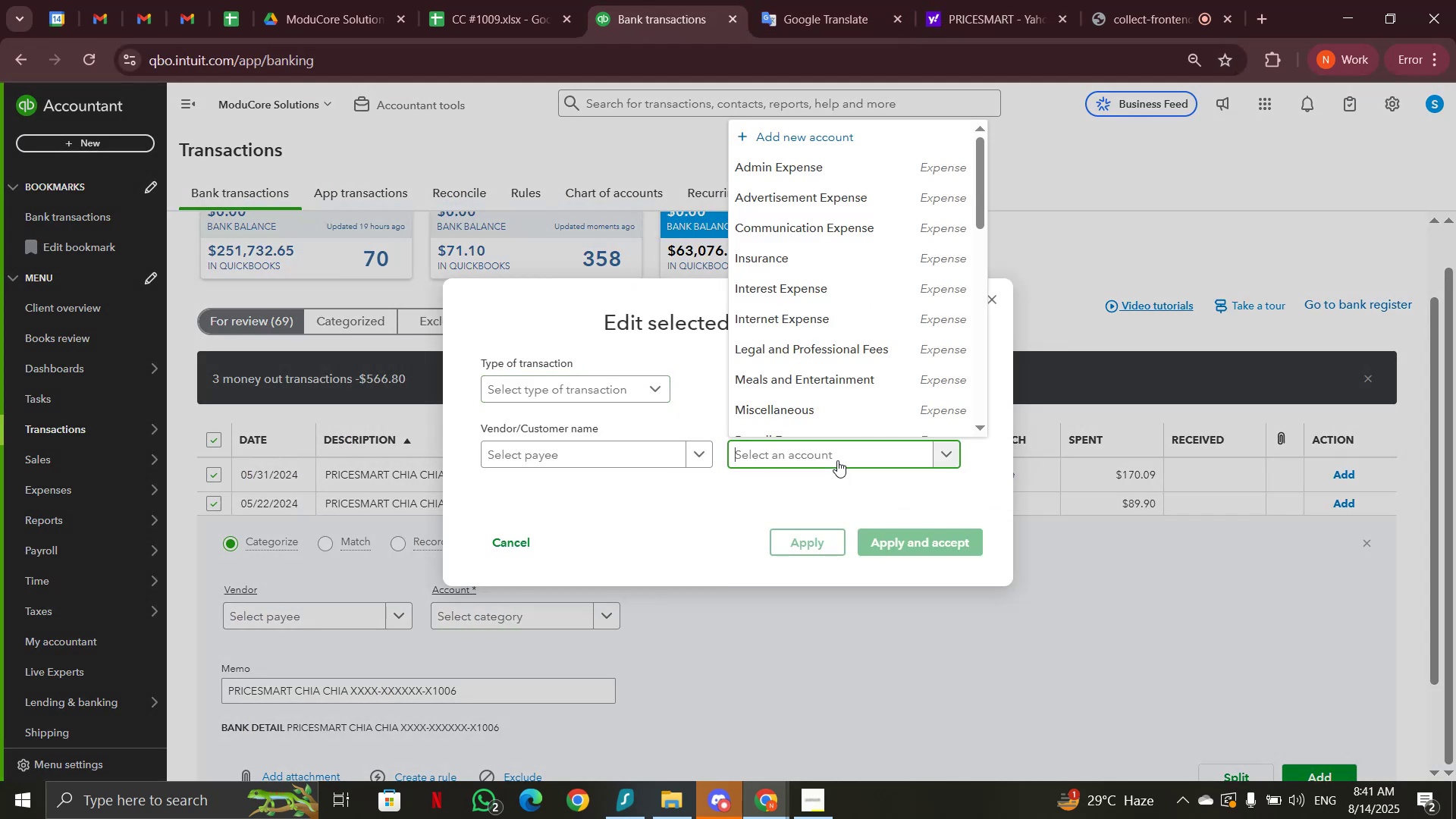 
type(mea)
 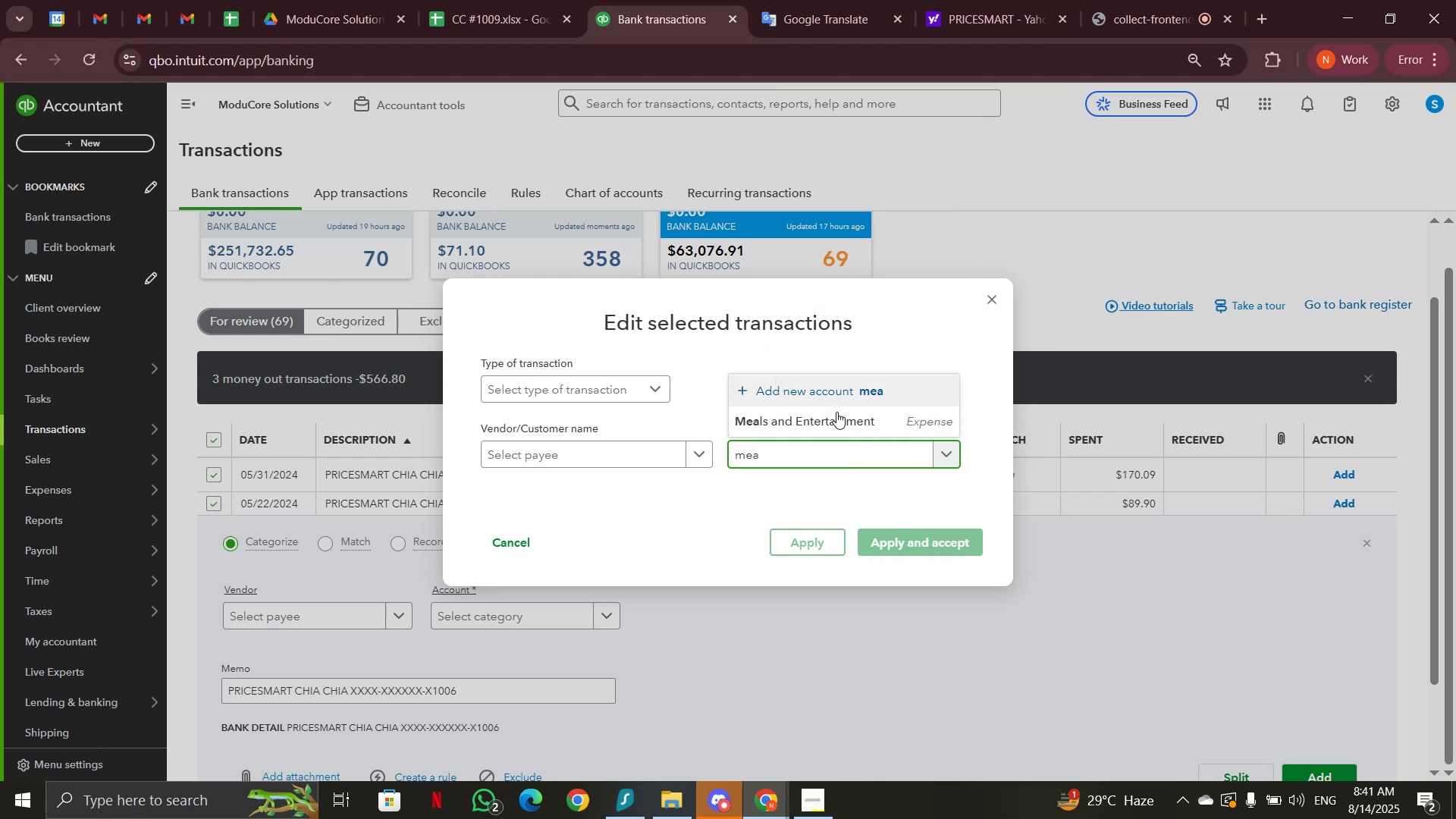 
left_click([836, 422])
 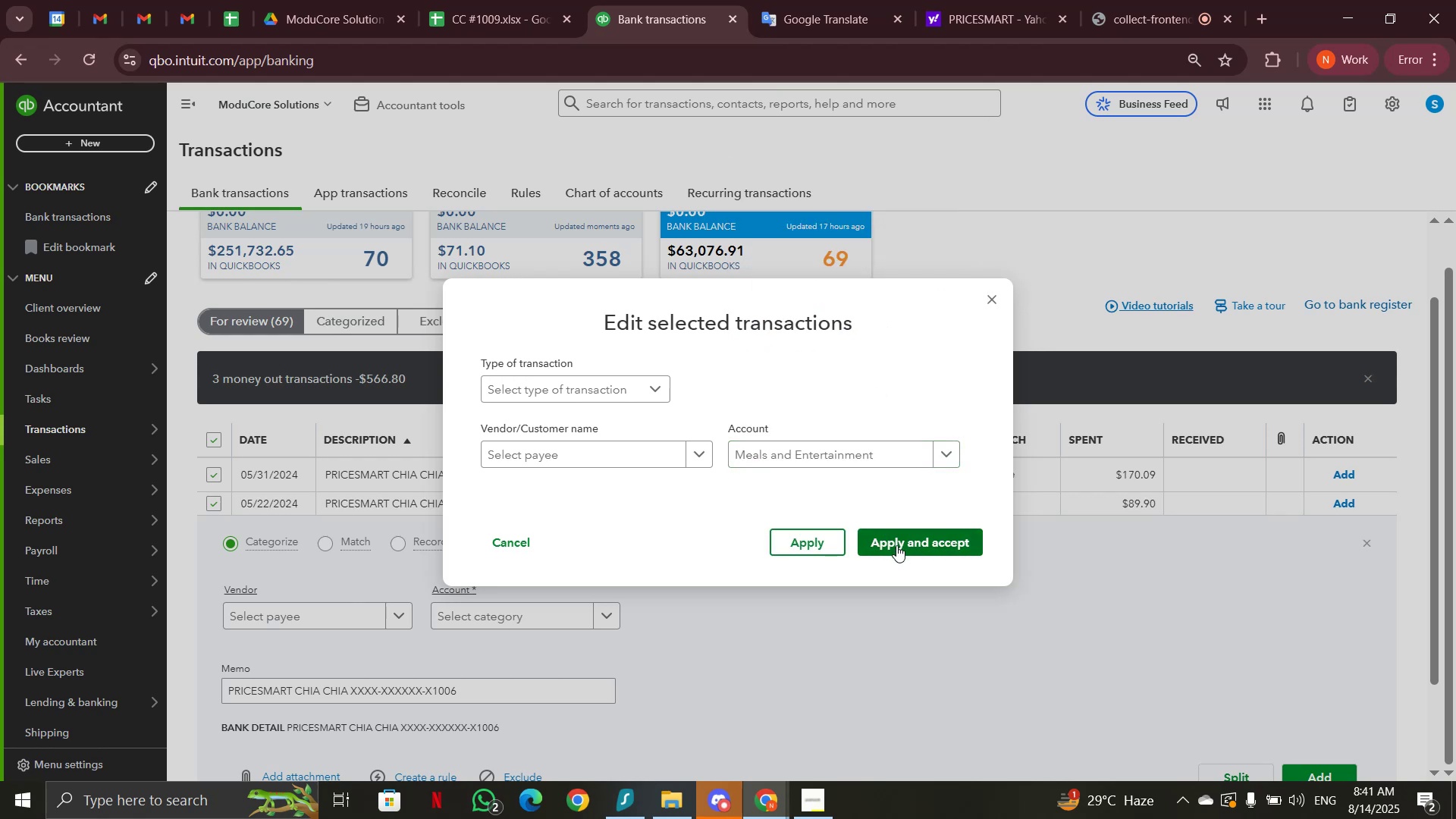 
left_click([896, 545])
 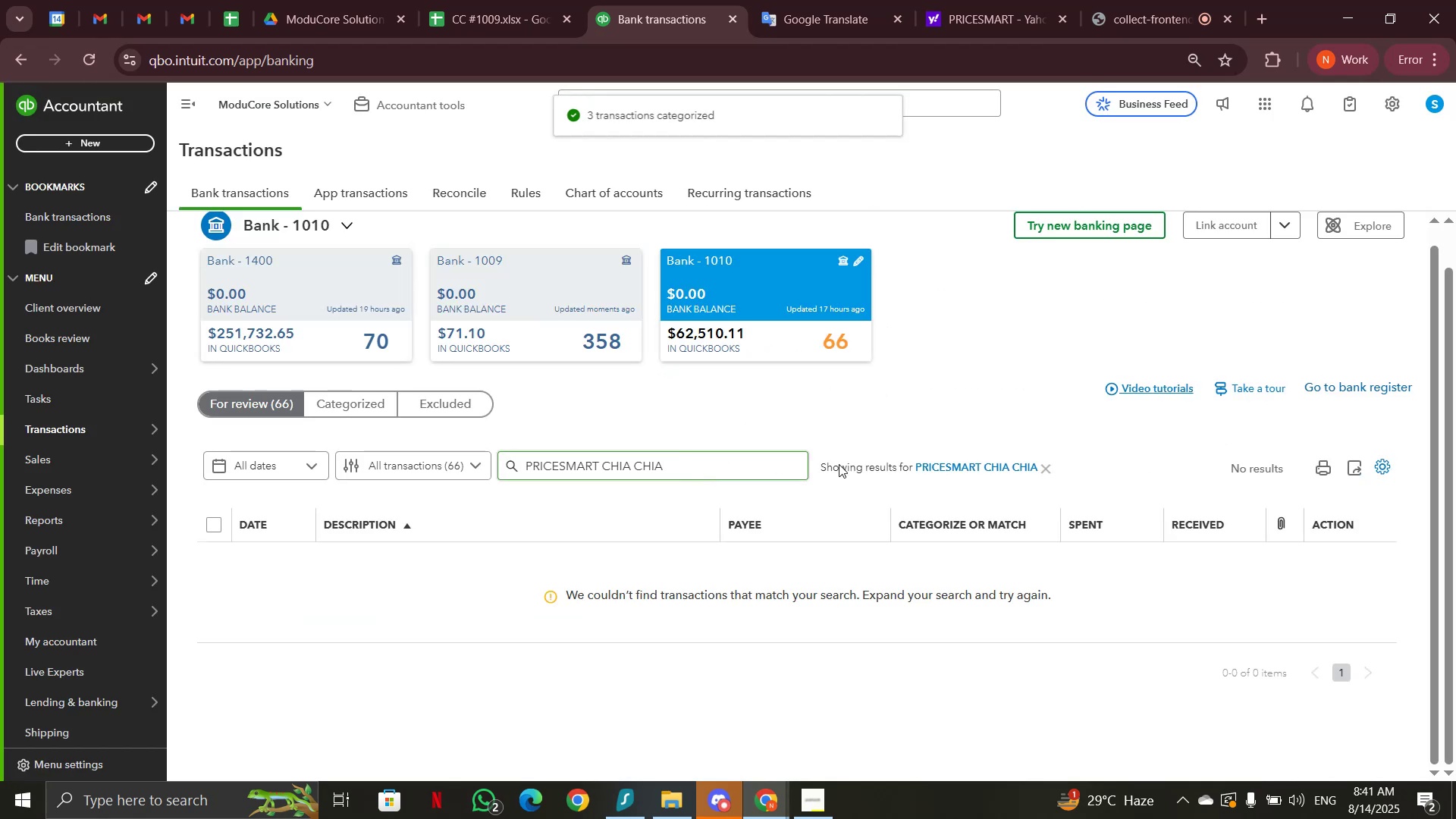 
left_click([1047, 470])
 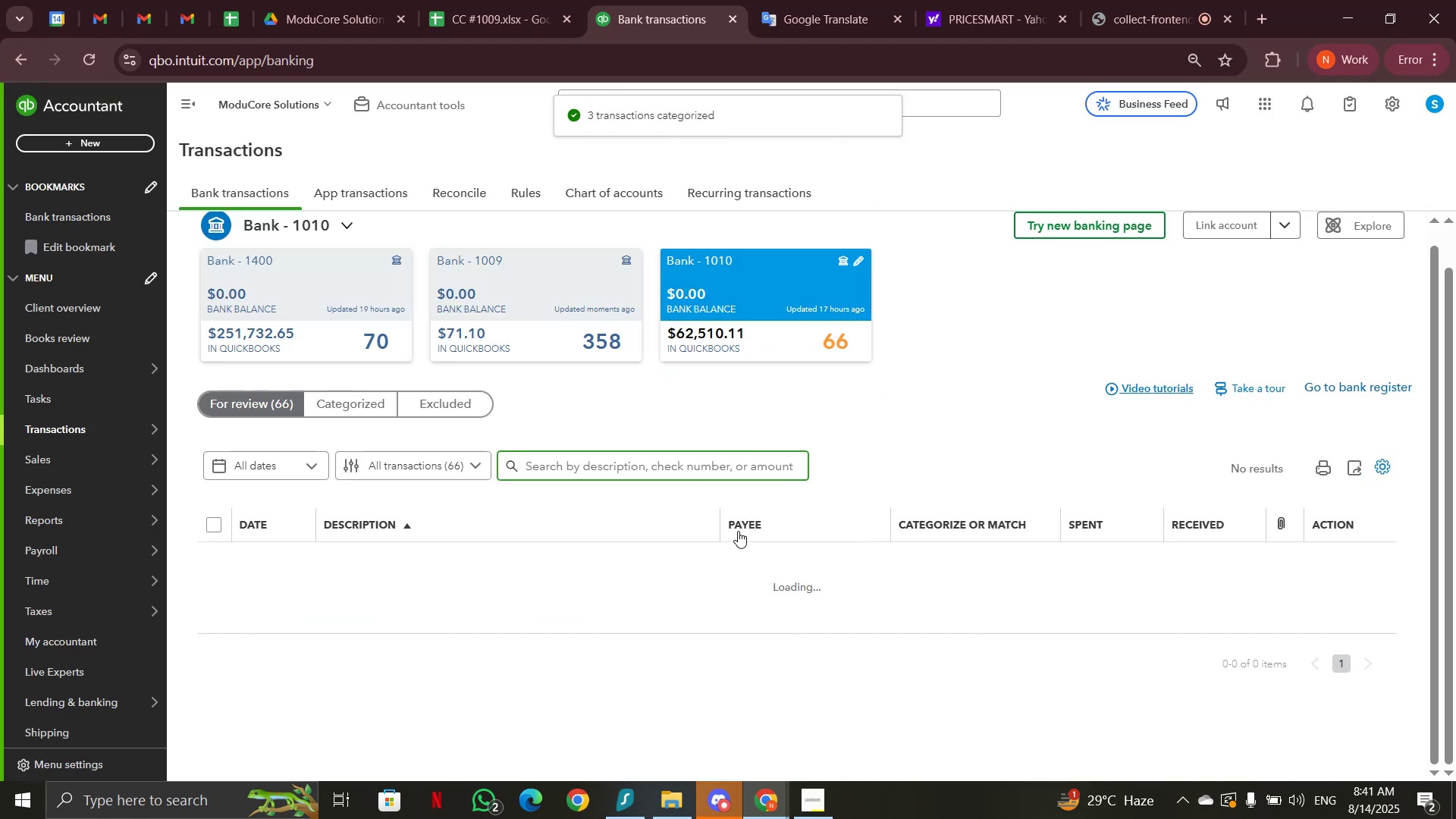 
scroll: coordinate [458, 632], scroll_direction: down, amount: 7.0
 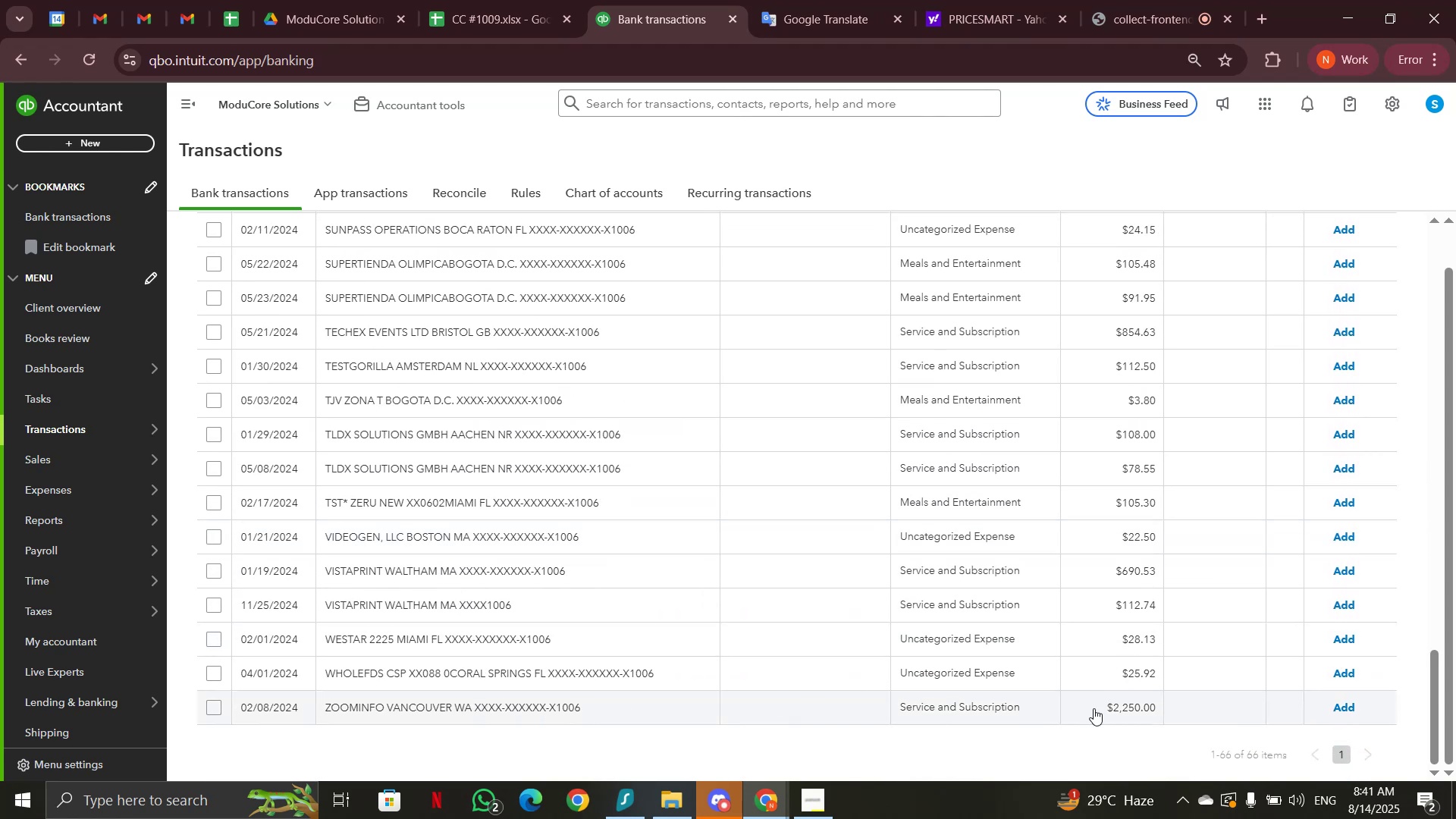 
left_click([1334, 709])
 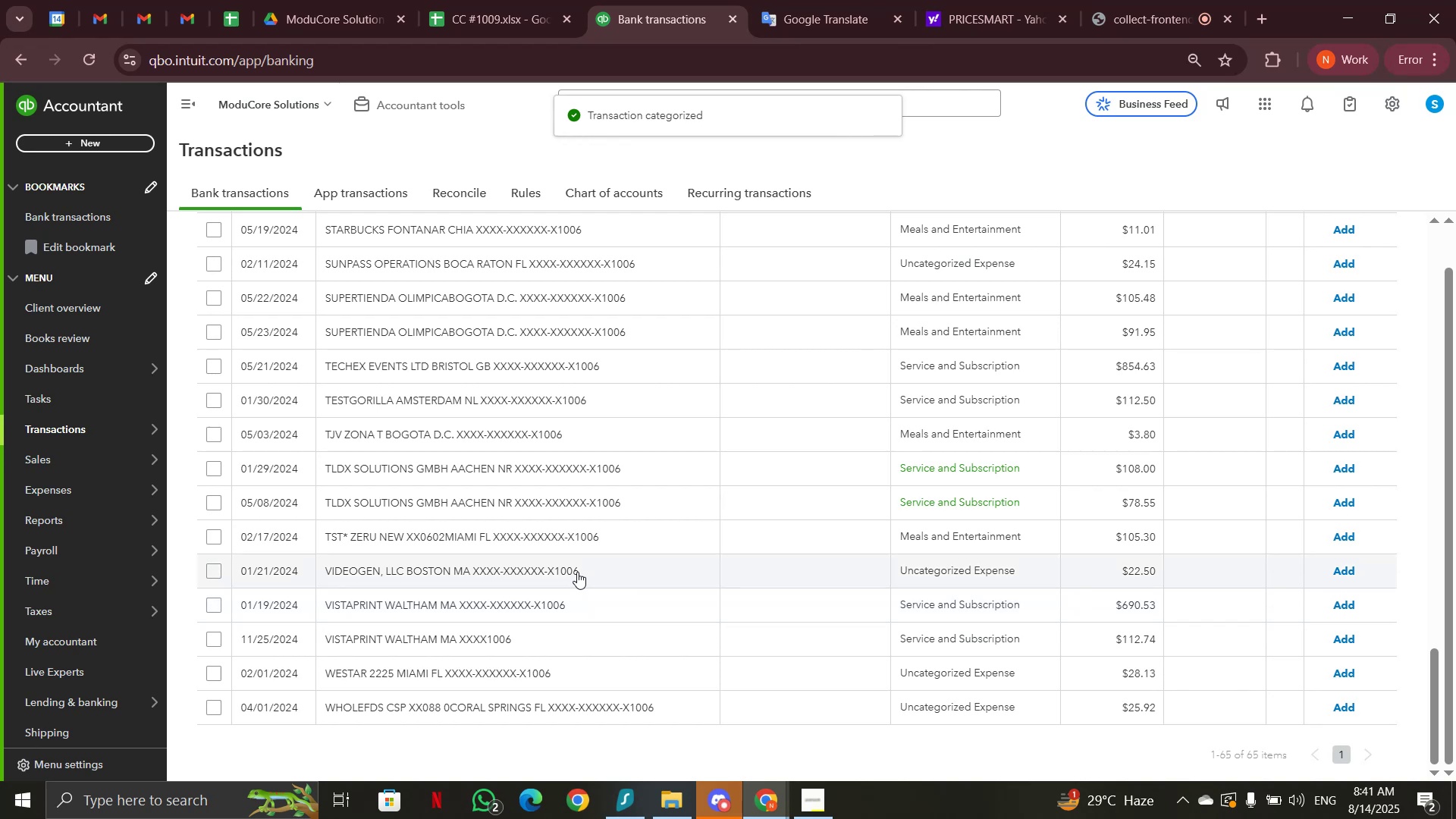 
left_click([540, 543])
 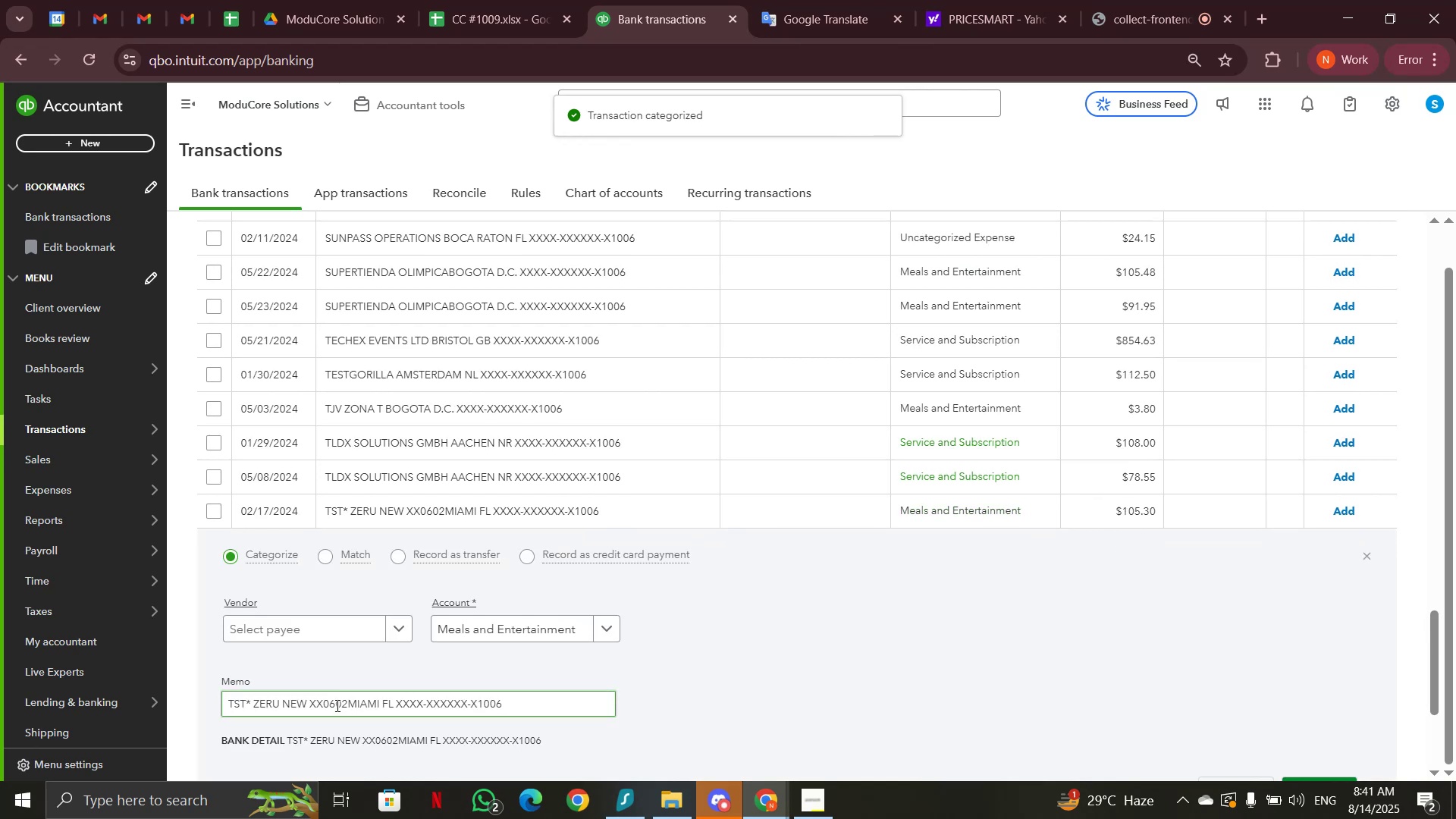 
left_click_drag(start_coordinate=[309, 704], to_coordinate=[190, 689])
 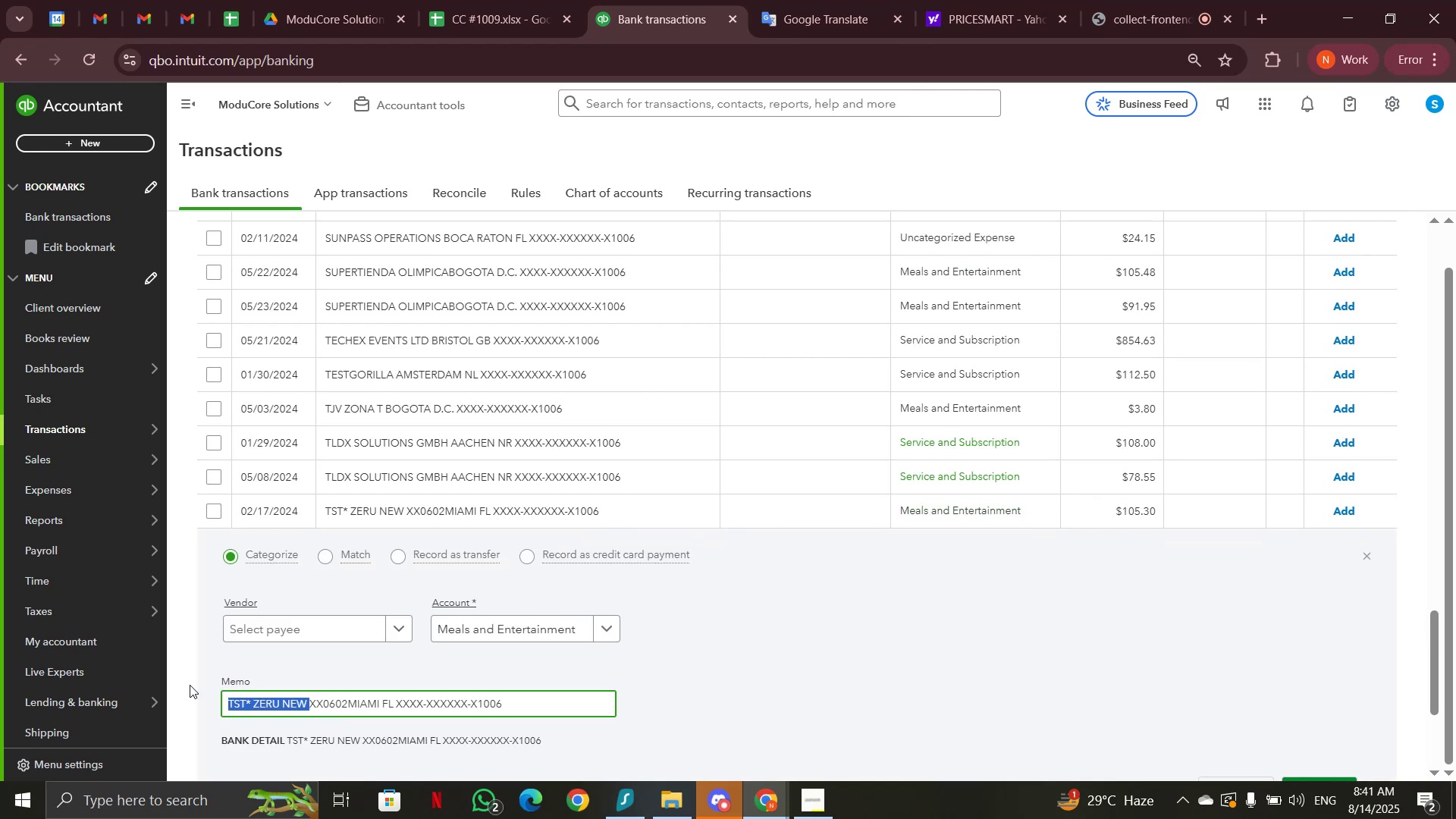 
key(Control+C)
 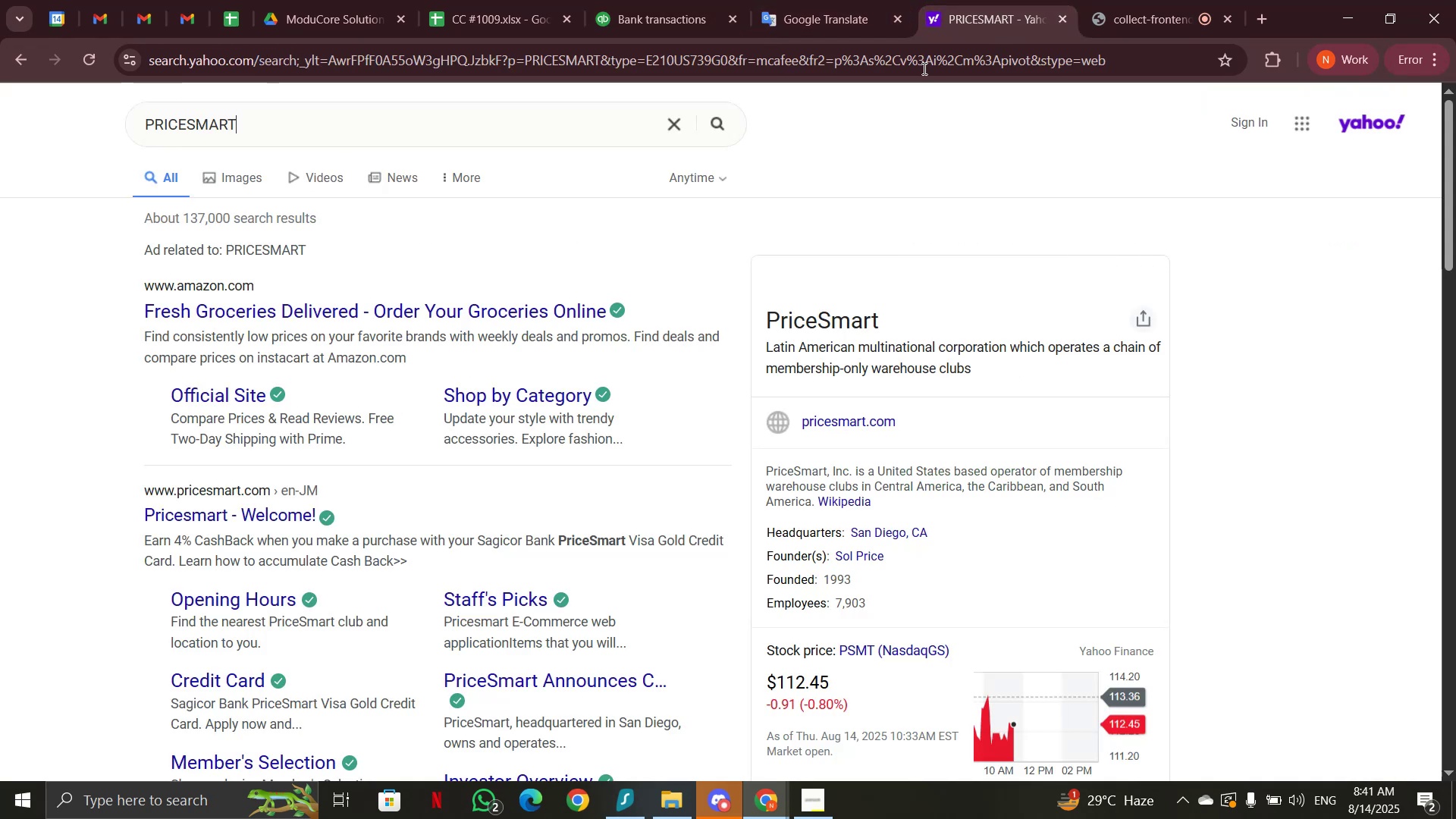 
left_click_drag(start_coordinate=[319, 117], to_coordinate=[113, 125])
 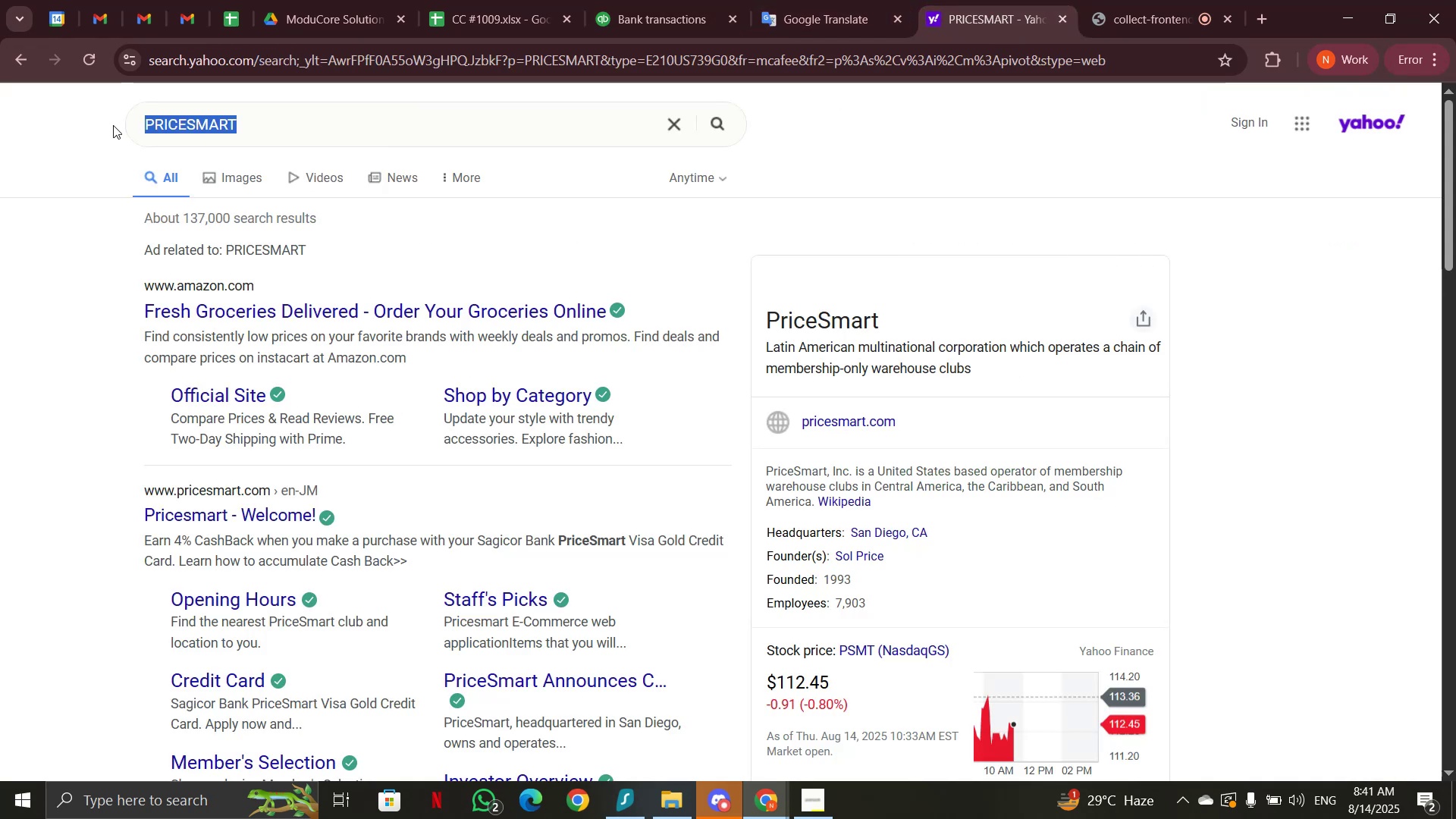 
key(Control+V)
 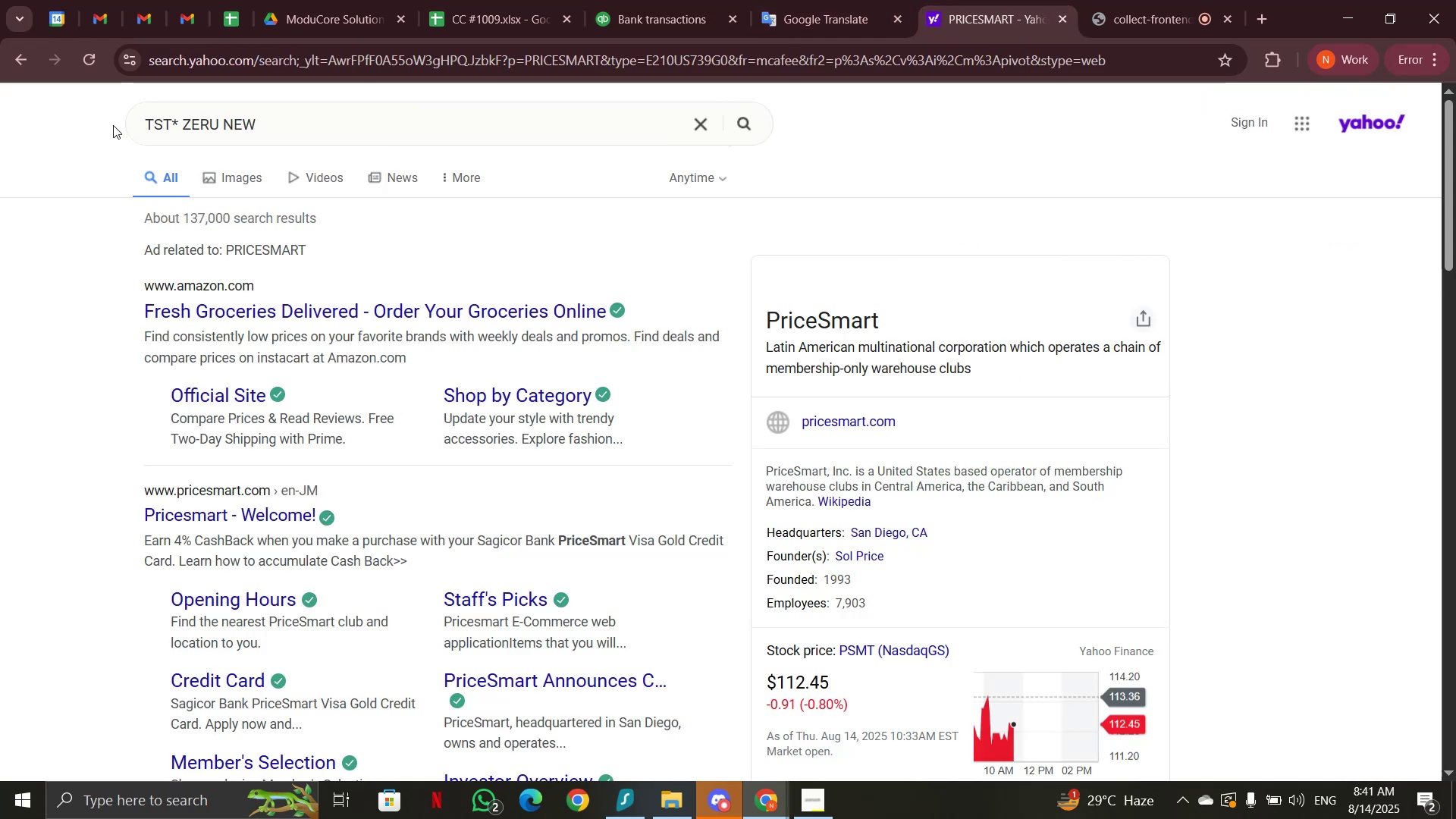 
key(Enter)
 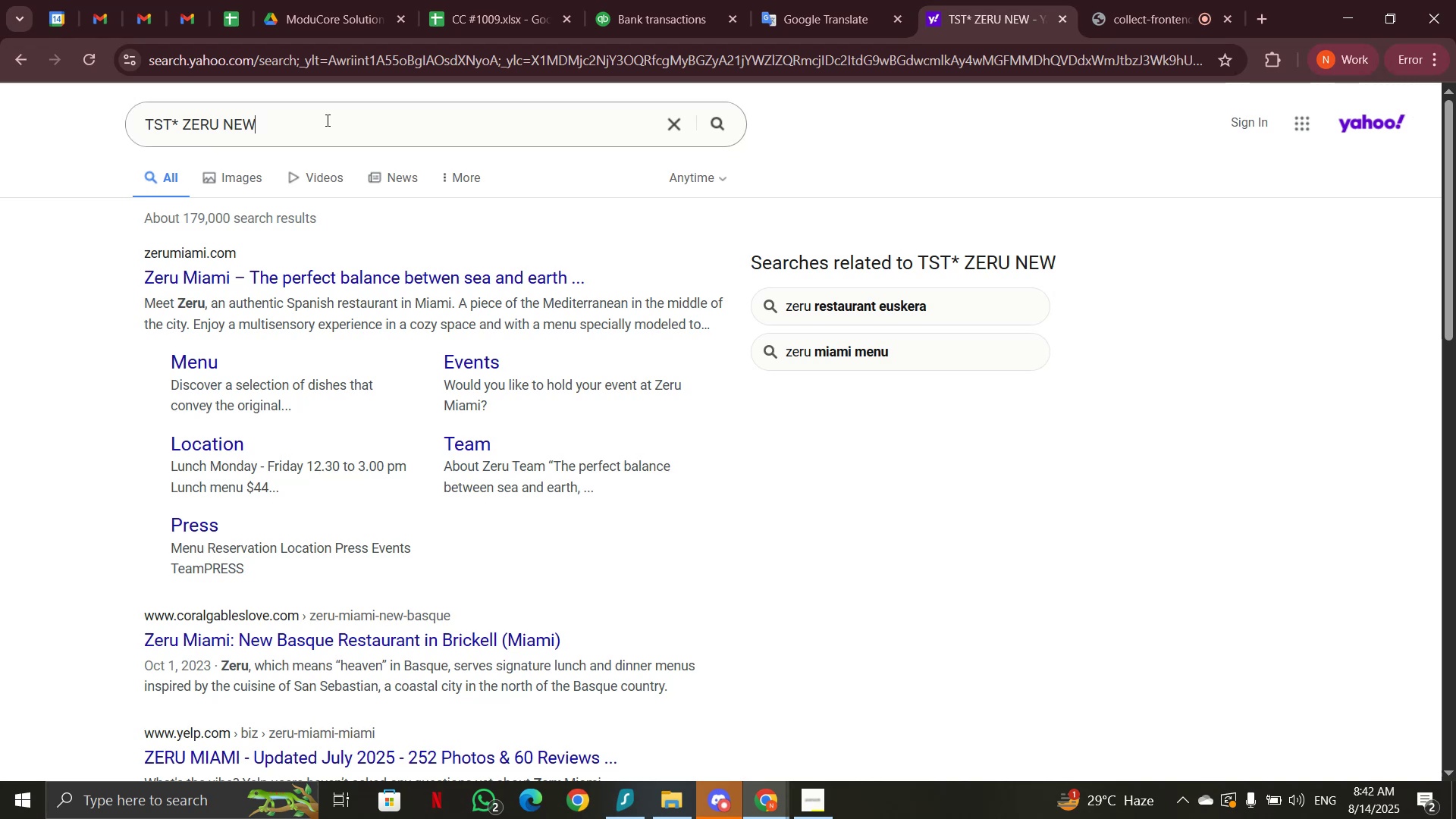 
left_click([695, 27])
 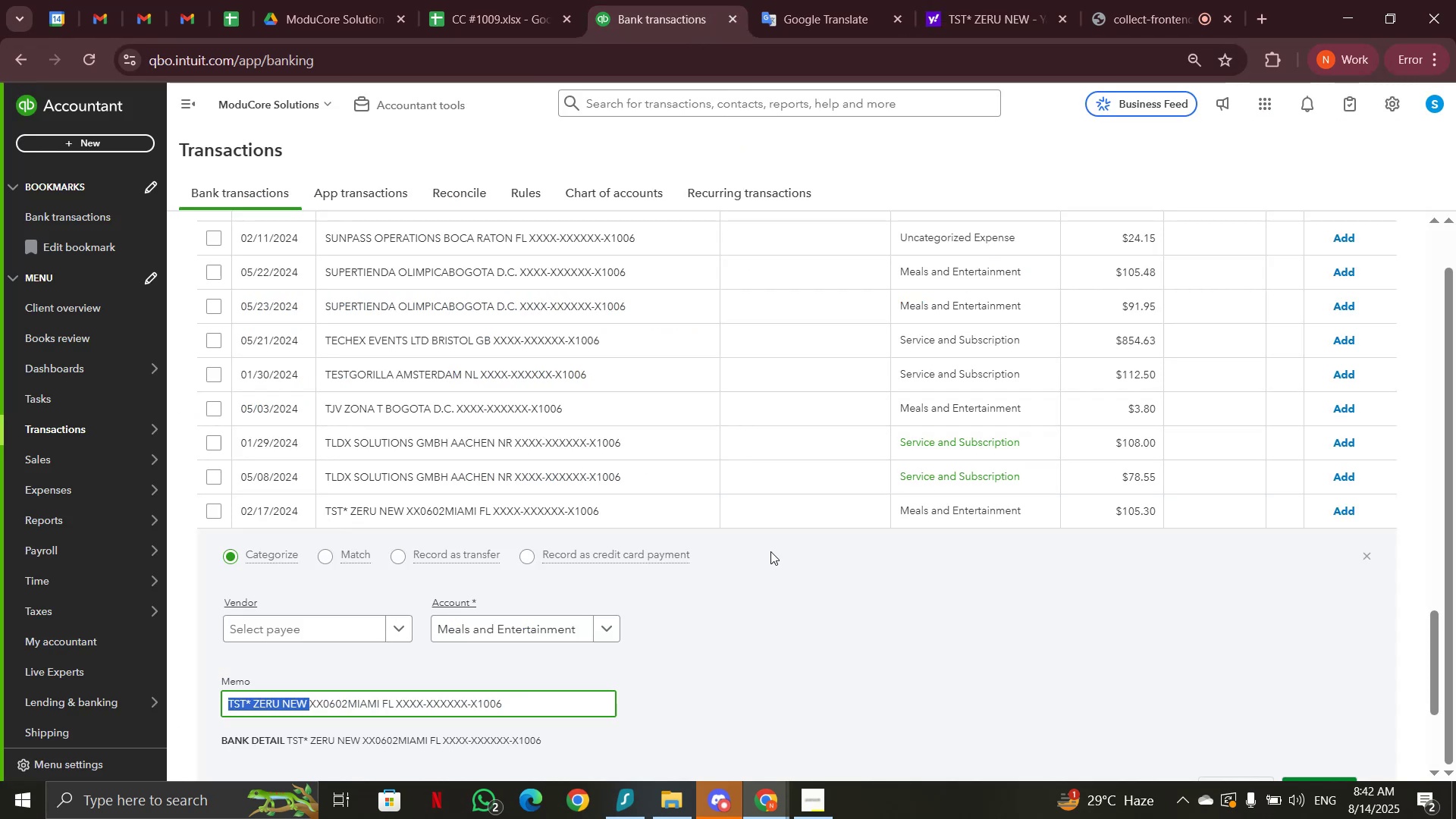 
scroll: coordinate [921, 543], scroll_direction: down, amount: 2.0
 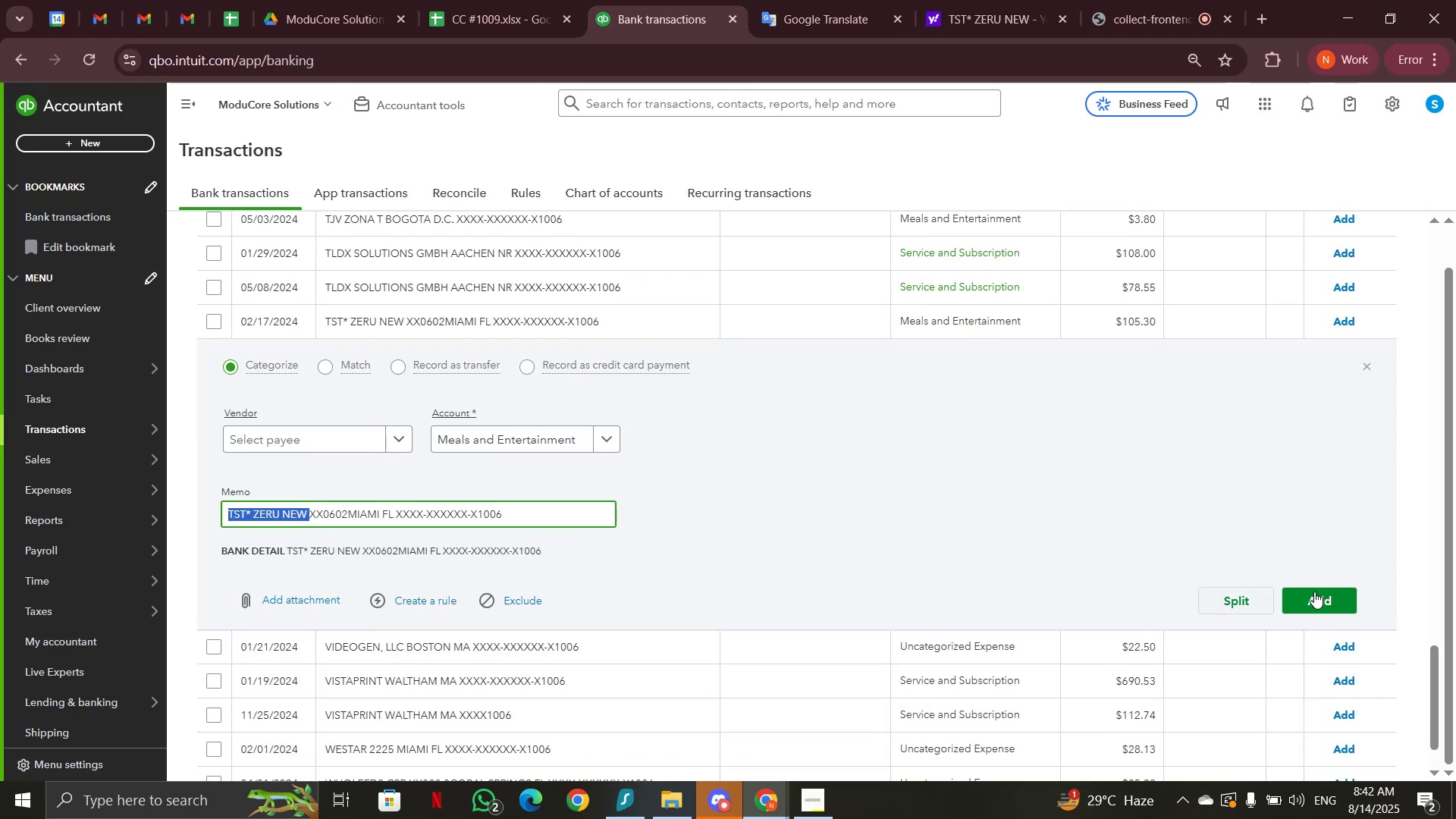 
left_click([1316, 592])
 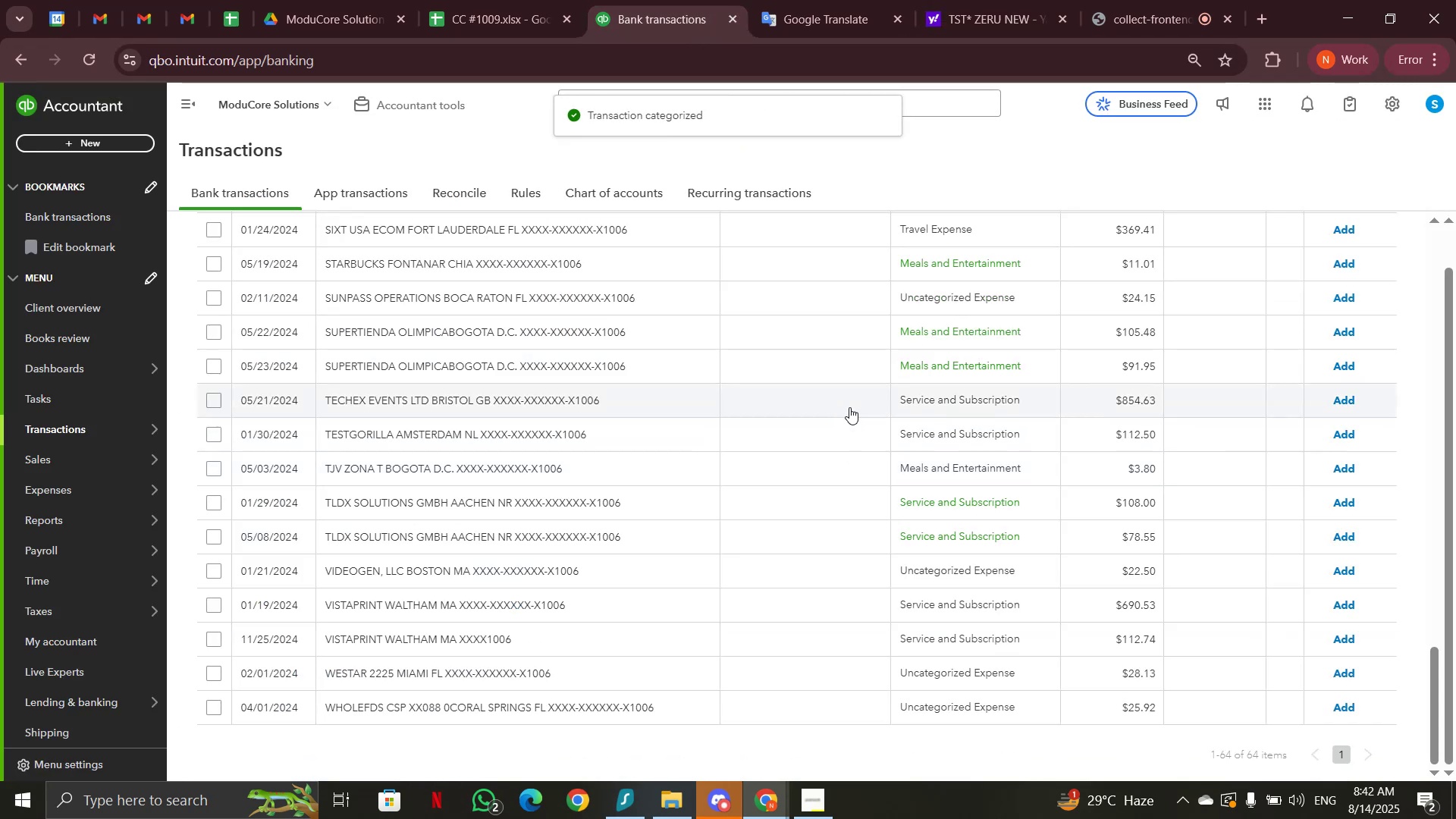 
wait(6.43)
 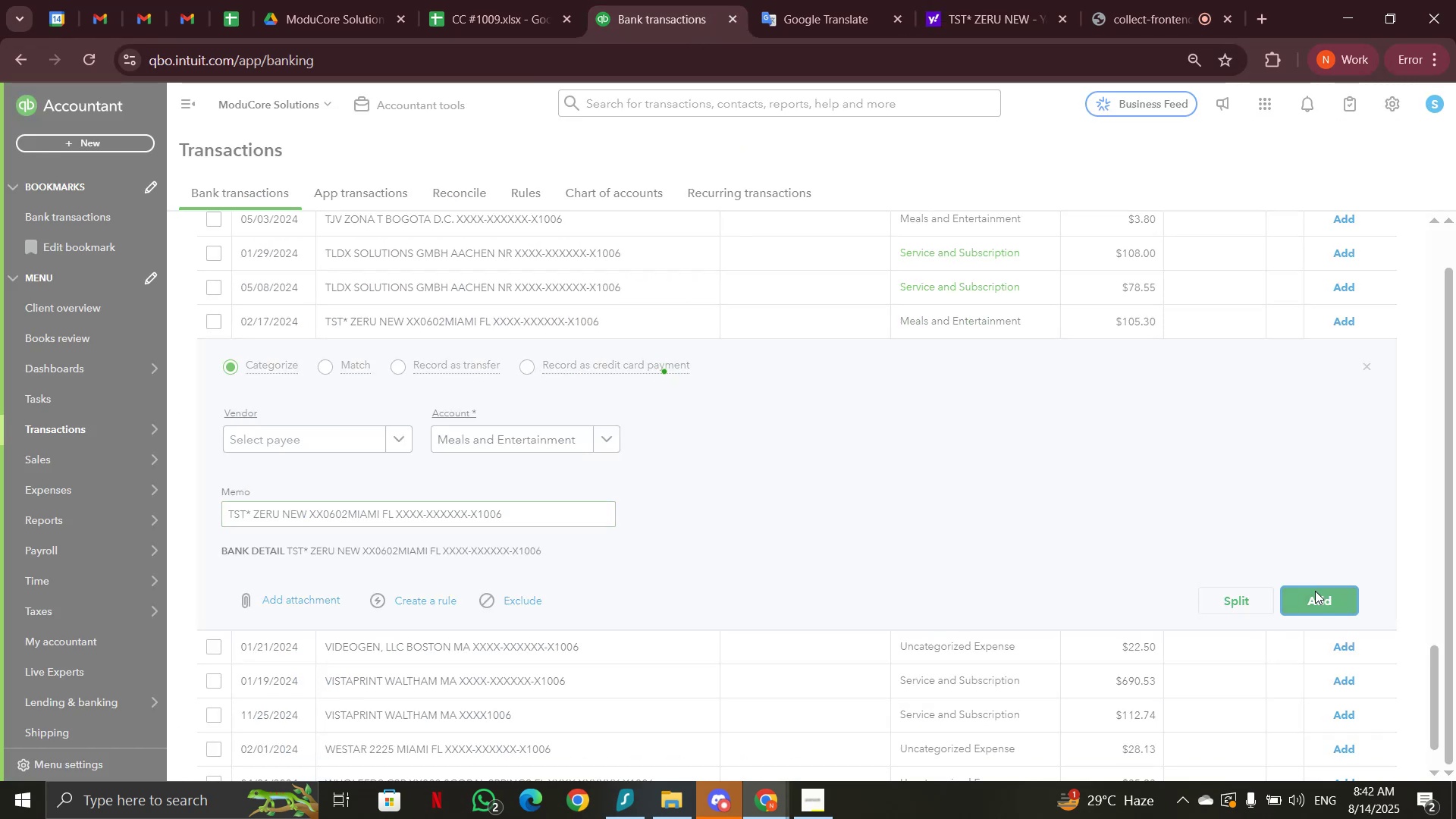 
left_click([425, 396])
 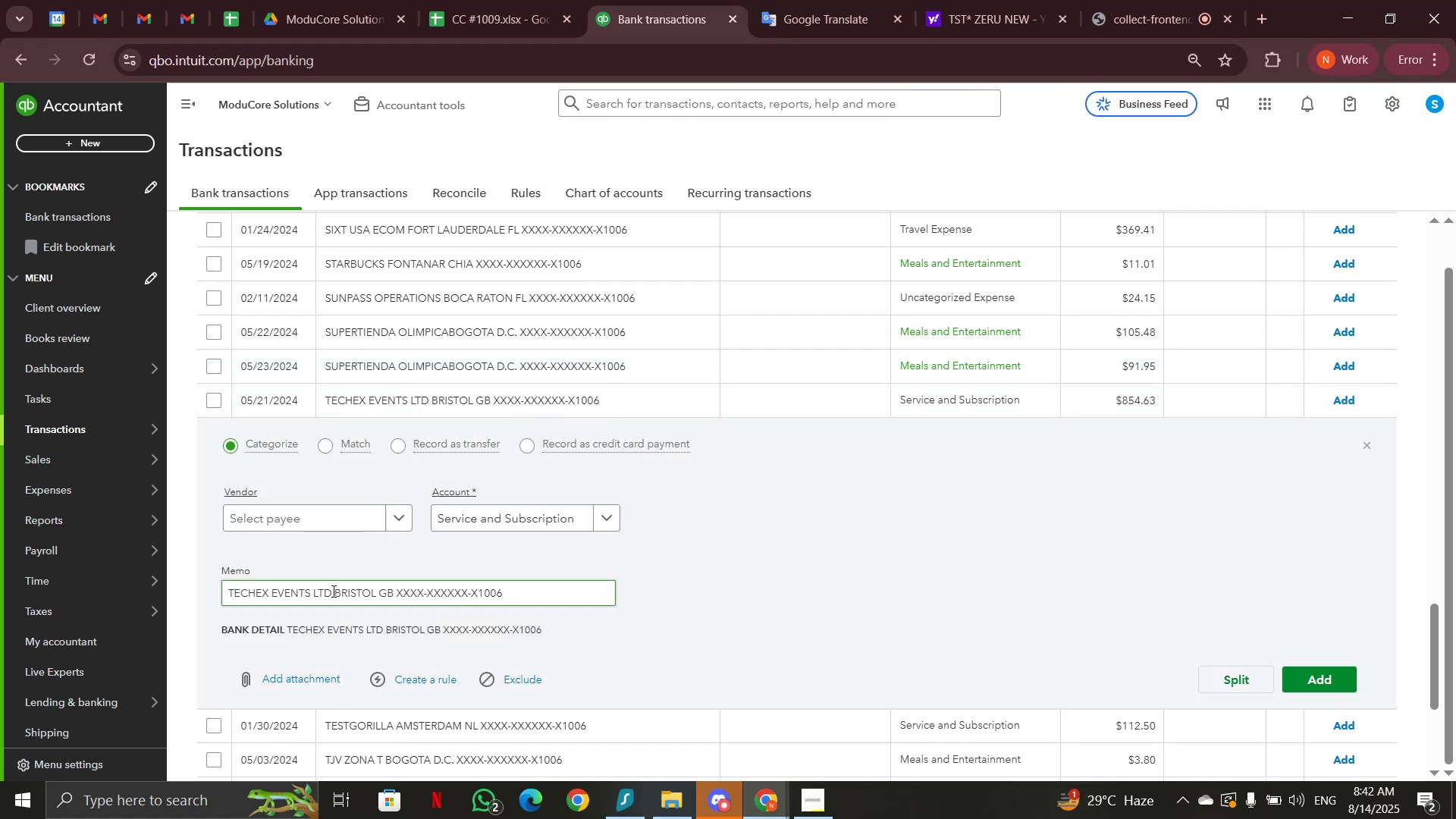 
left_click_drag(start_coordinate=[315, 591], to_coordinate=[213, 592])
 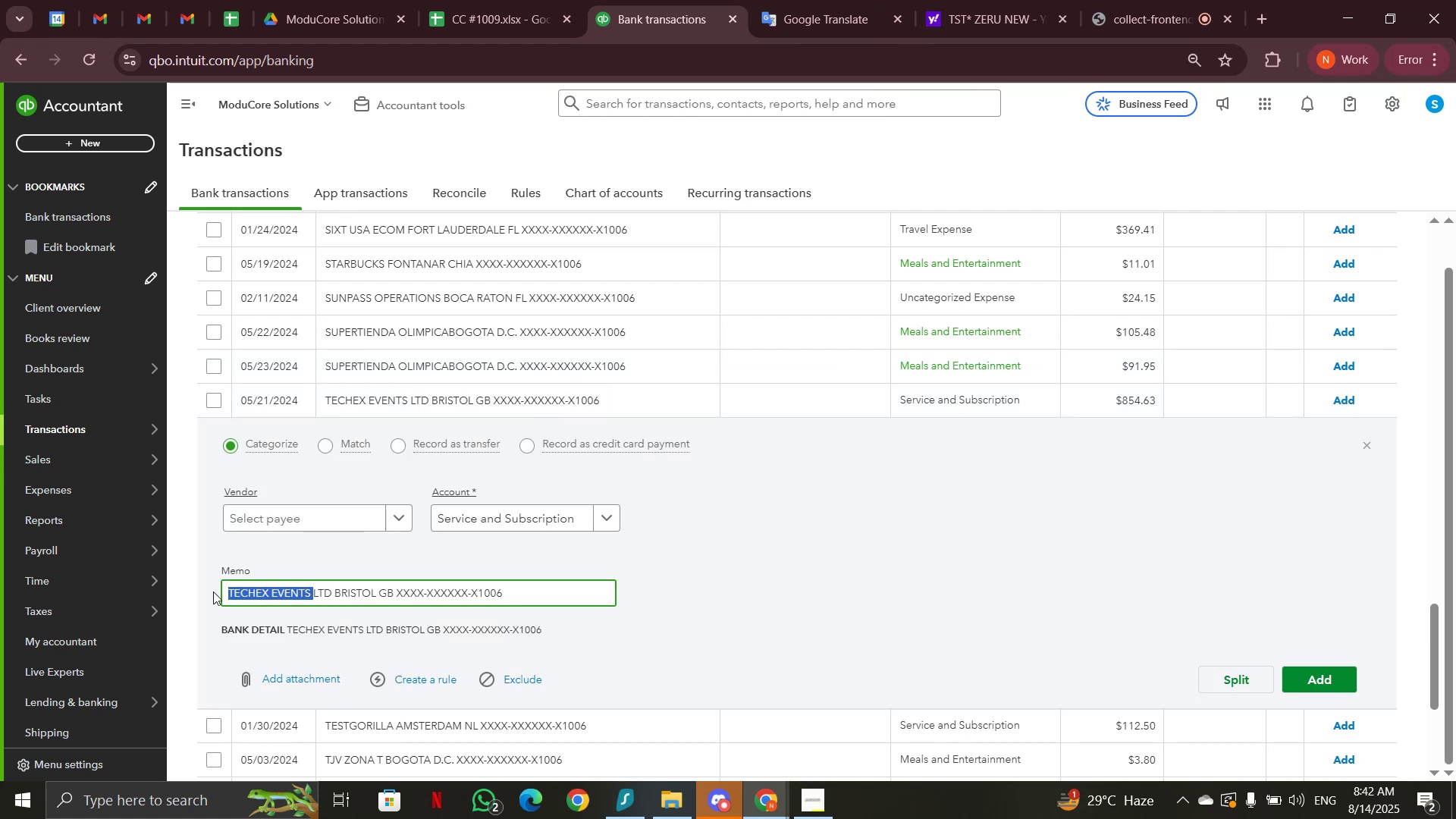 
key(Control+C)
 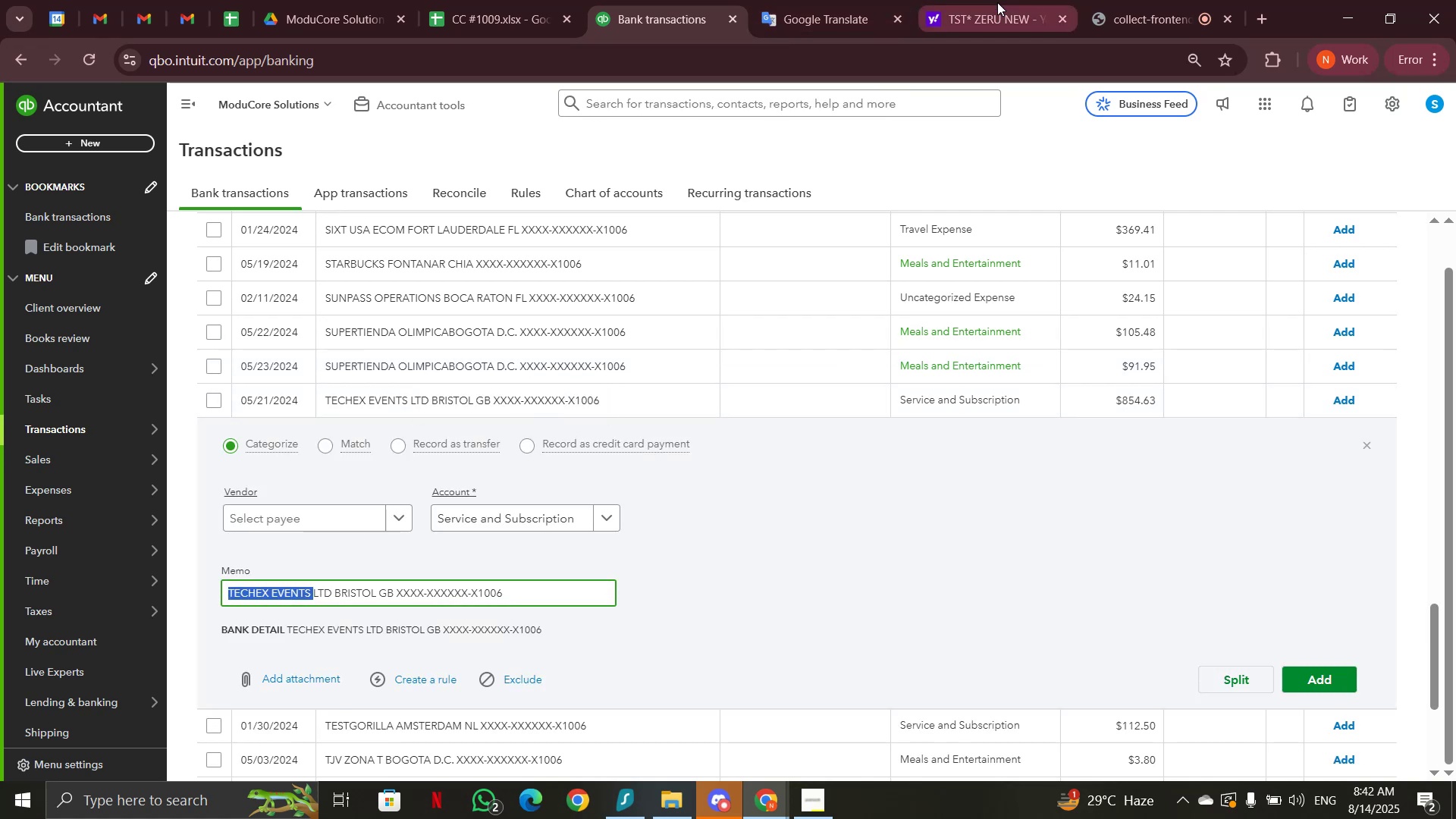 
left_click([1018, 8])
 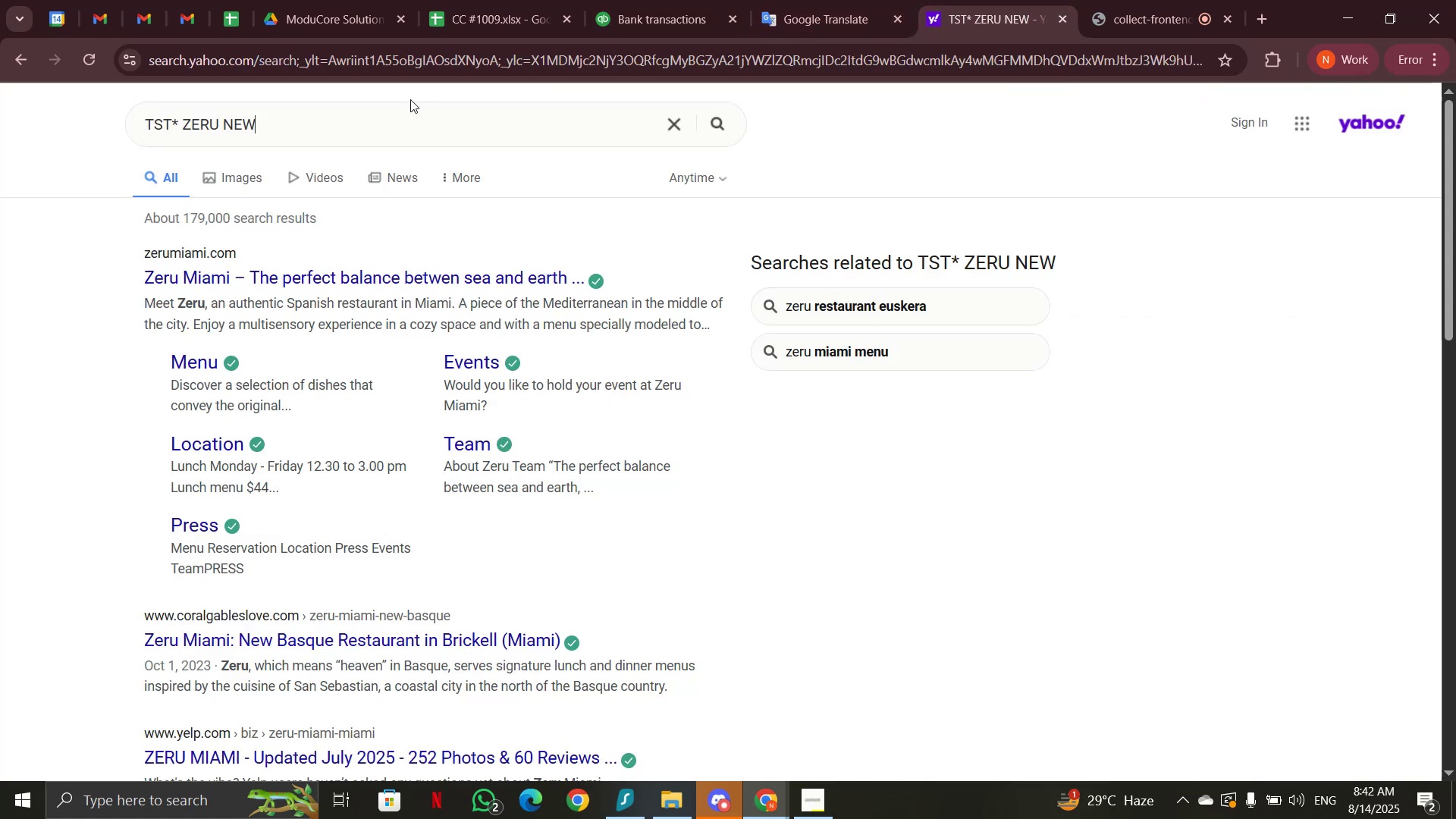 
left_click_drag(start_coordinate=[390, 126], to_coordinate=[141, 129])
 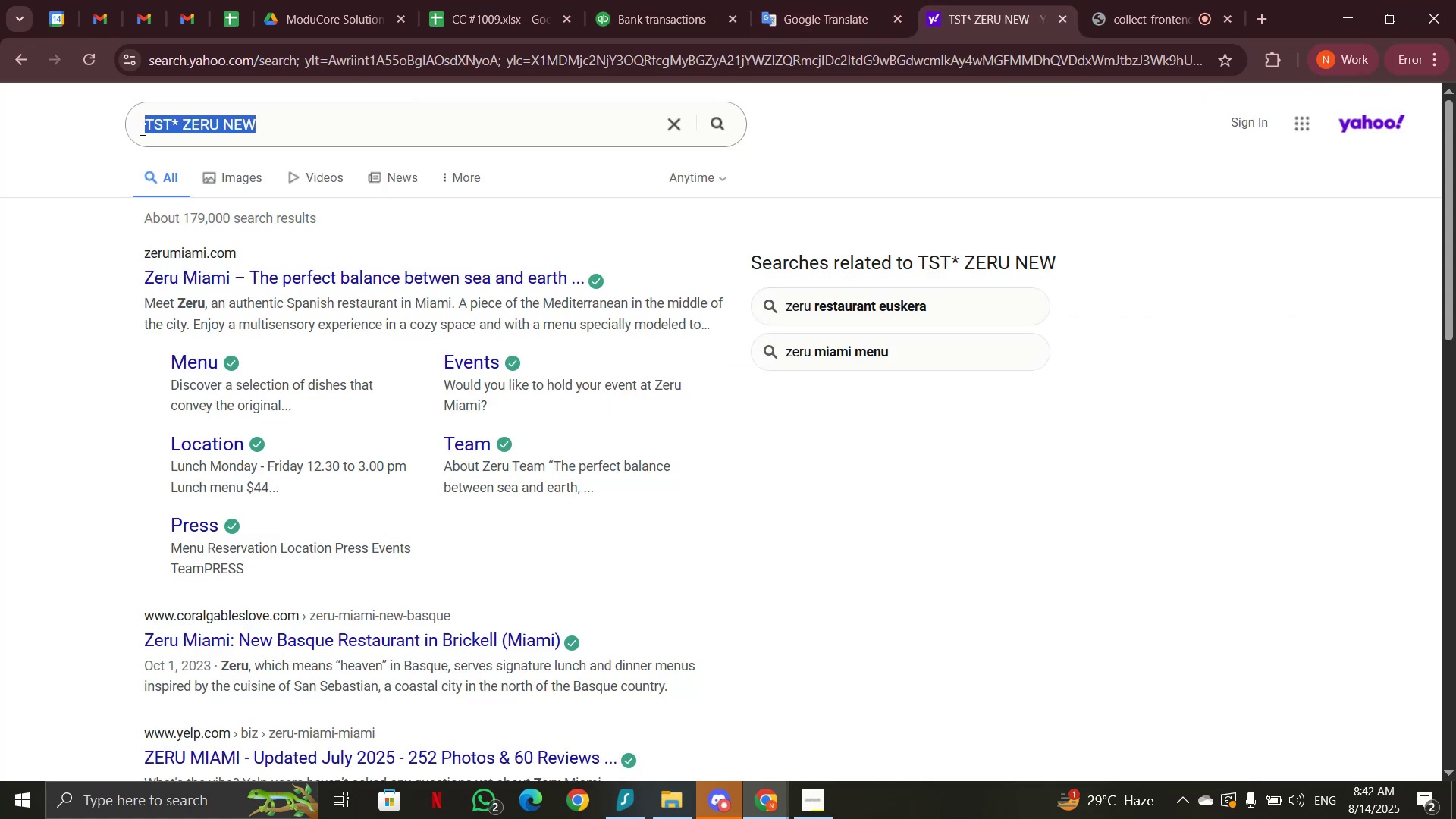 
key(Control+V)
 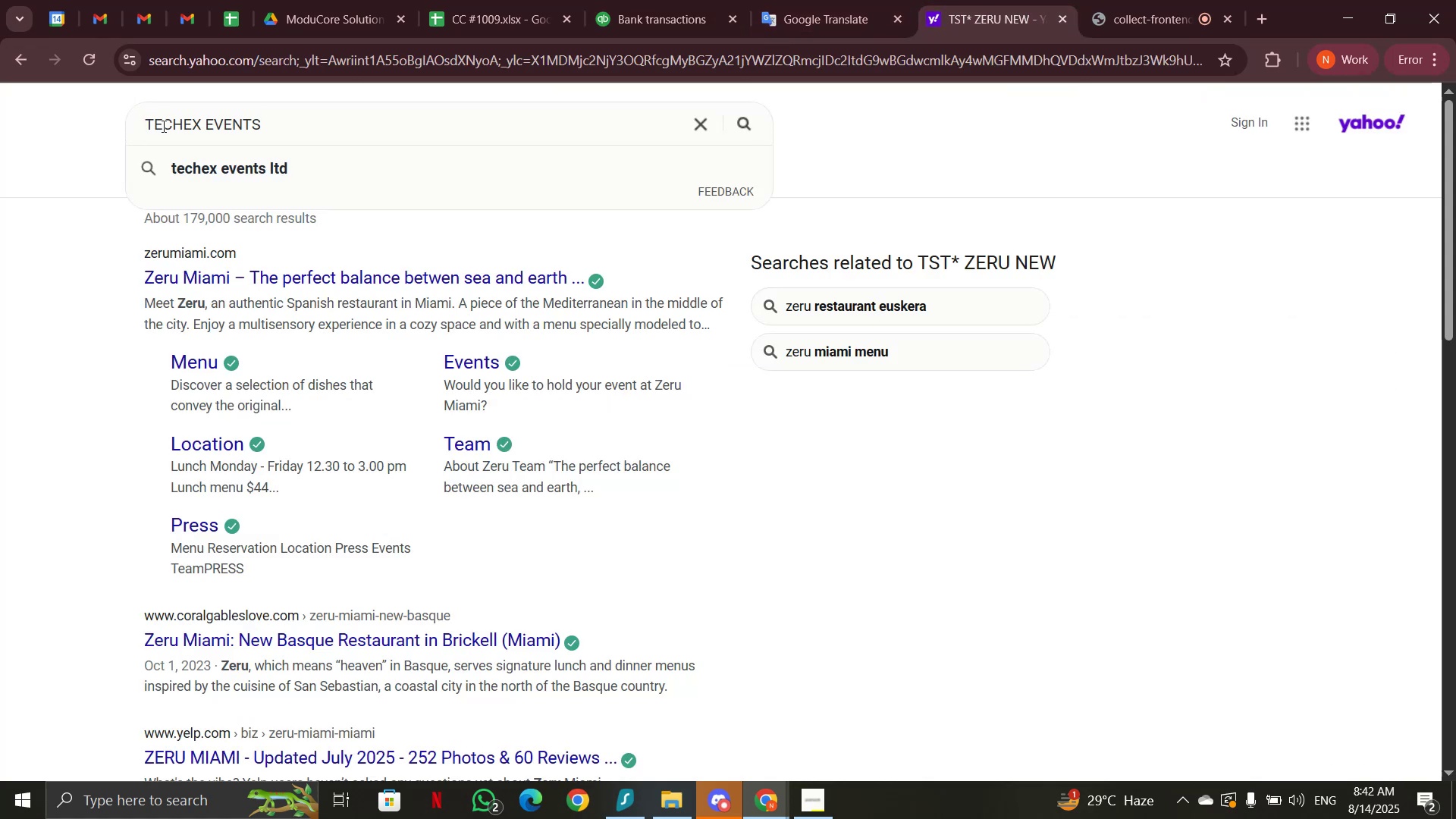 
key(Enter)
 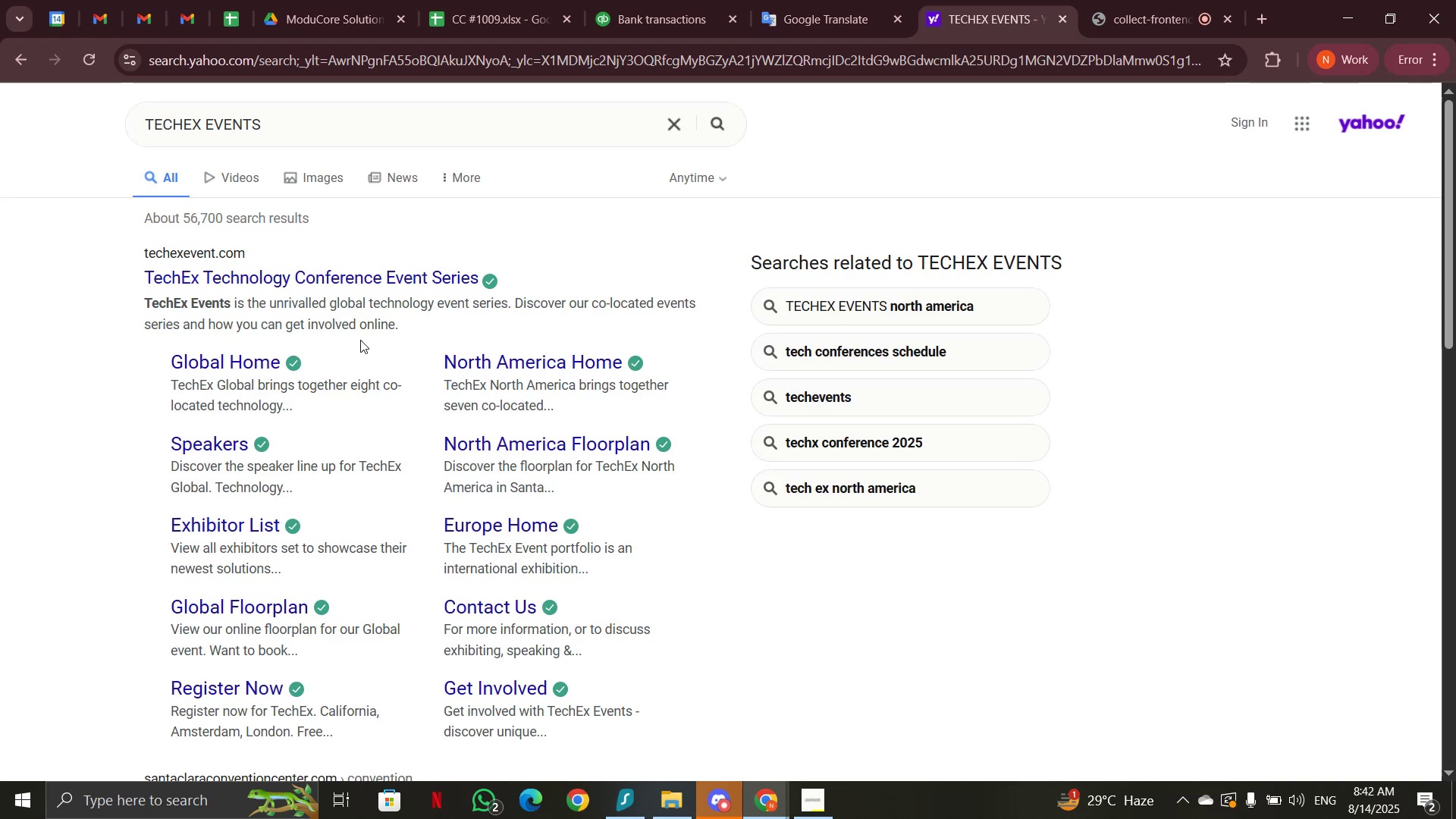 
wait(10.43)
 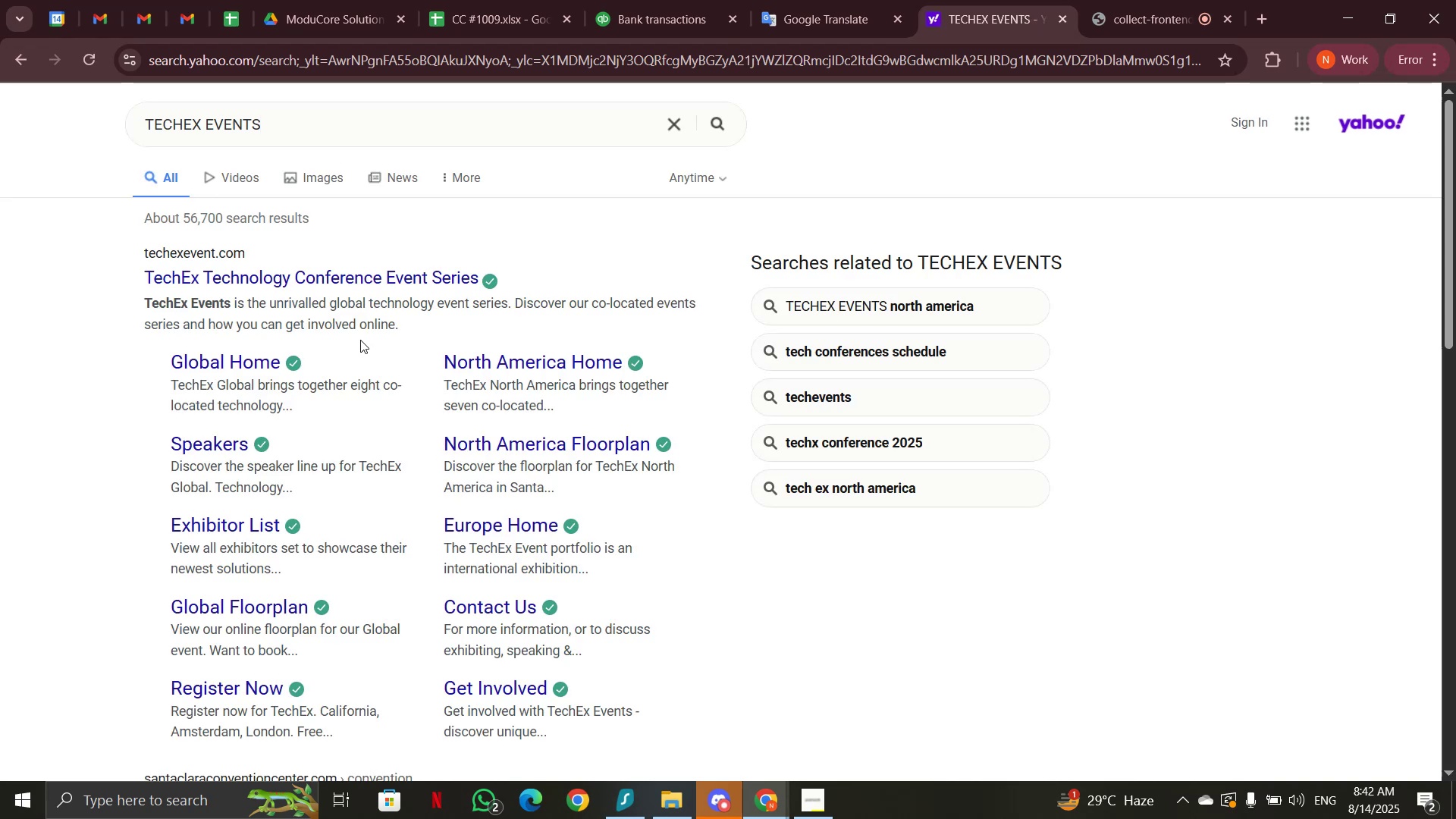 
scroll: coordinate [564, 309], scroll_direction: down, amount: 3.0
 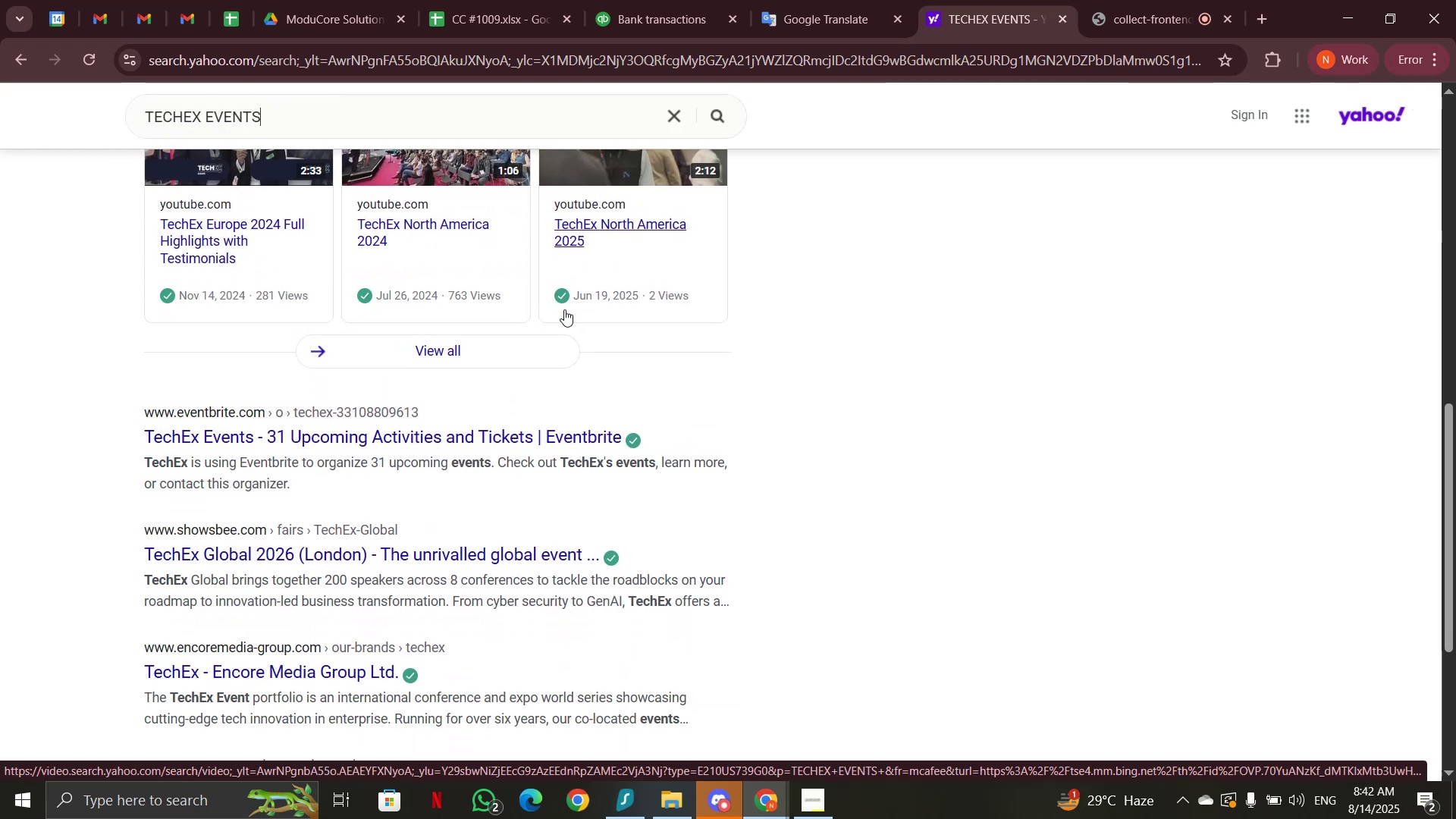 
scroll: coordinate [564, 309], scroll_direction: up, amount: 9.0
 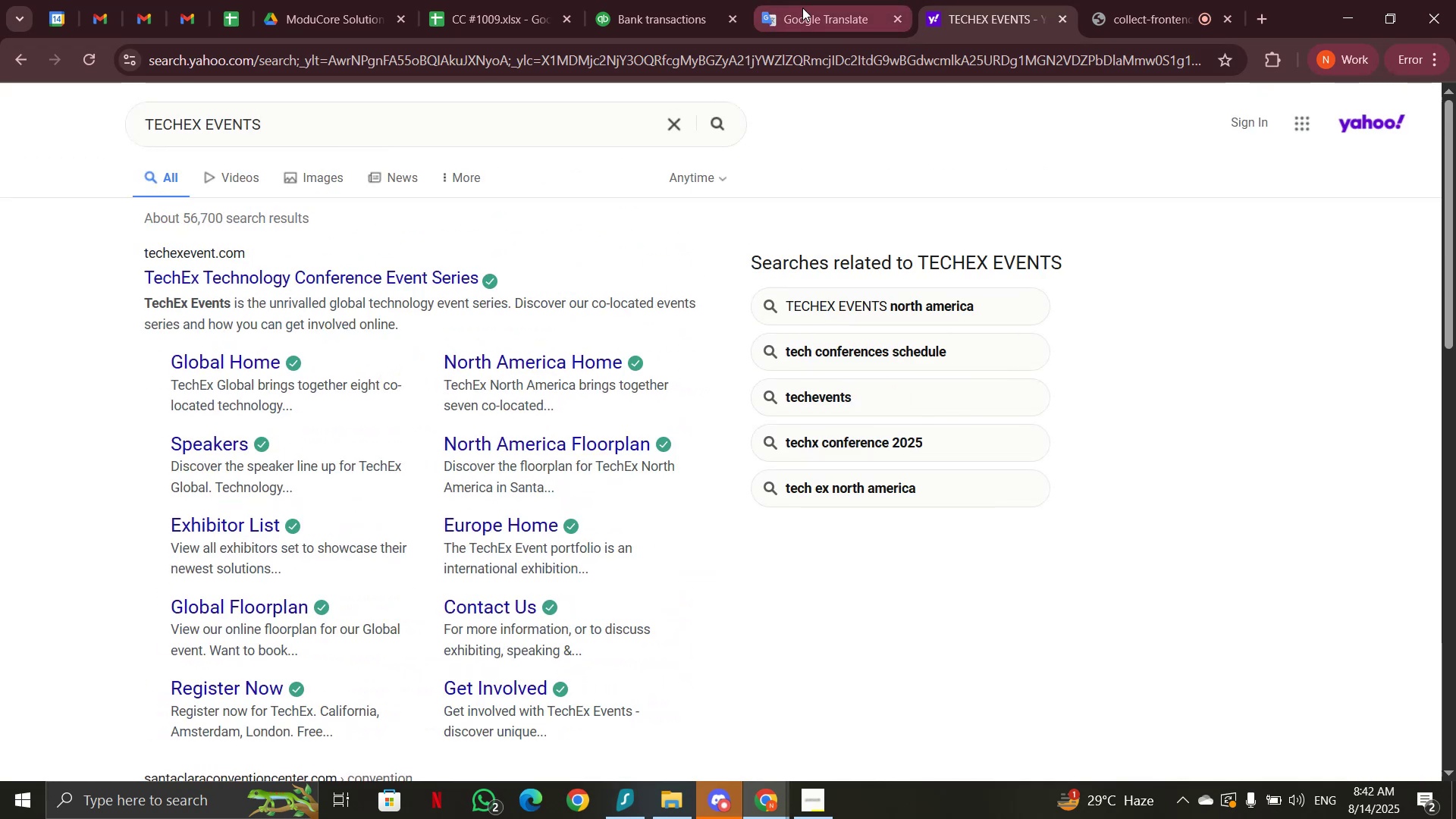 
left_click([676, 27])
 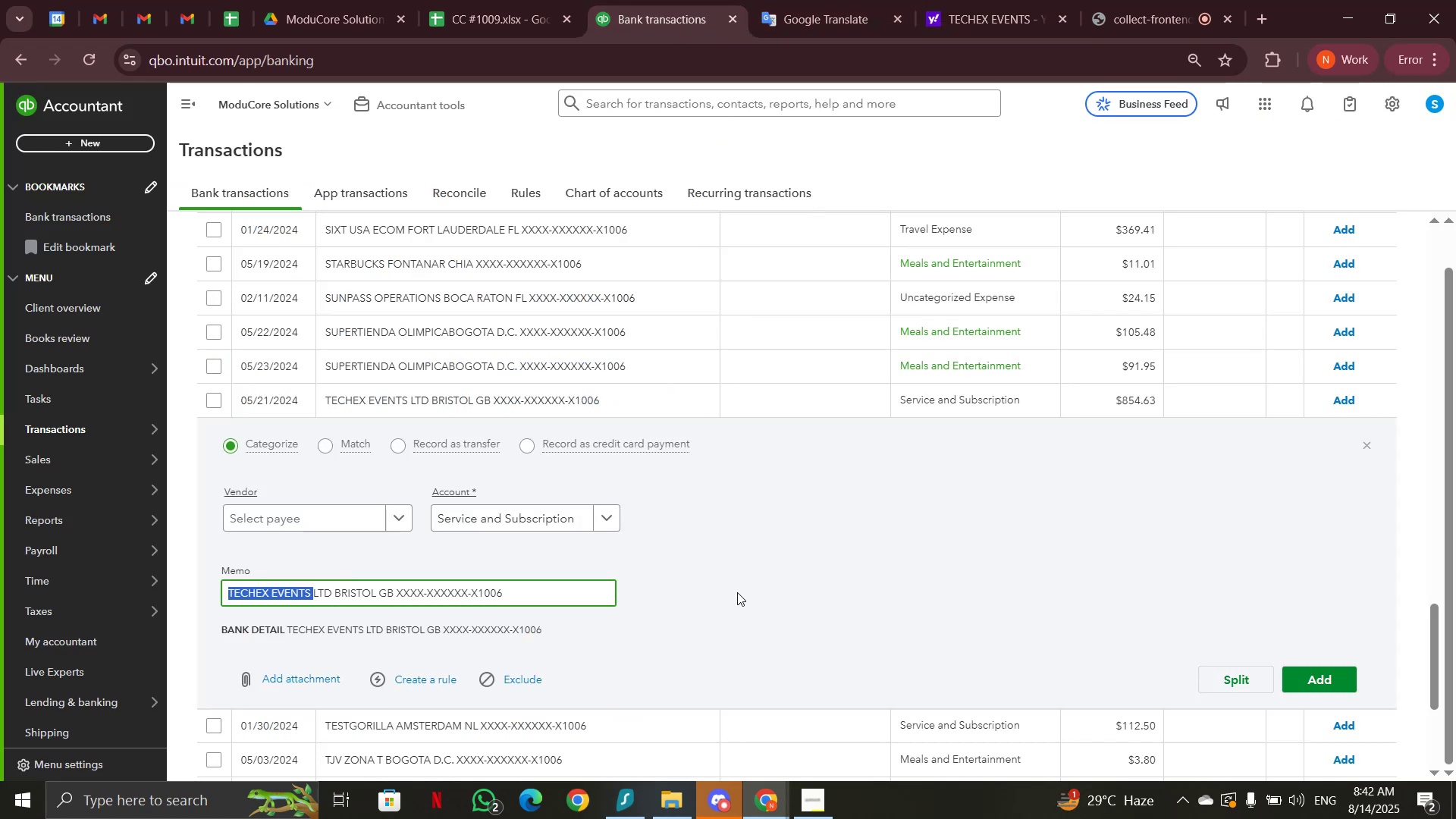 
wait(9.87)
 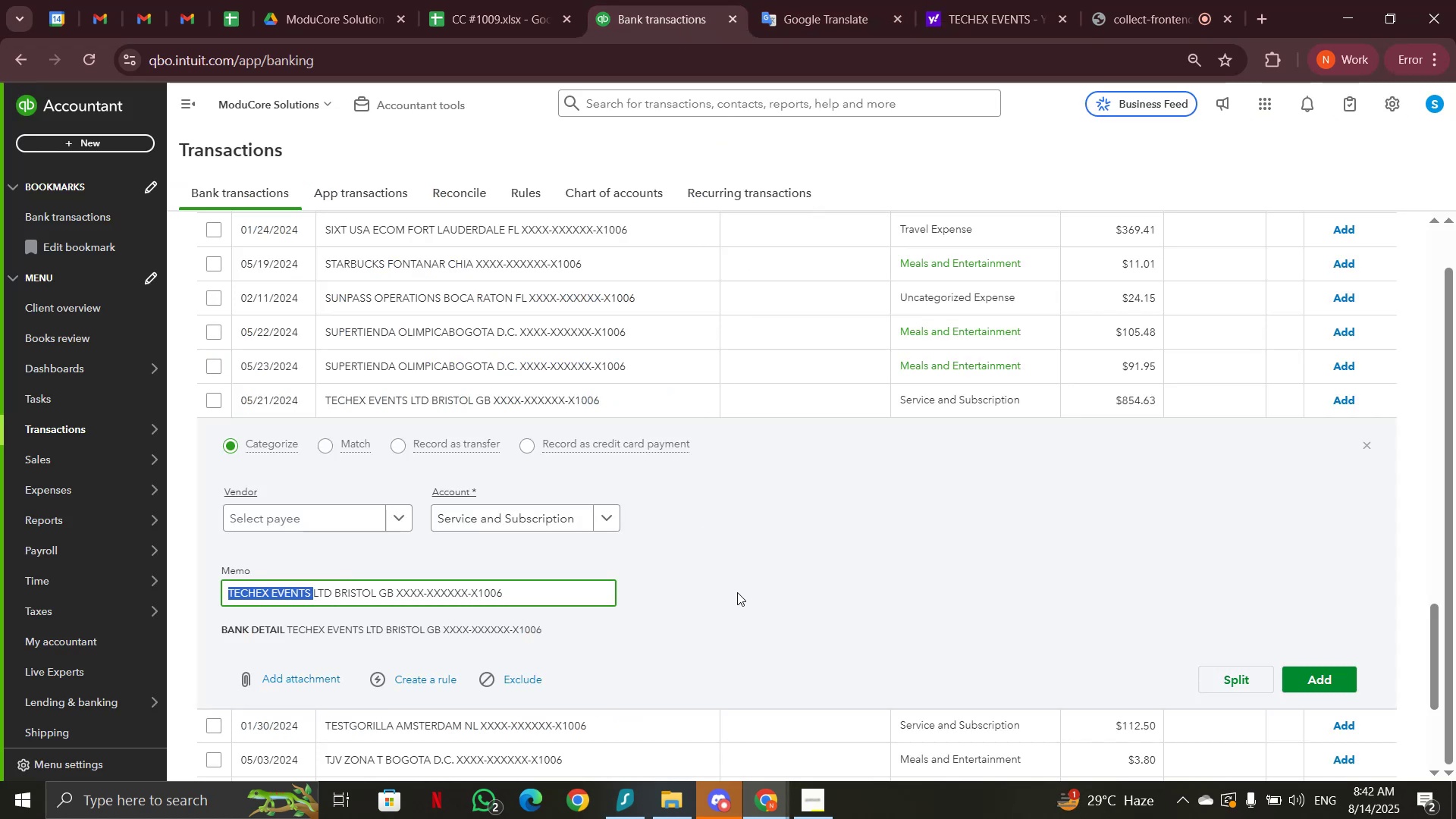 
left_click([1342, 257])
 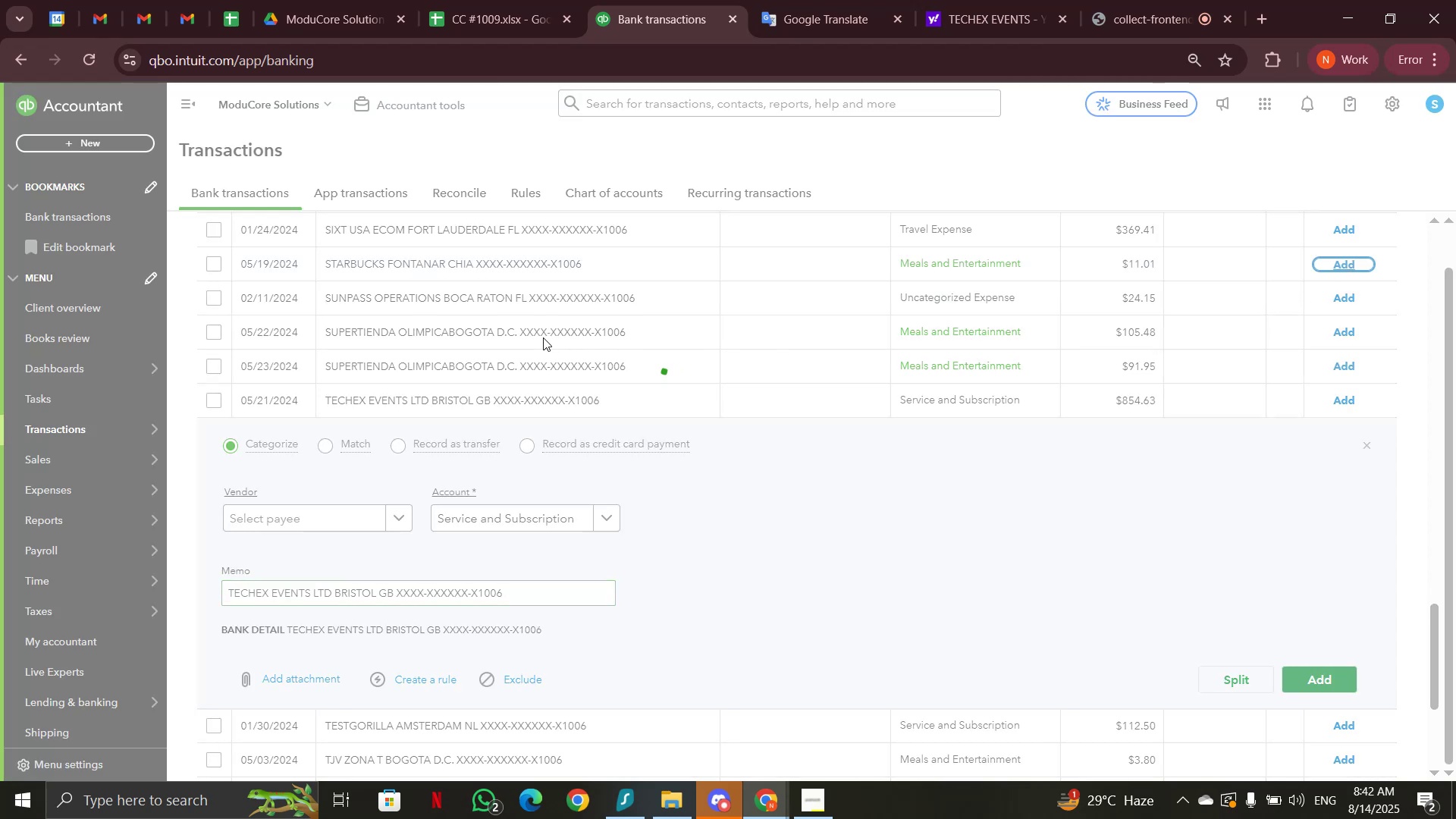 
left_click([478, 337])
 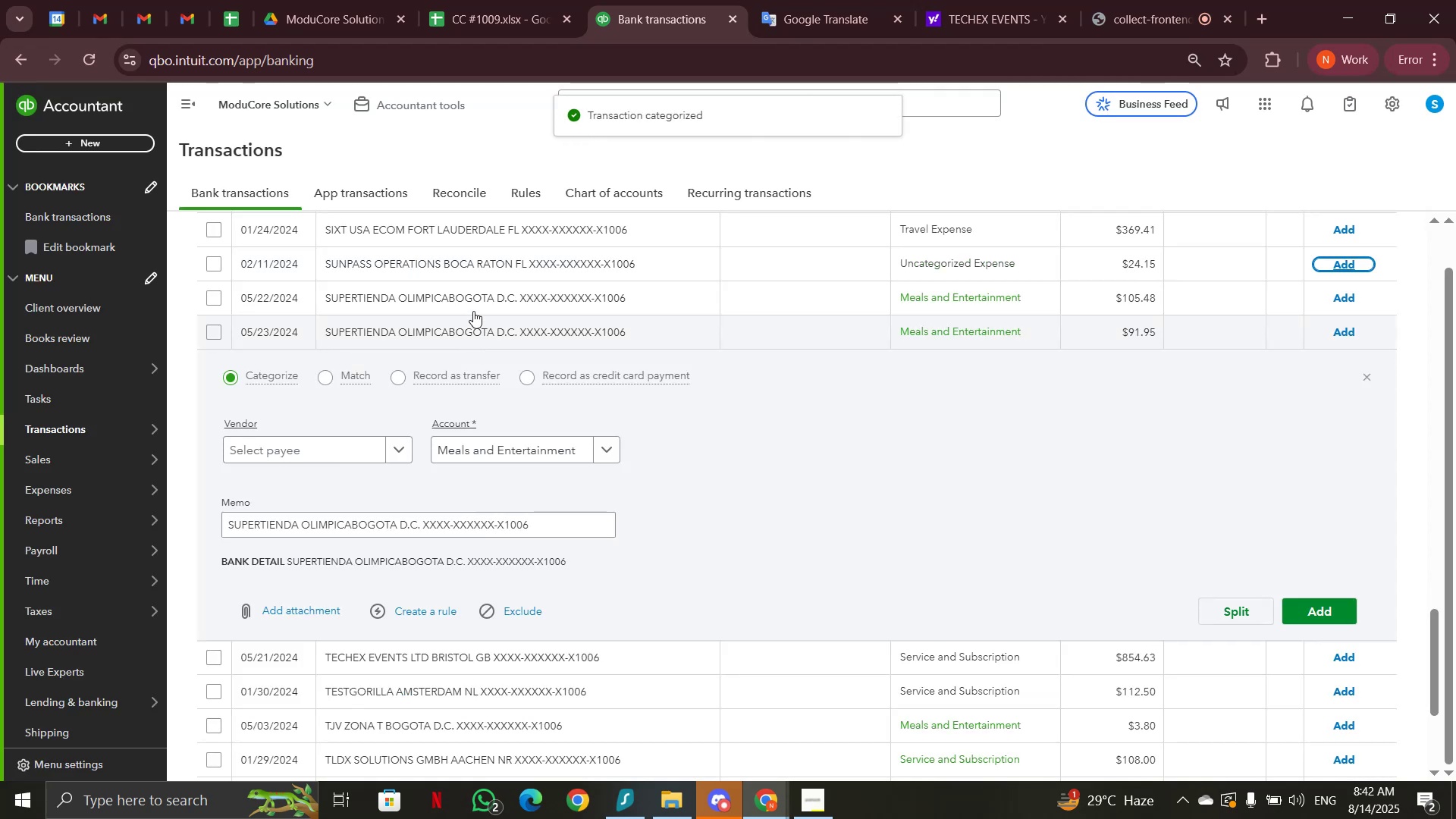 
left_click([473, 307])
 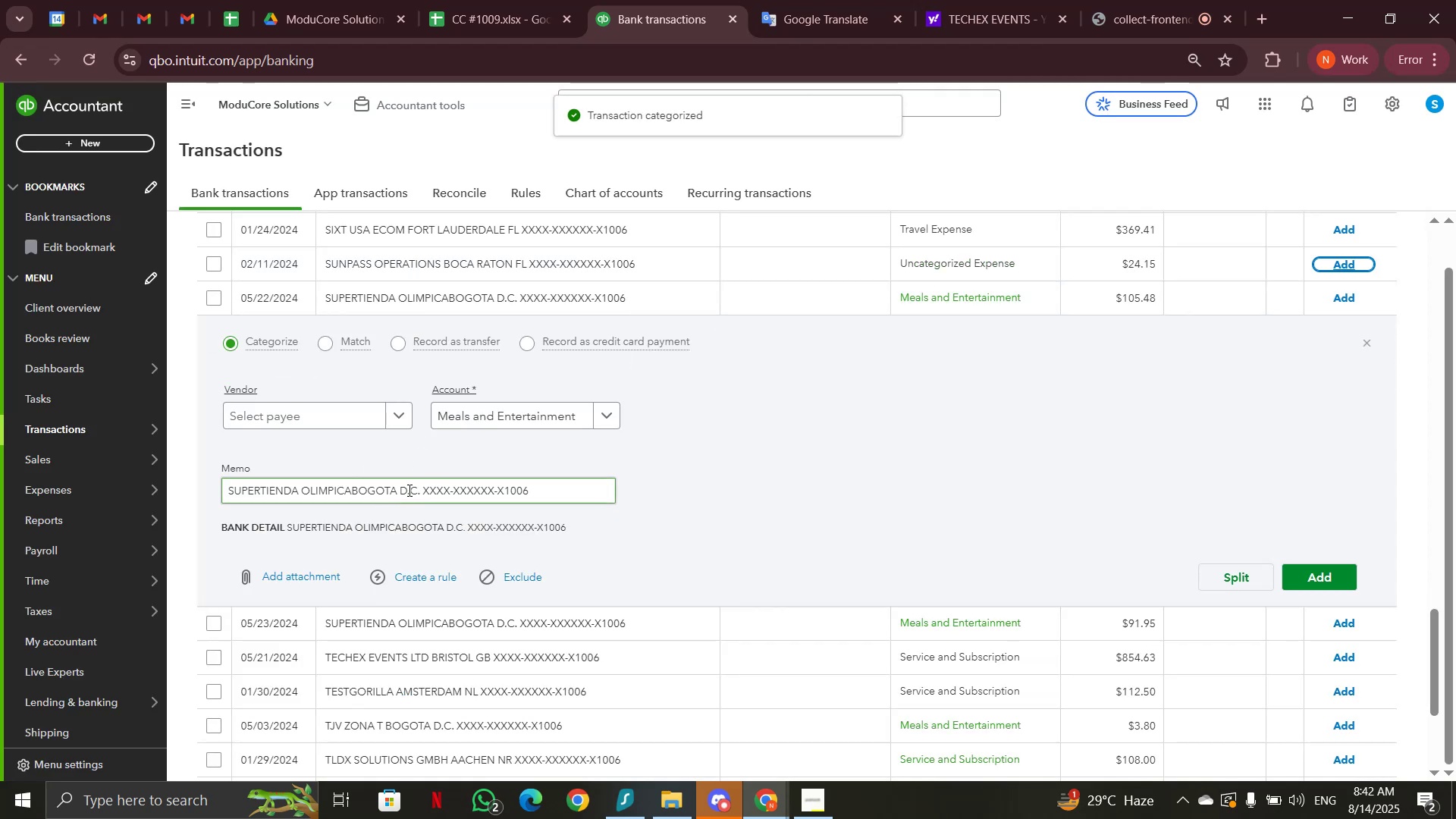 
left_click_drag(start_coordinate=[399, 491], to_coordinate=[224, 497])
 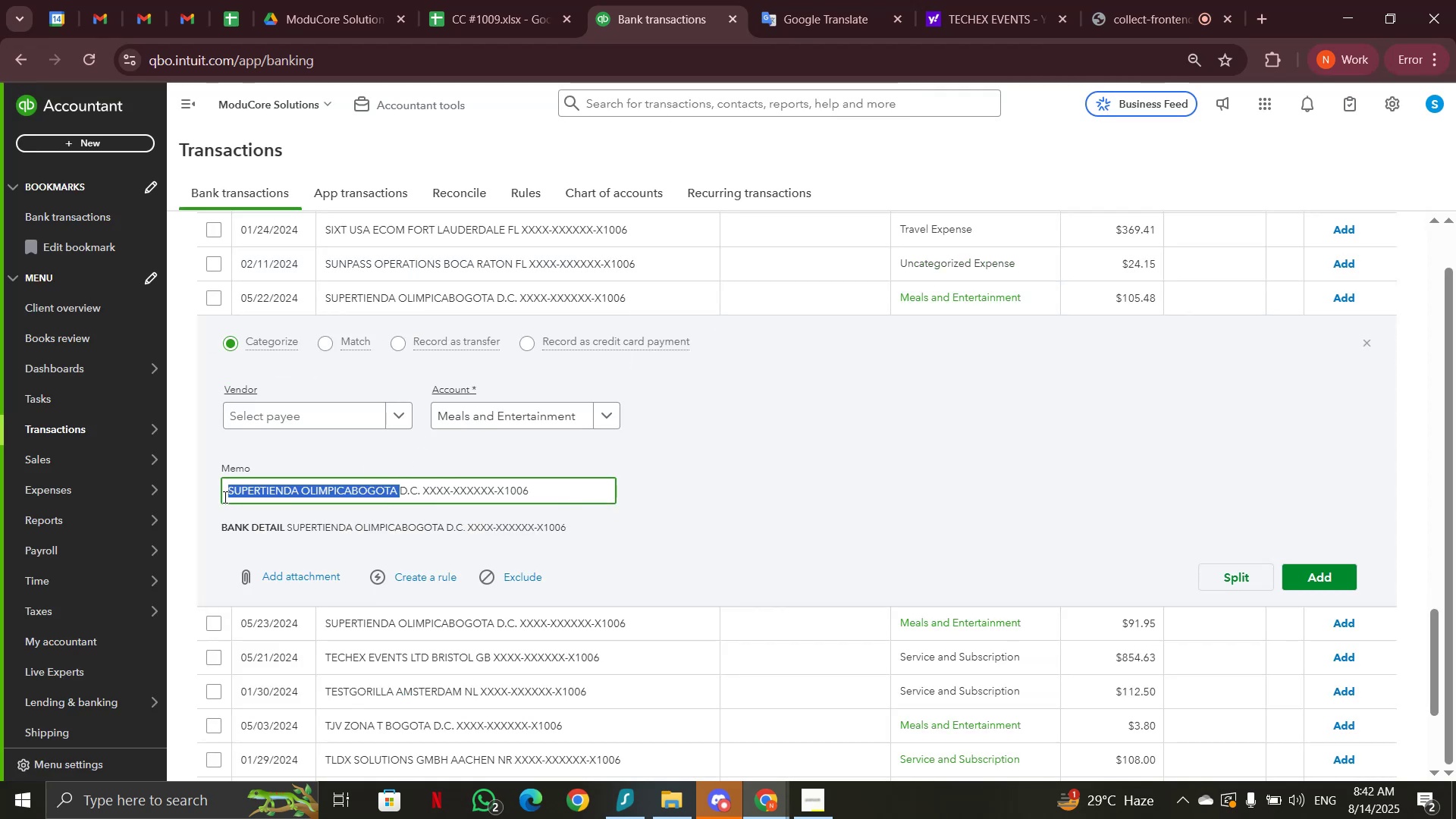 
key(Control+C)
 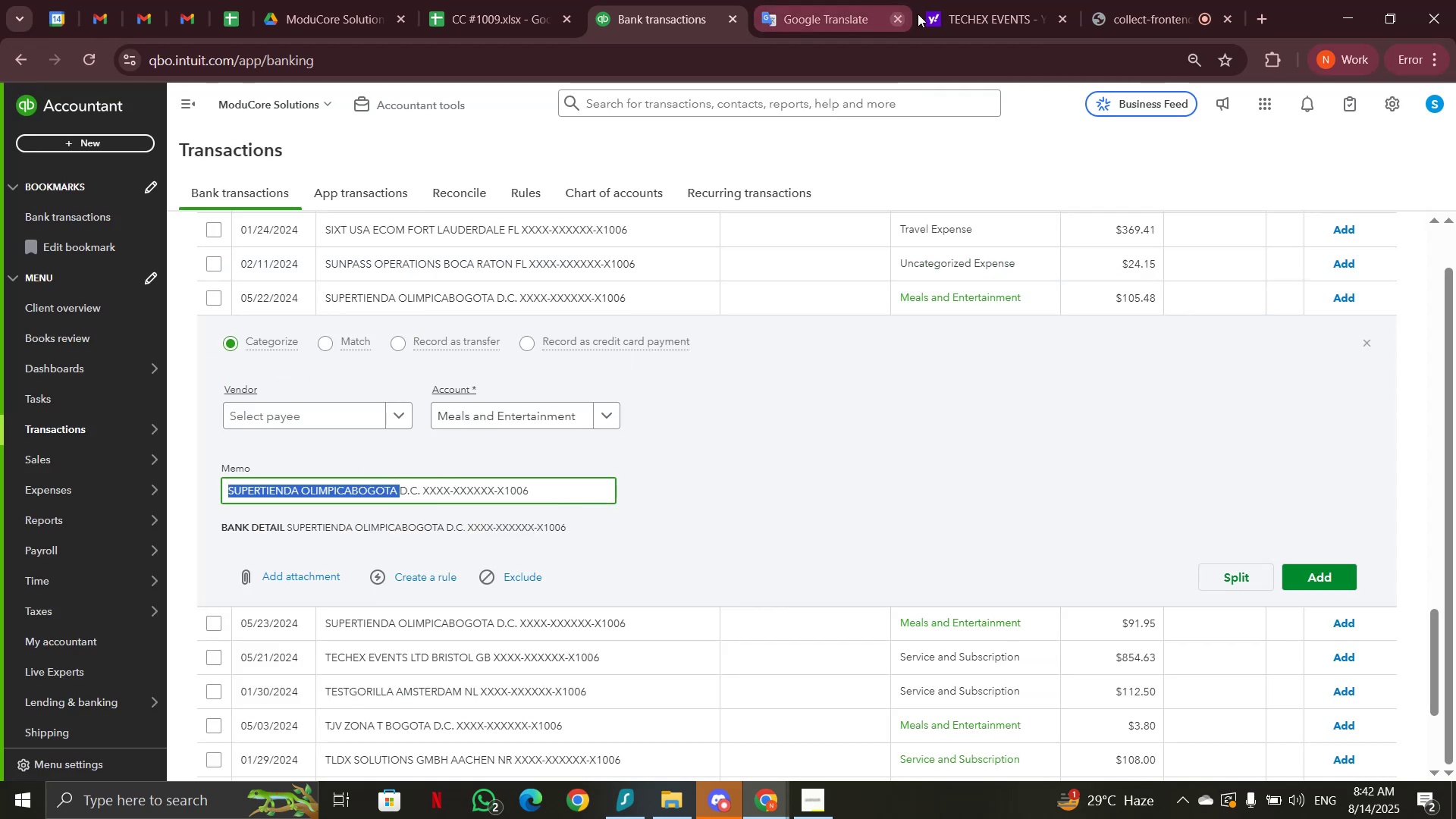 
left_click([982, 14])
 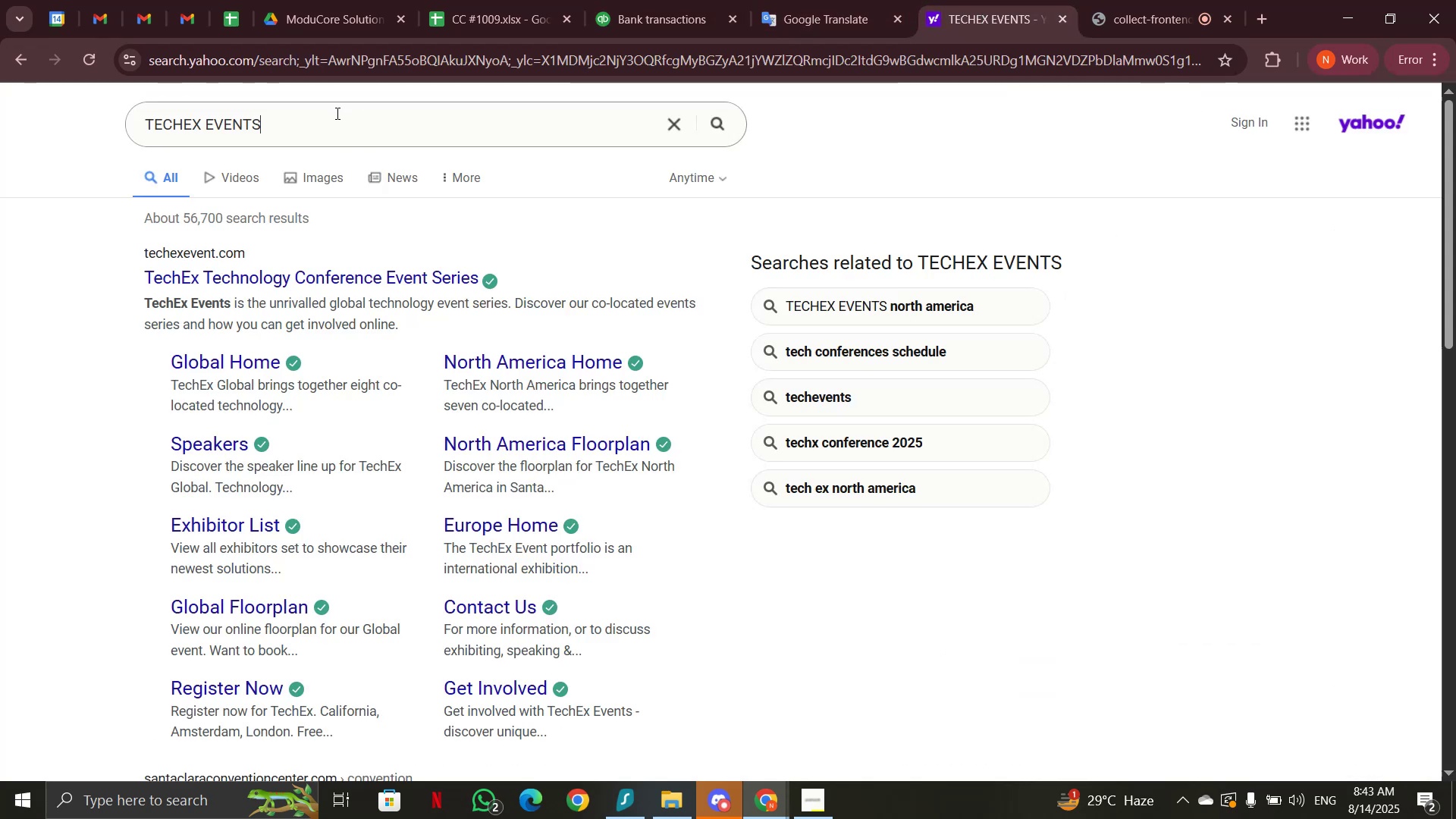 
left_click_drag(start_coordinate=[335, 113], to_coordinate=[117, 124])
 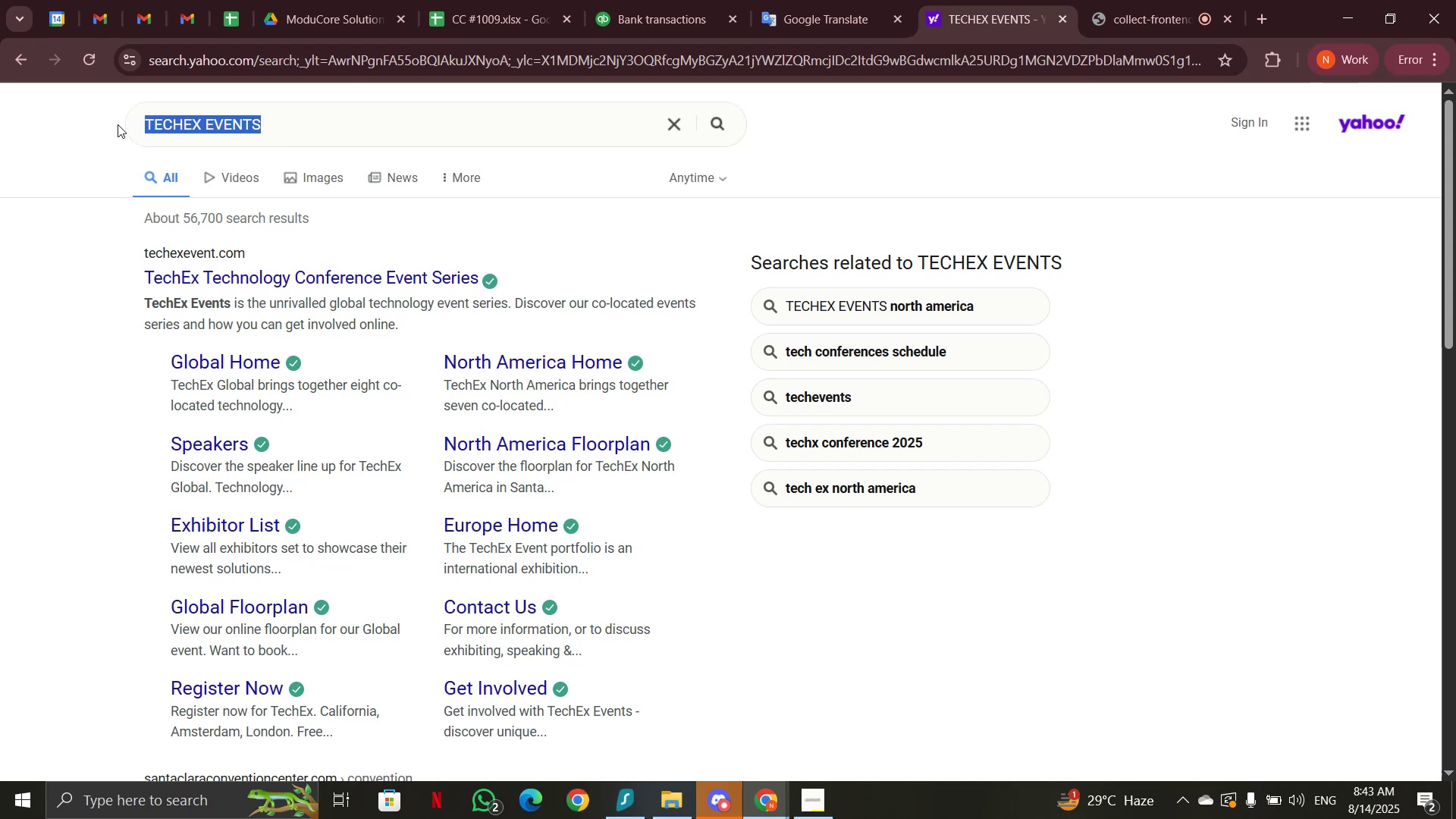 
key(Control+V)
 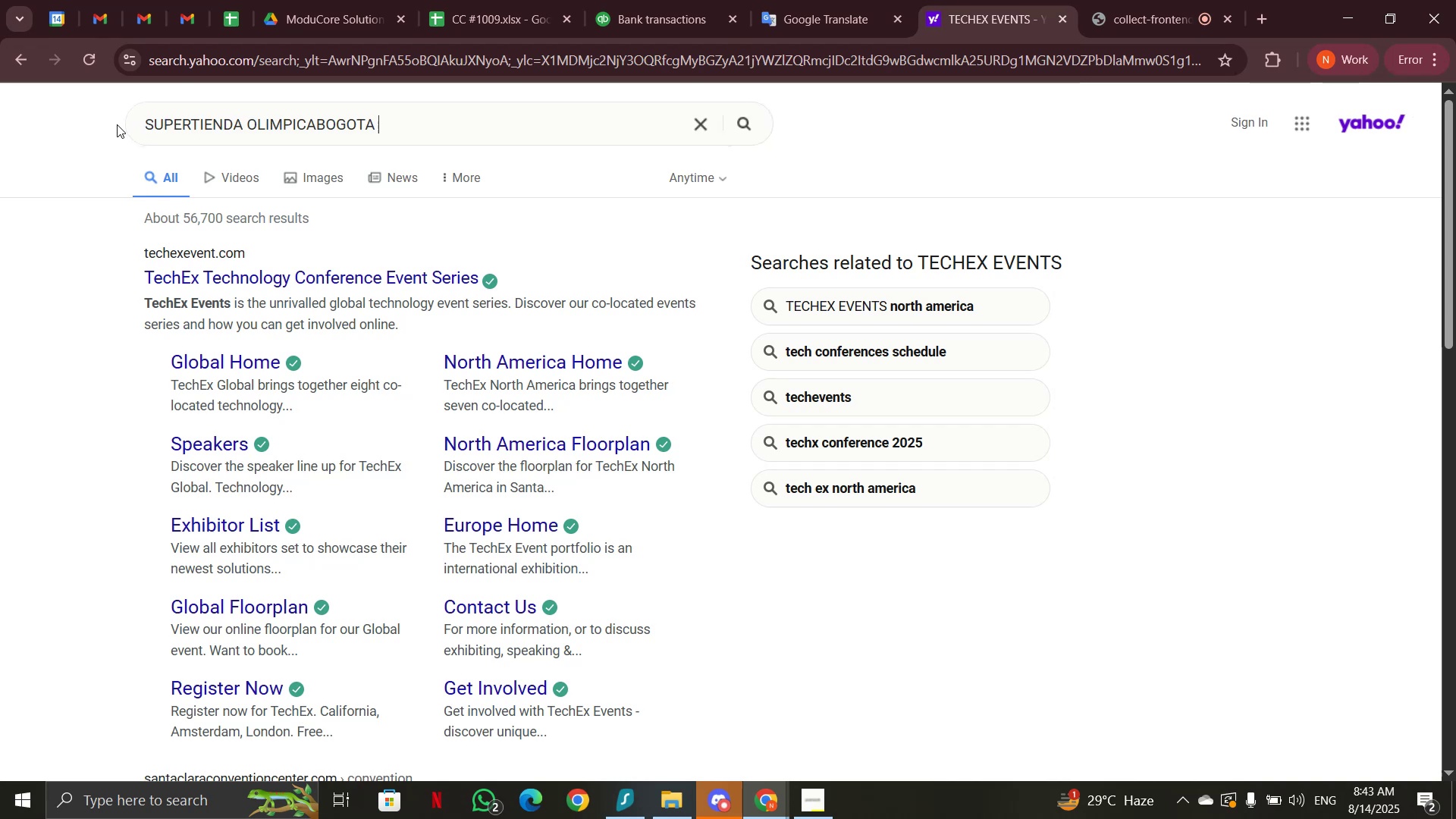 
key(Enter)
 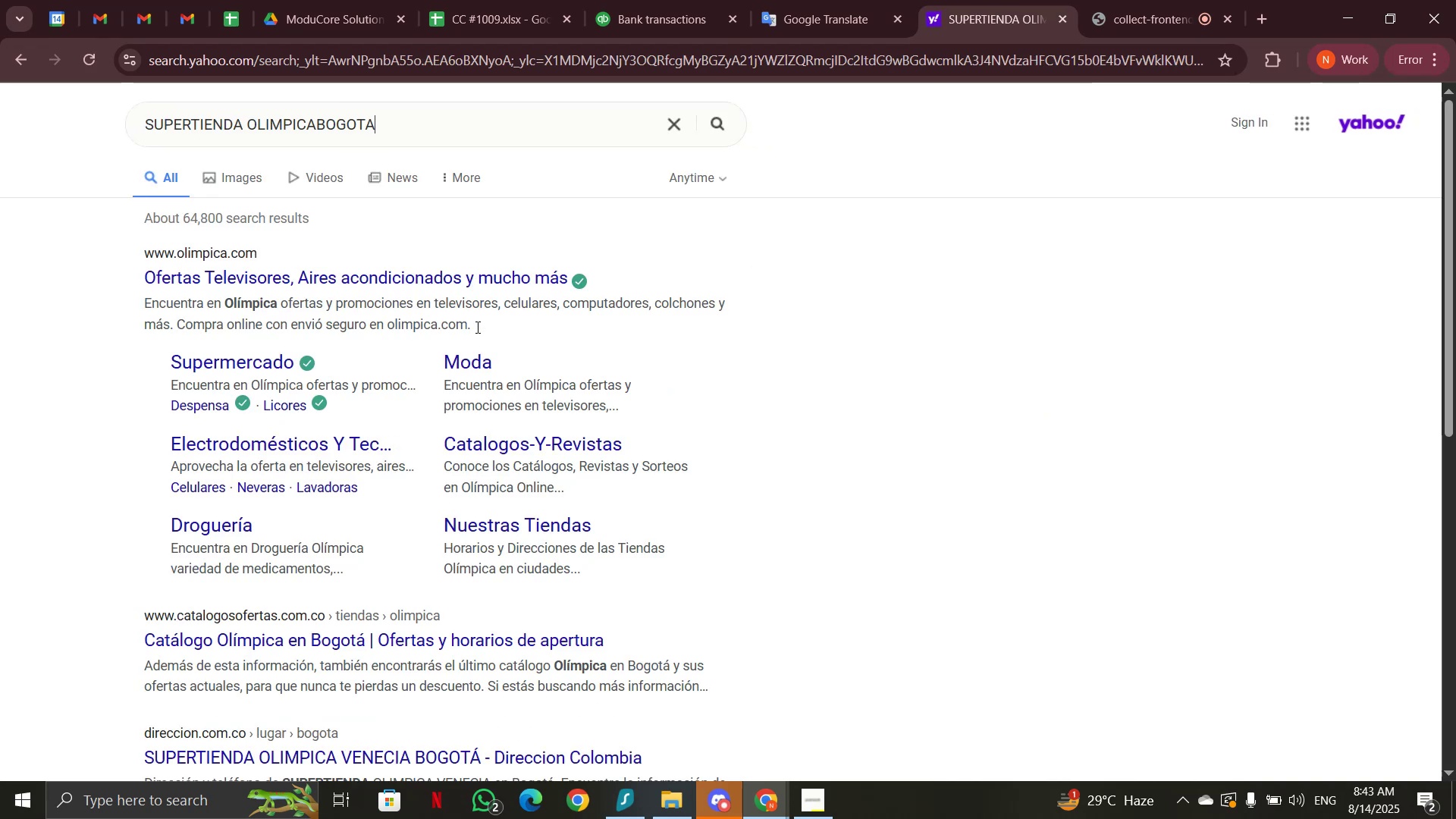 
wait(5.4)
 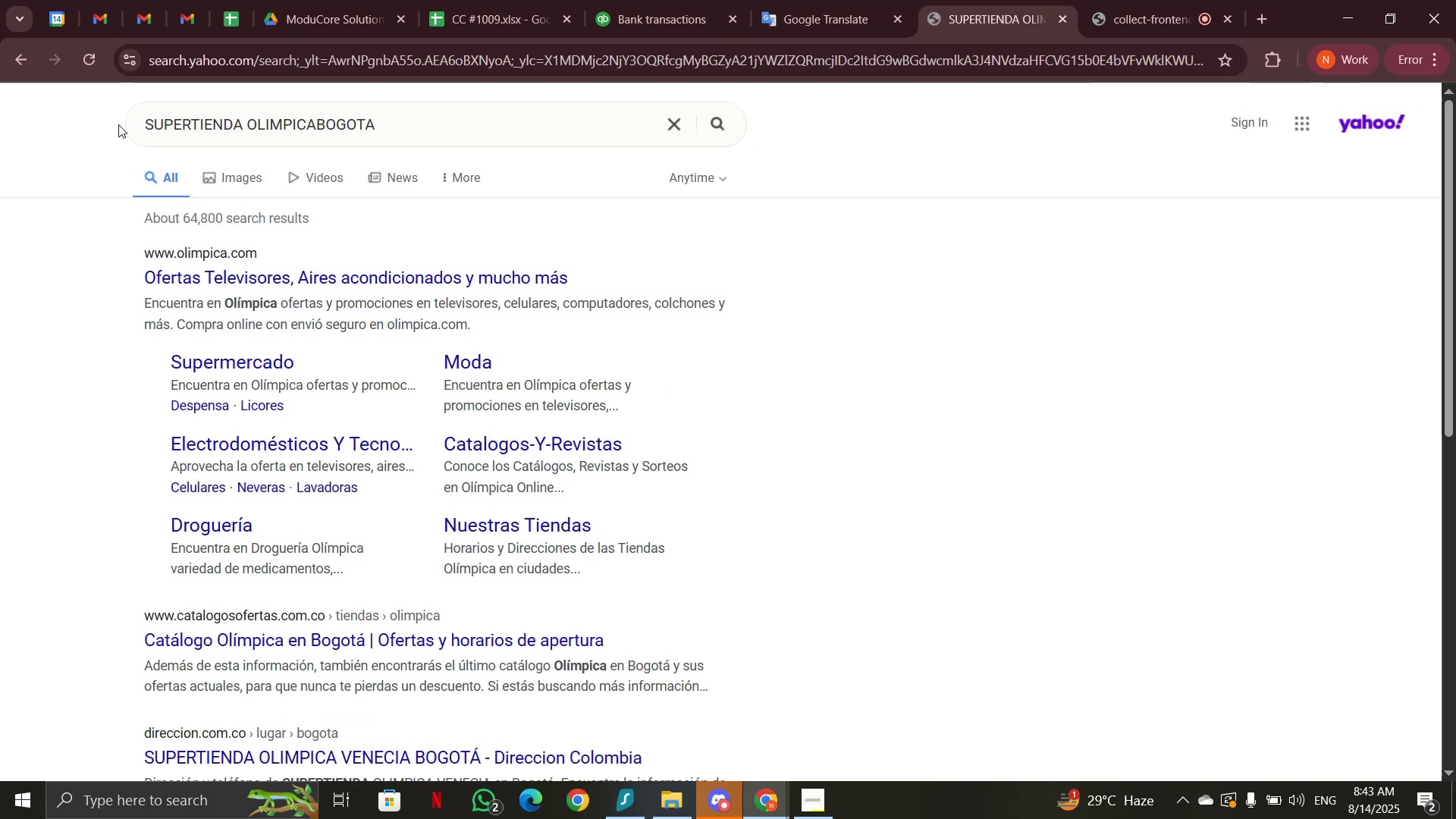 
left_click_drag(start_coordinate=[479, 325], to_coordinate=[130, 308])
 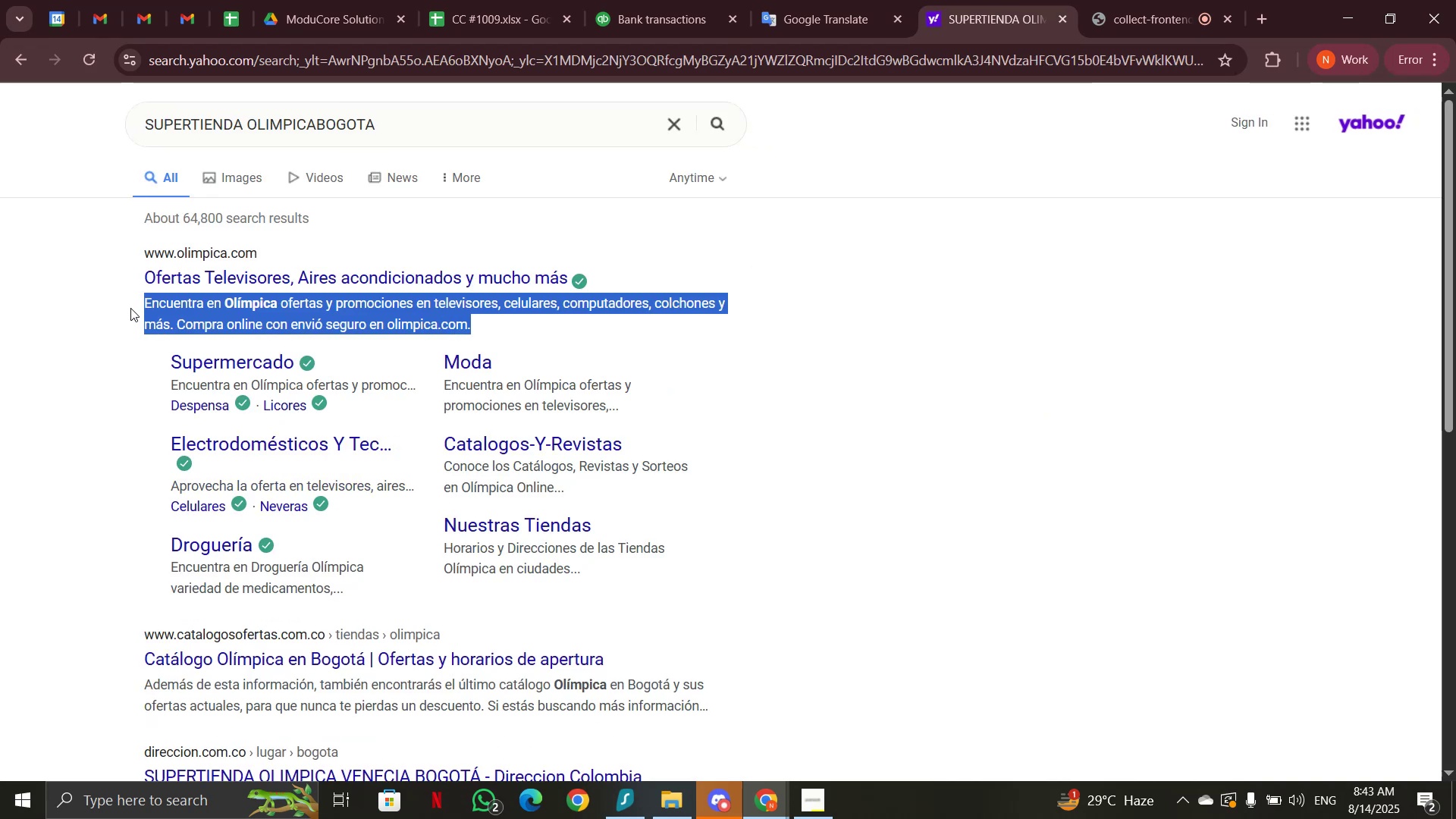 
key(Control+C)
 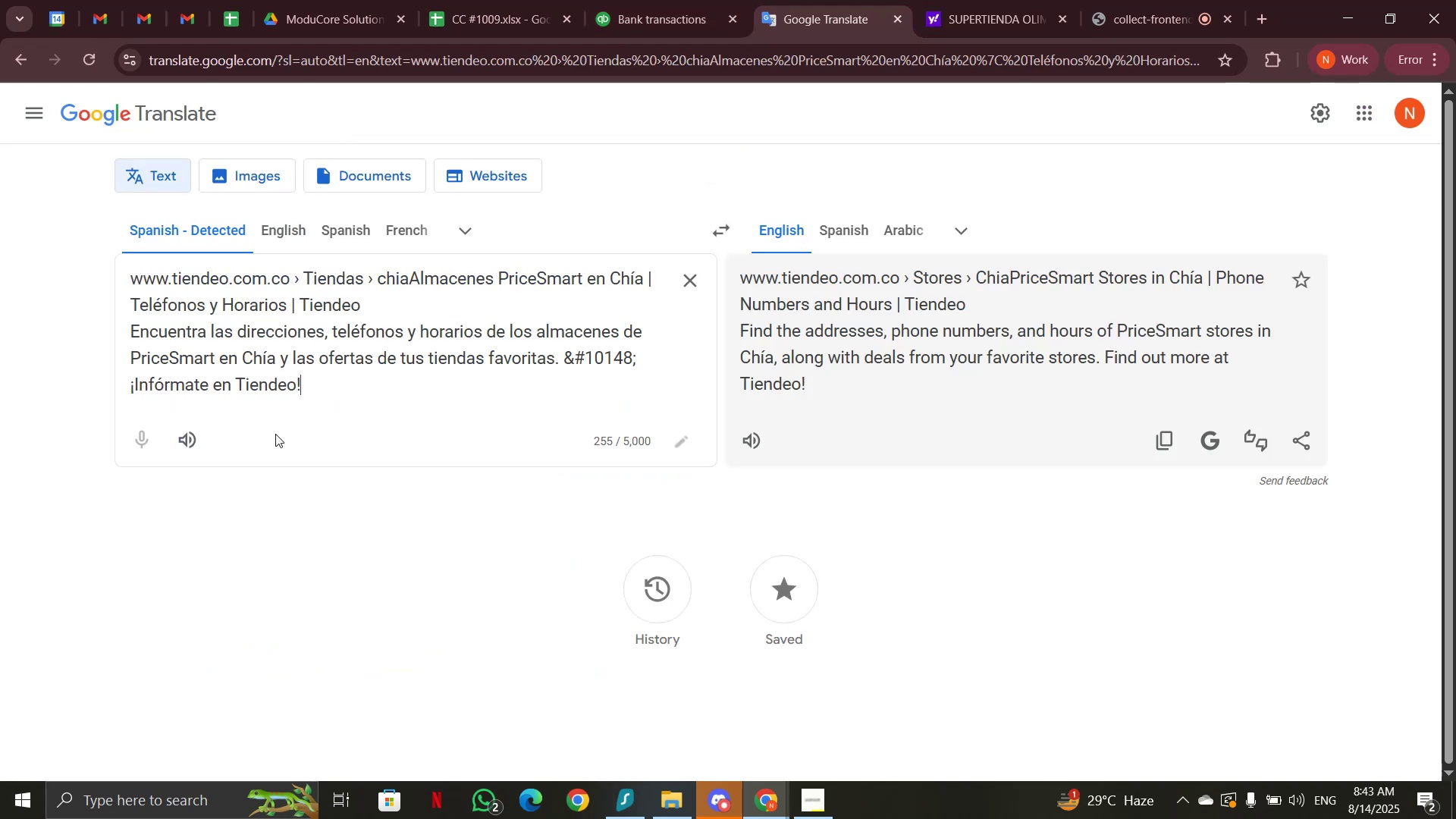 
left_click_drag(start_coordinate=[328, 400], to_coordinate=[147, 334])
 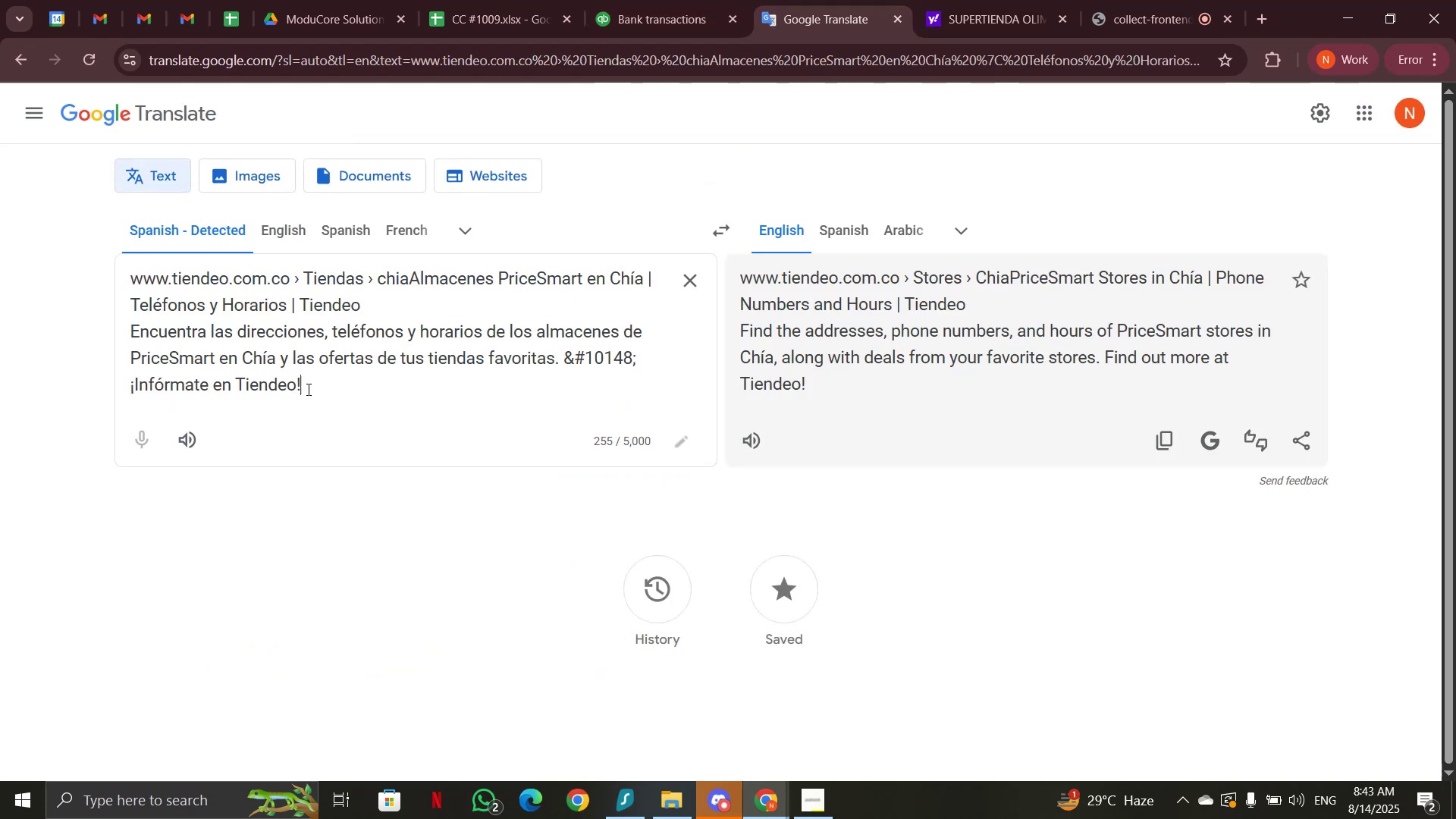 
left_click_drag(start_coordinate=[325, 394], to_coordinate=[122, 277])
 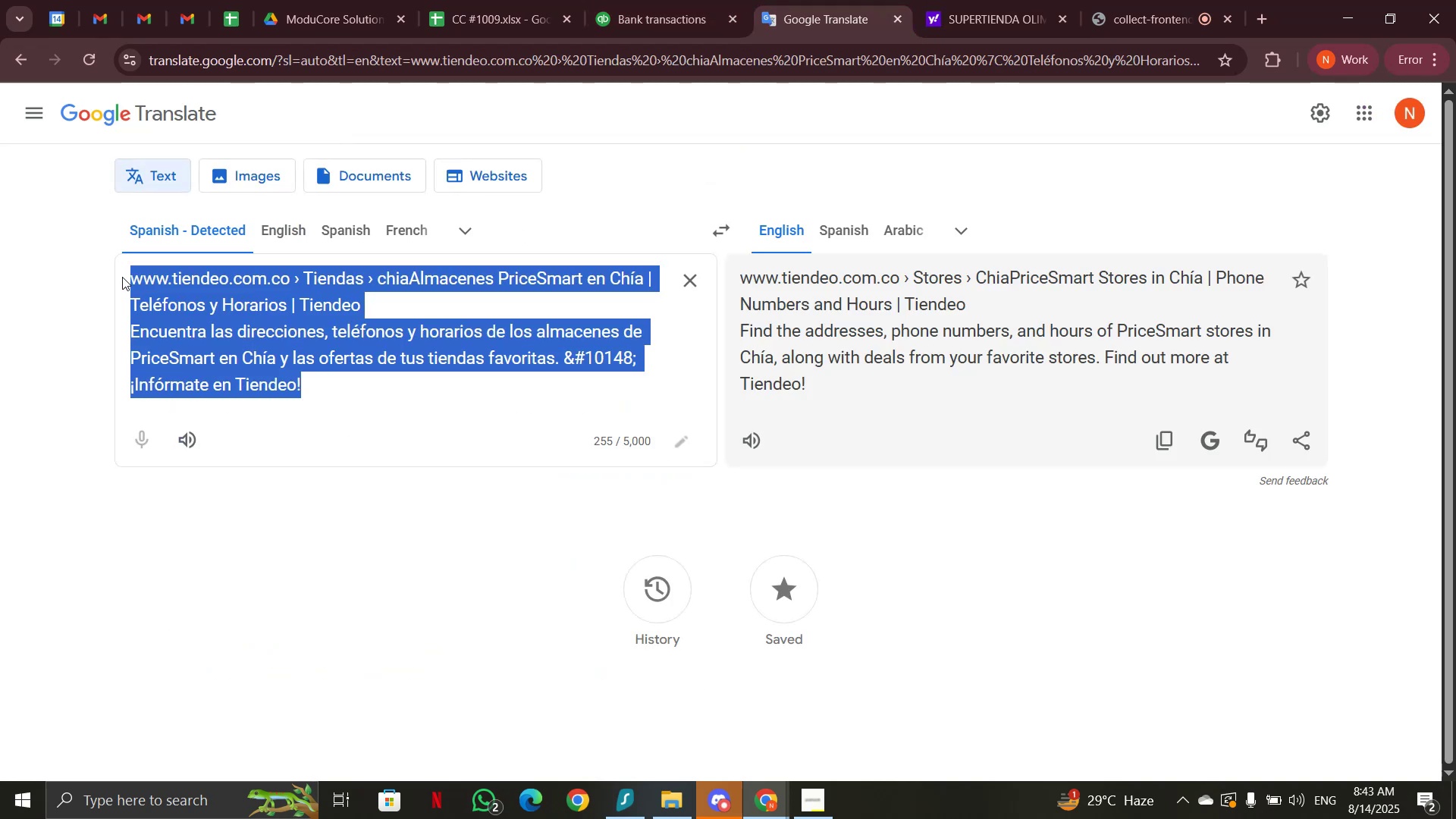 
key(Control+V)
 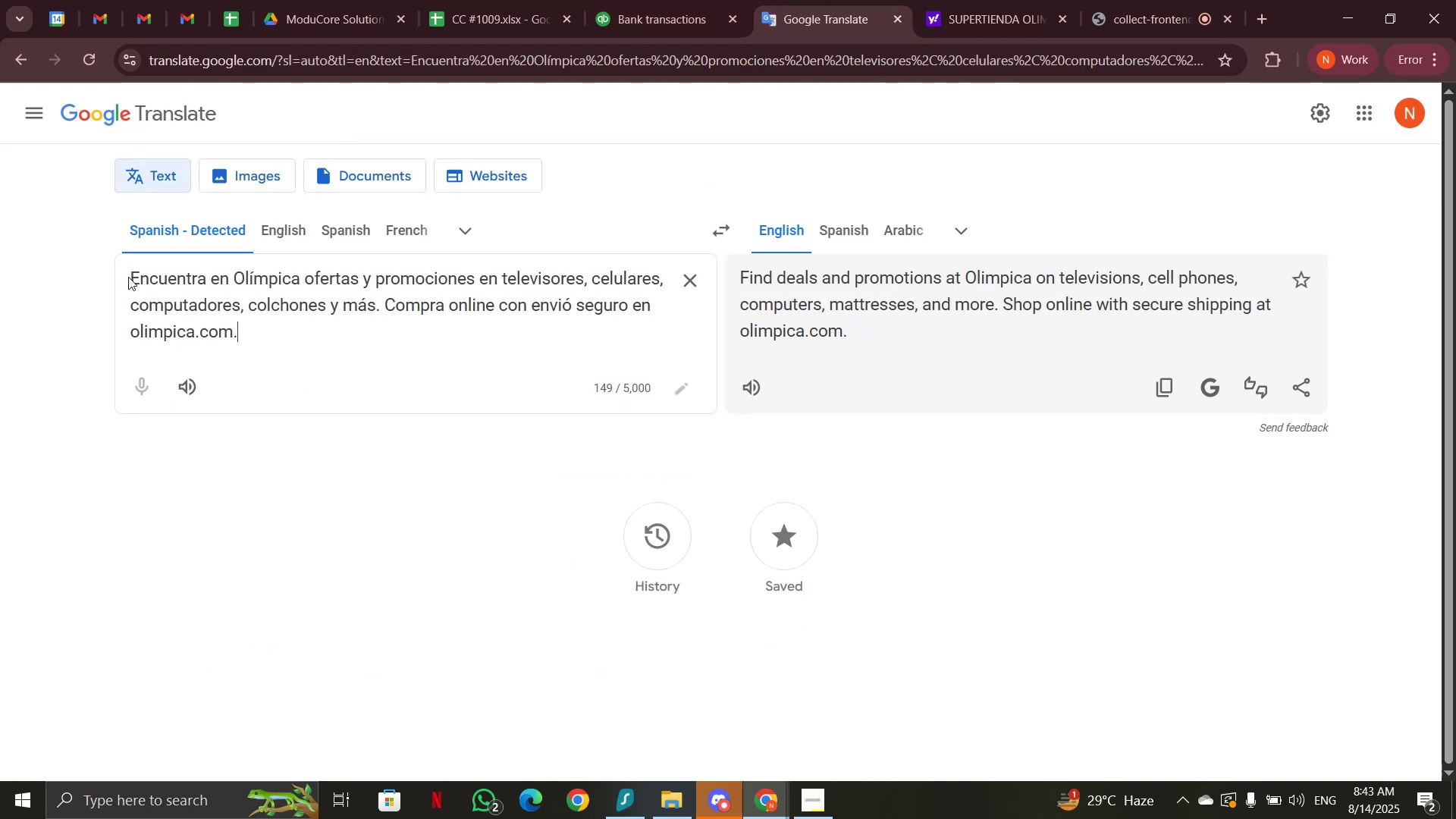 
wait(7.39)
 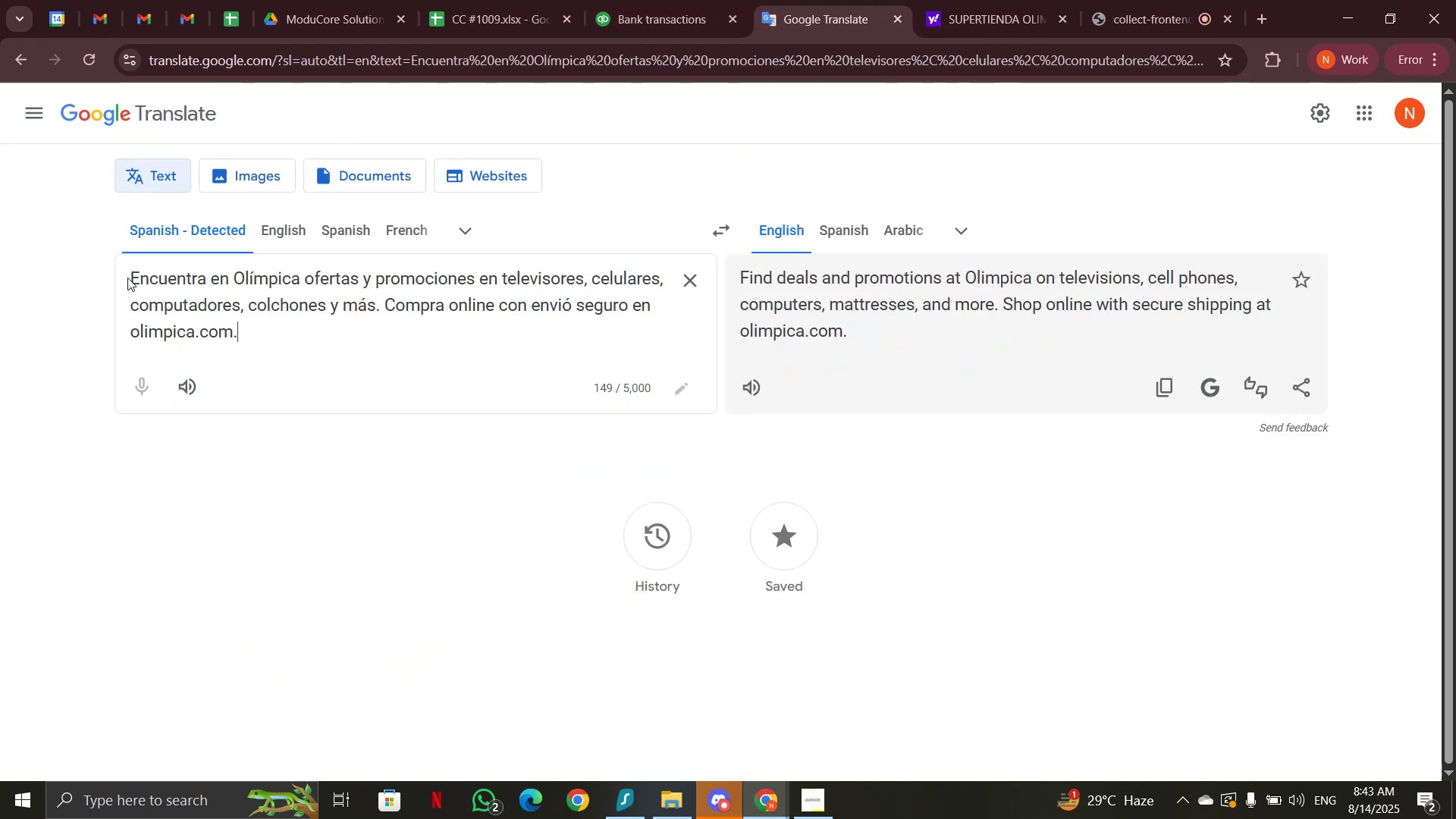 
left_click([680, 19])
 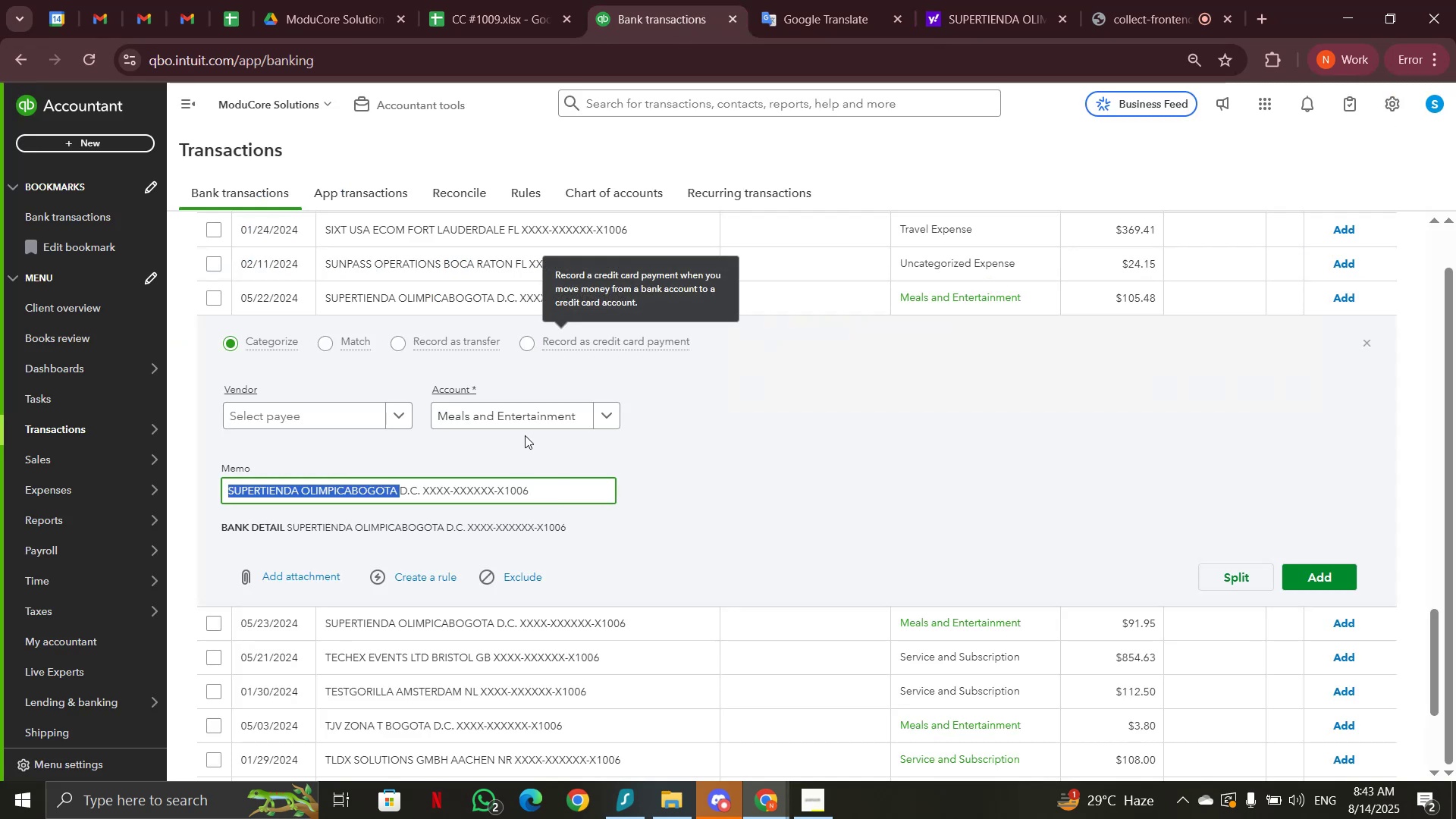 
left_click([532, 413])
 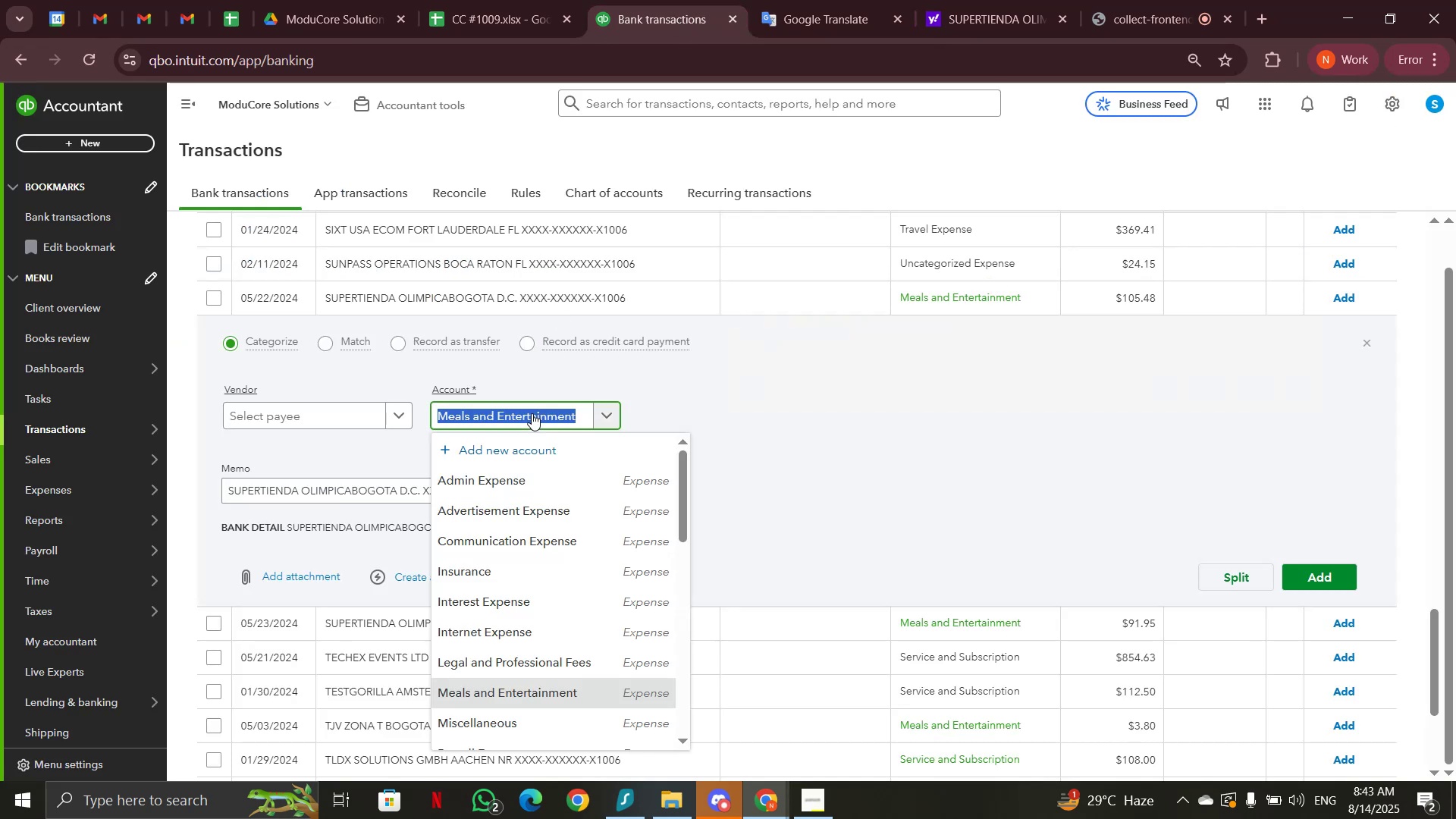 
type(ut)
 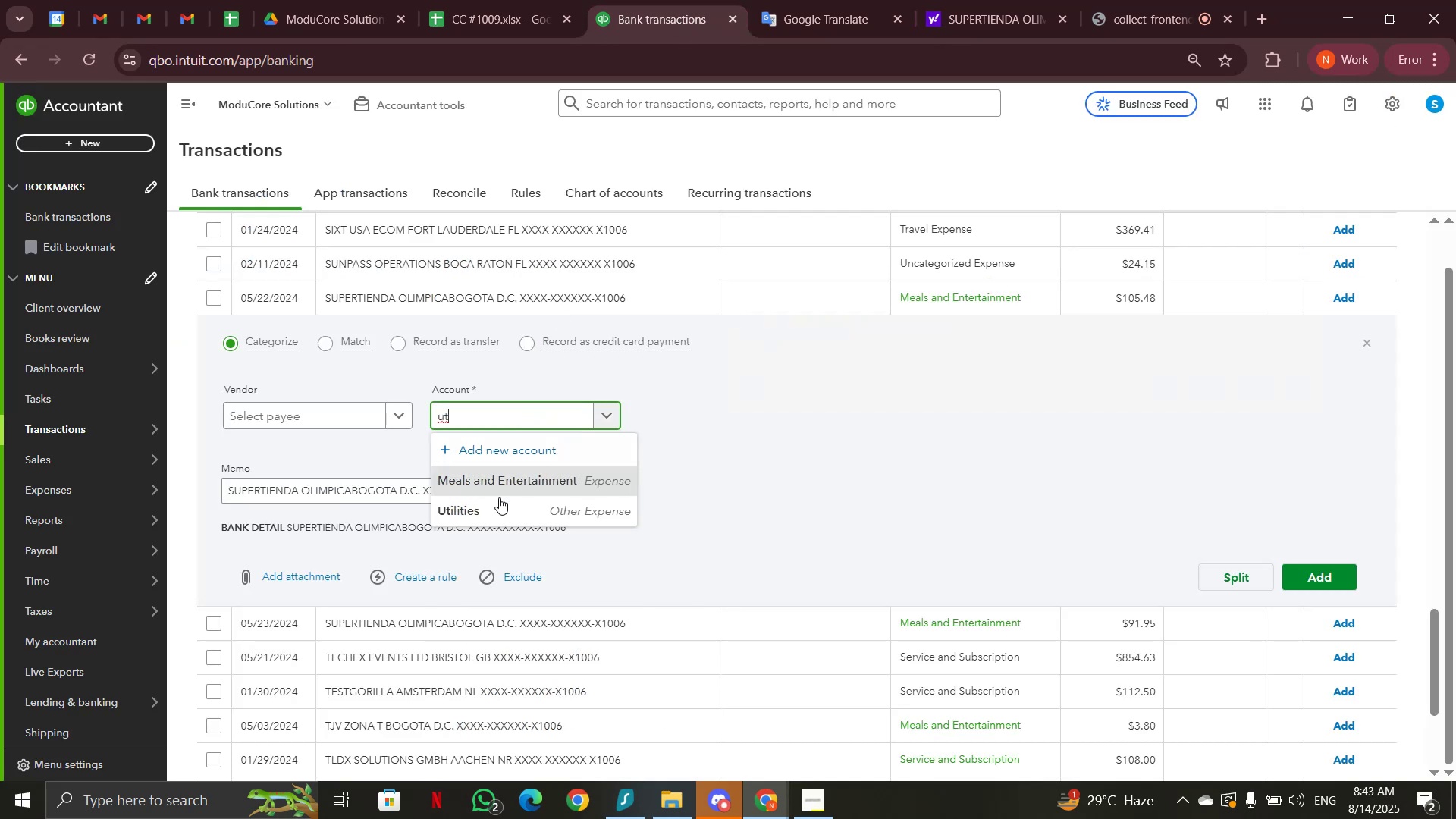 
left_click([500, 507])
 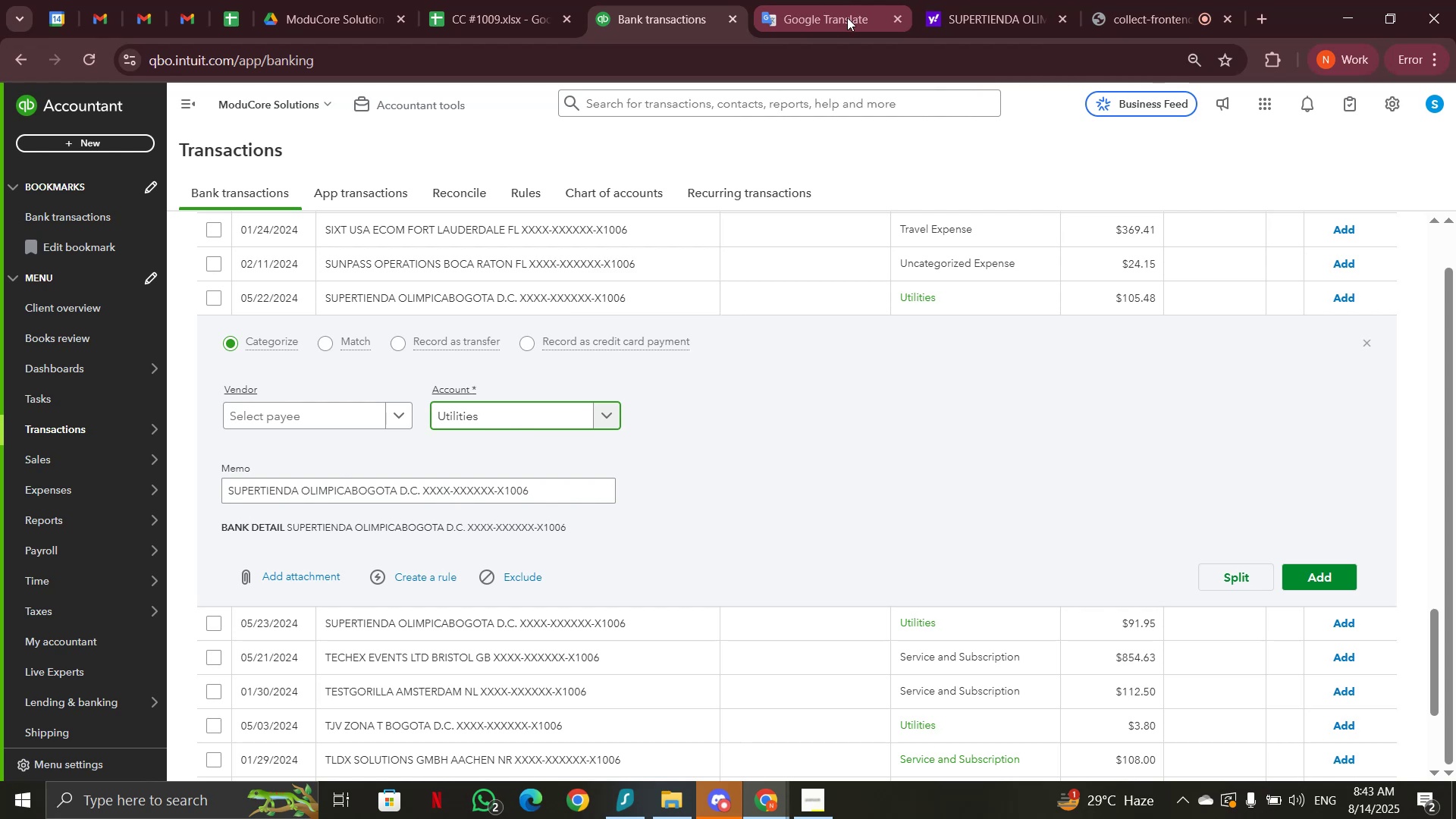 
double_click([515, 417])
 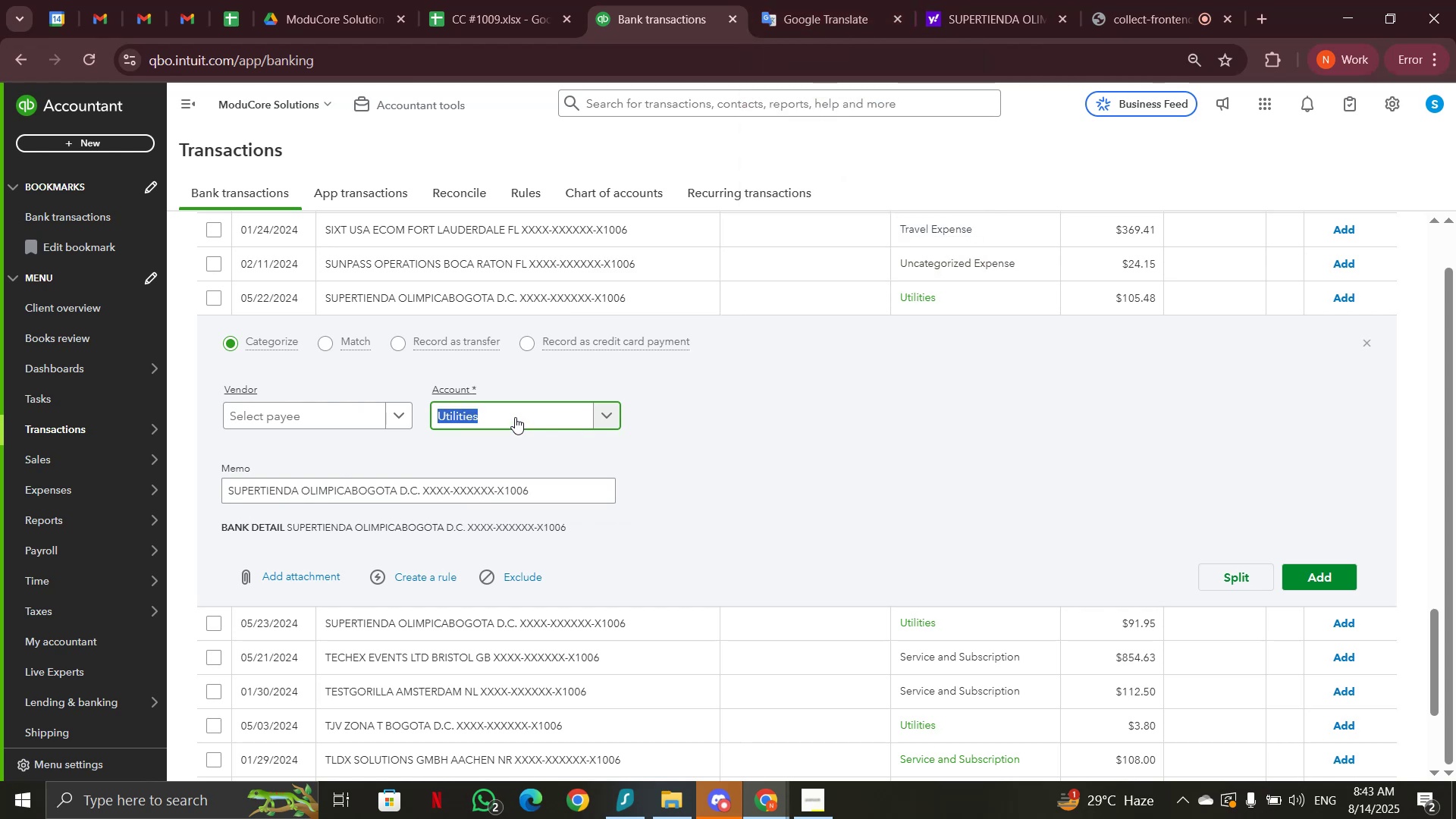 
type(ad)
 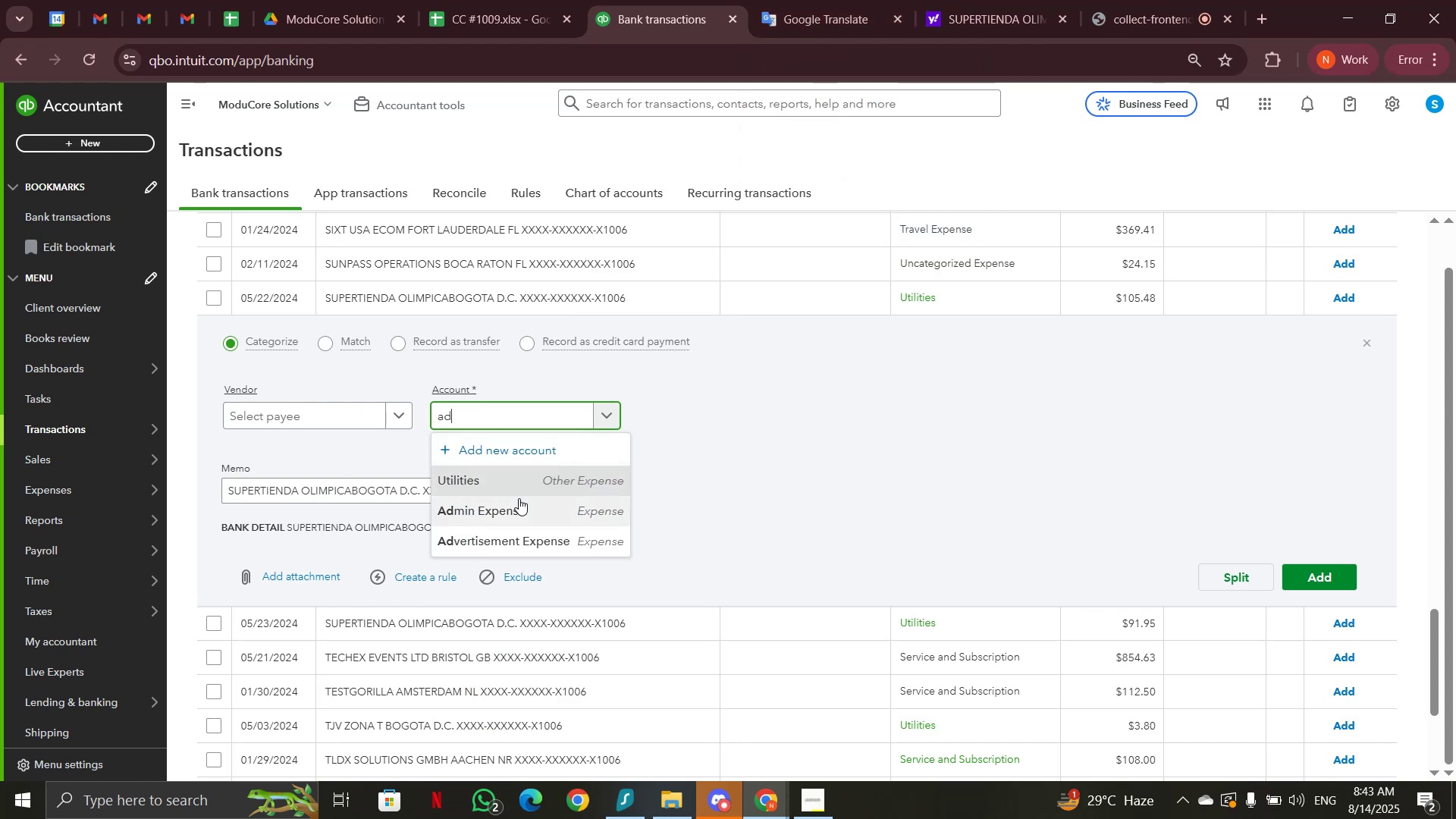 
left_click([519, 498])
 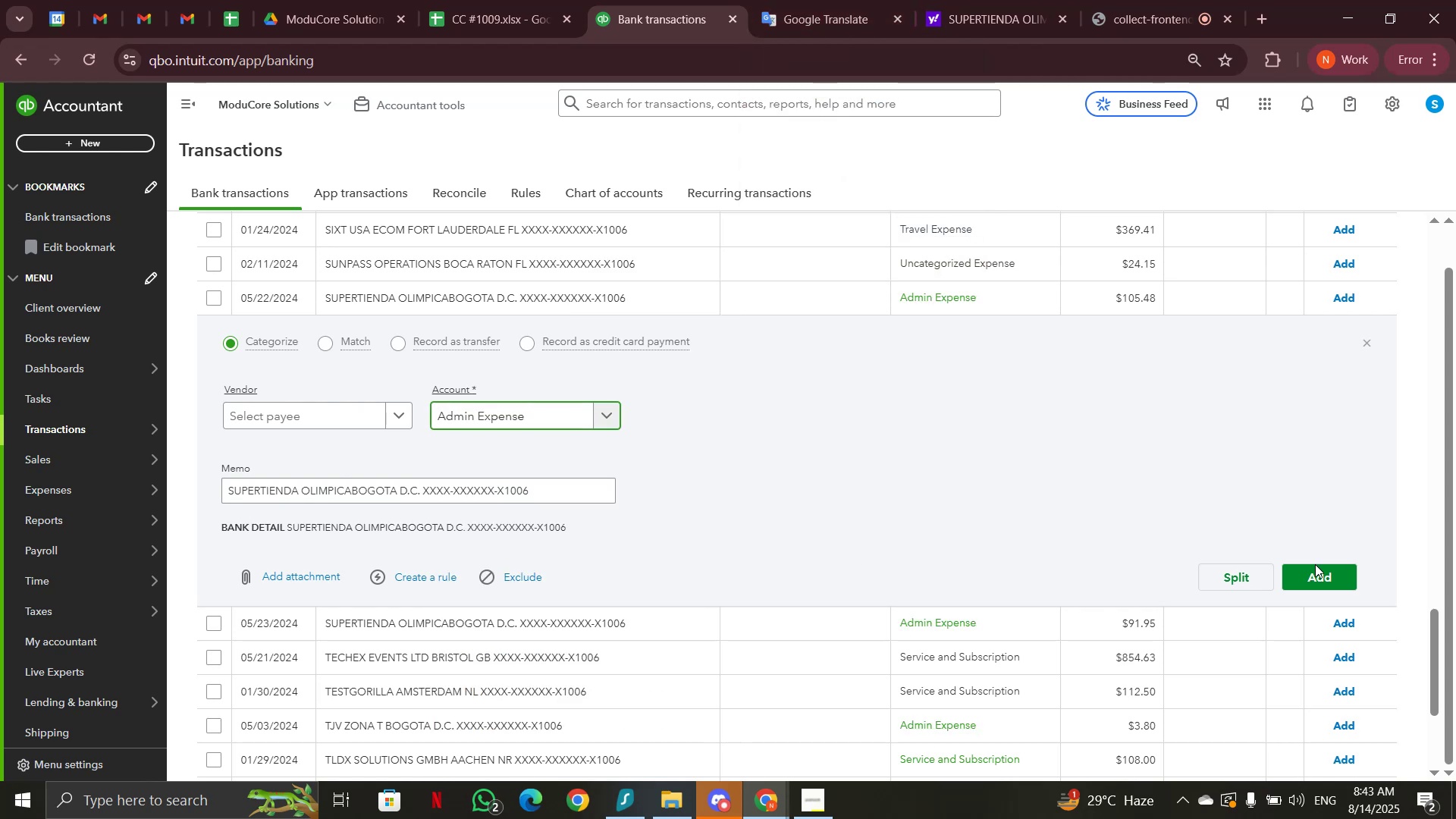 
left_click([1323, 570])
 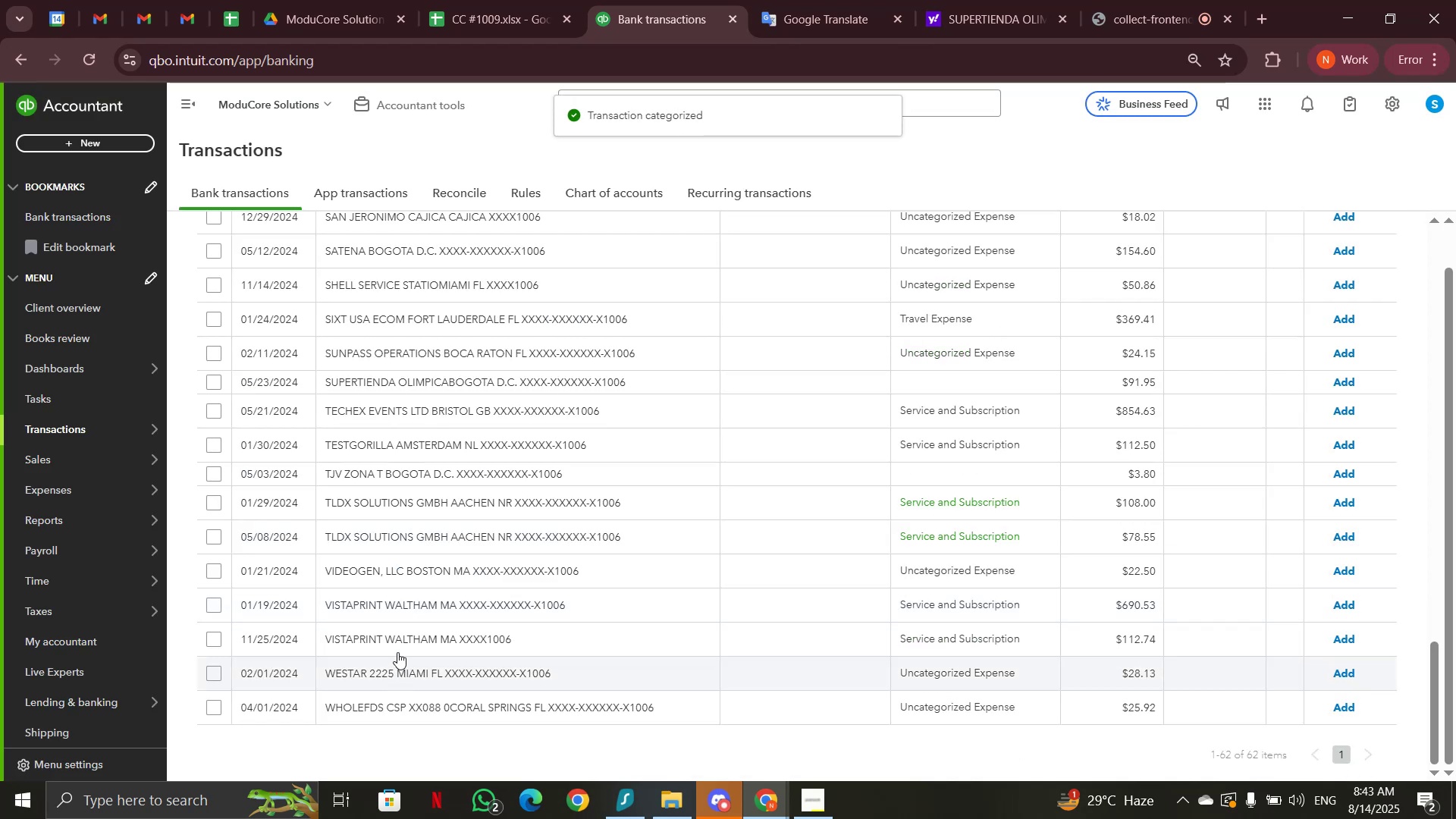 
wait(5.92)
 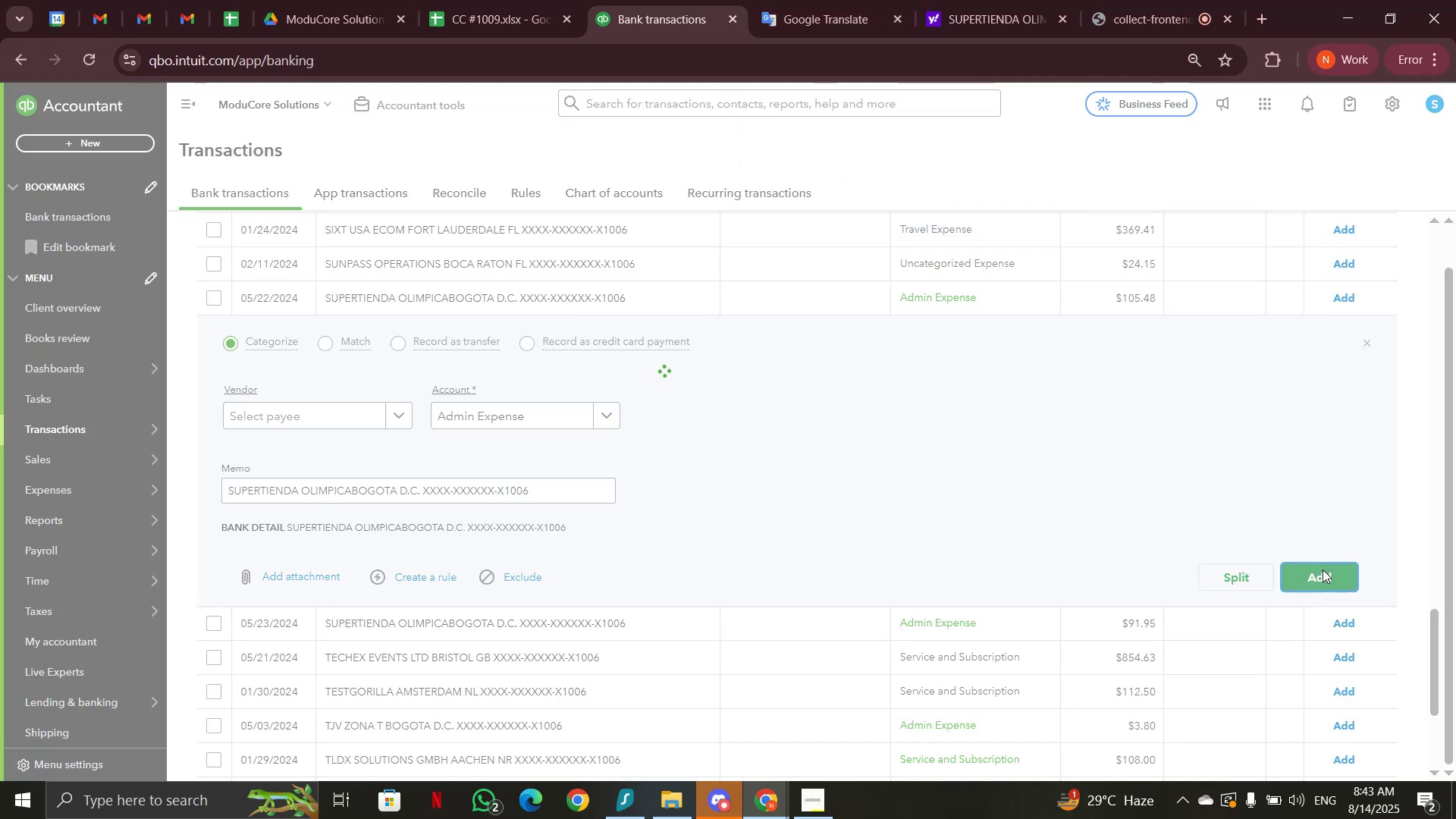 
scroll: coordinate [446, 686], scroll_direction: down, amount: 1.0
 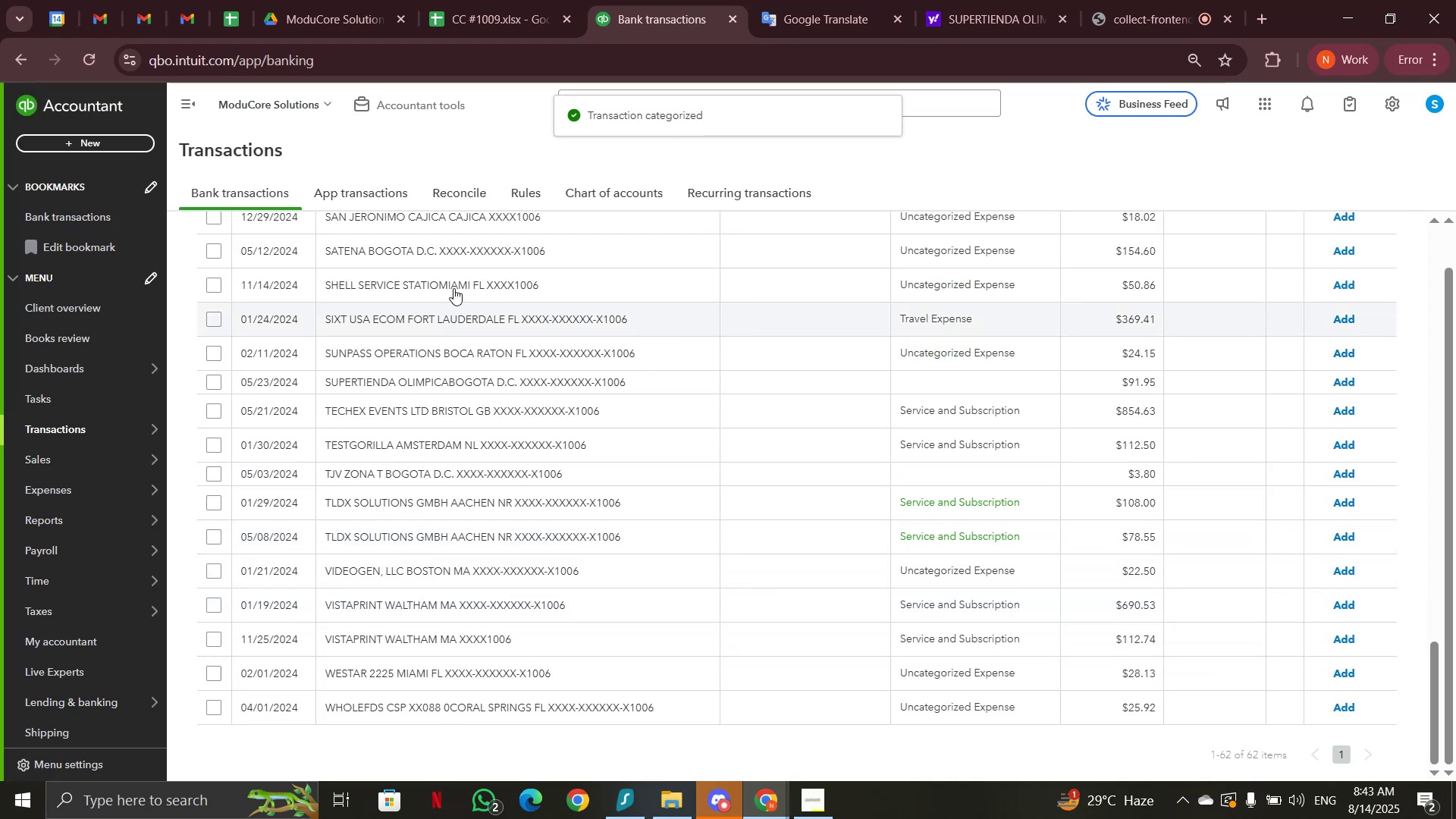 
left_click([453, 288])
 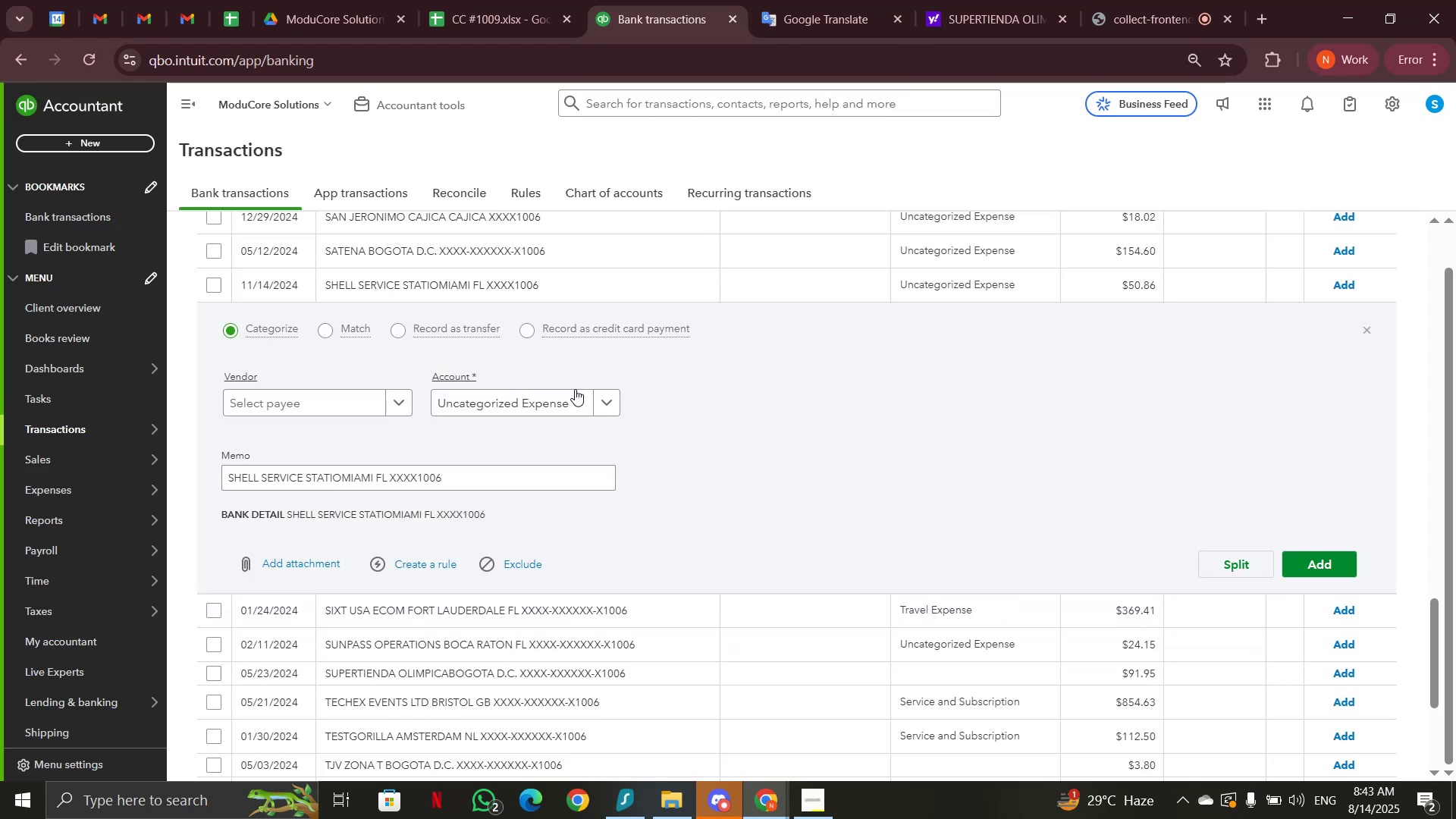 
left_click([607, 409])
 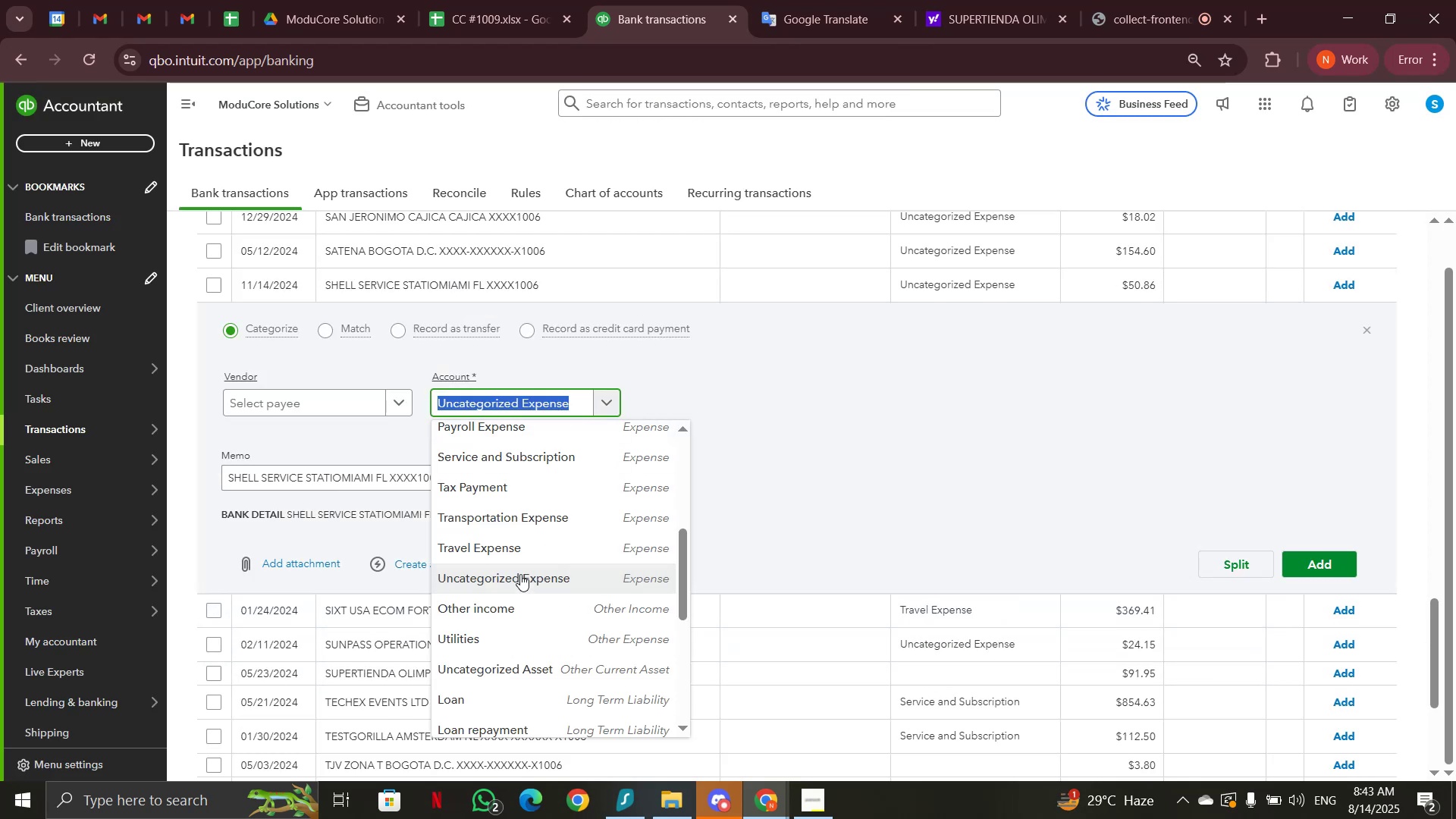 
left_click([513, 519])
 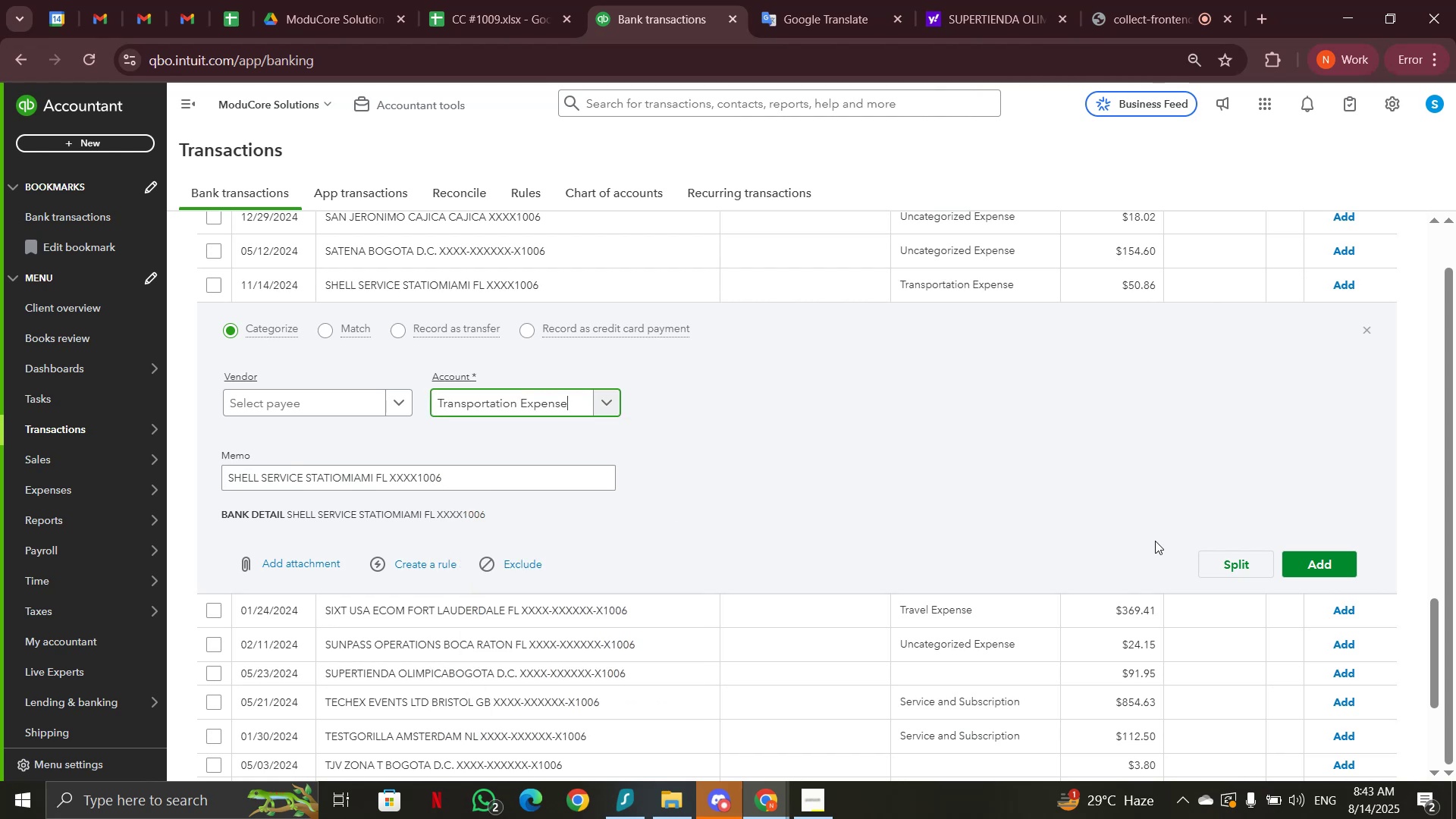 
left_click([1313, 563])
 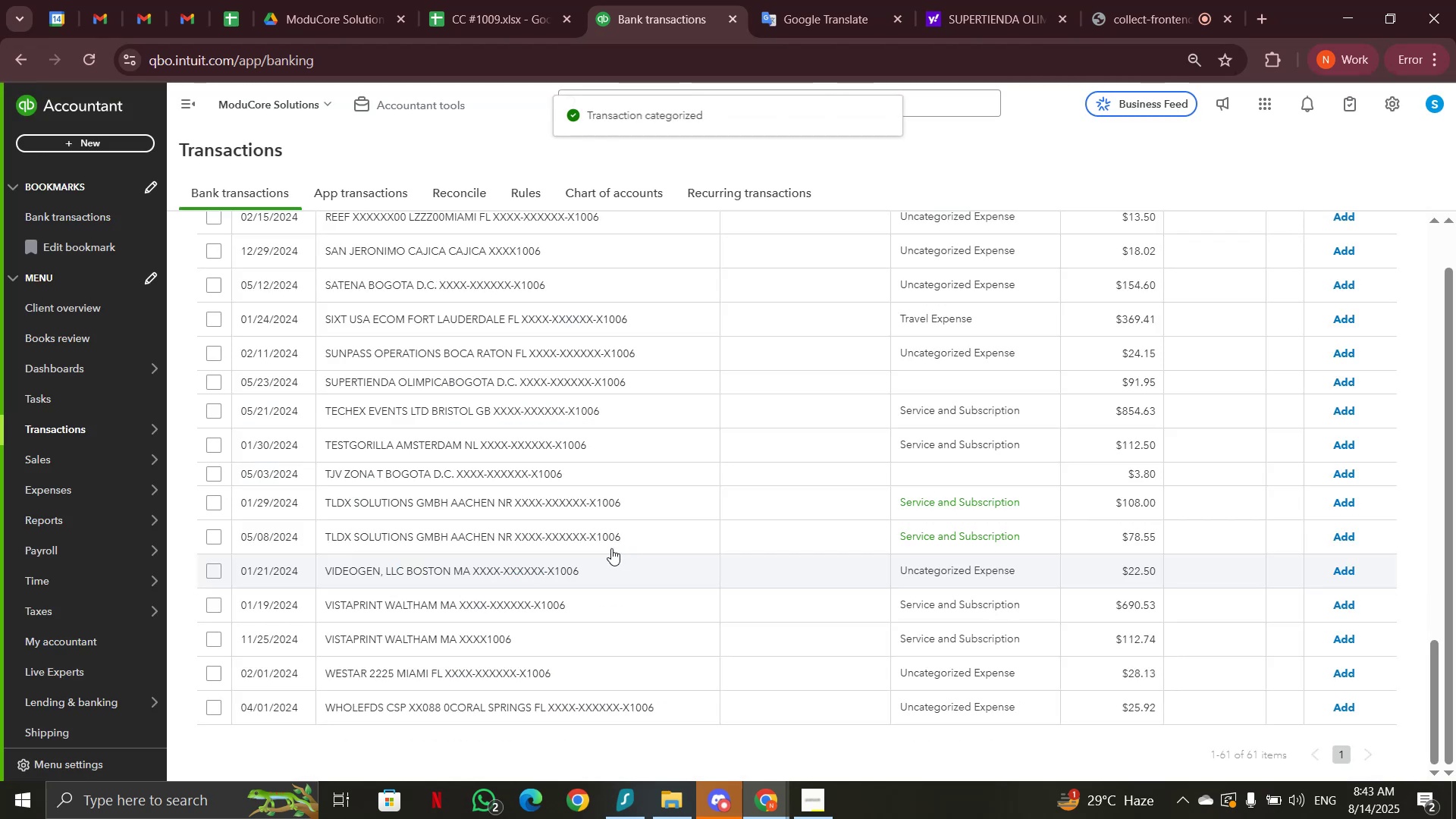 
scroll: coordinate [412, 413], scroll_direction: up, amount: 2.0
 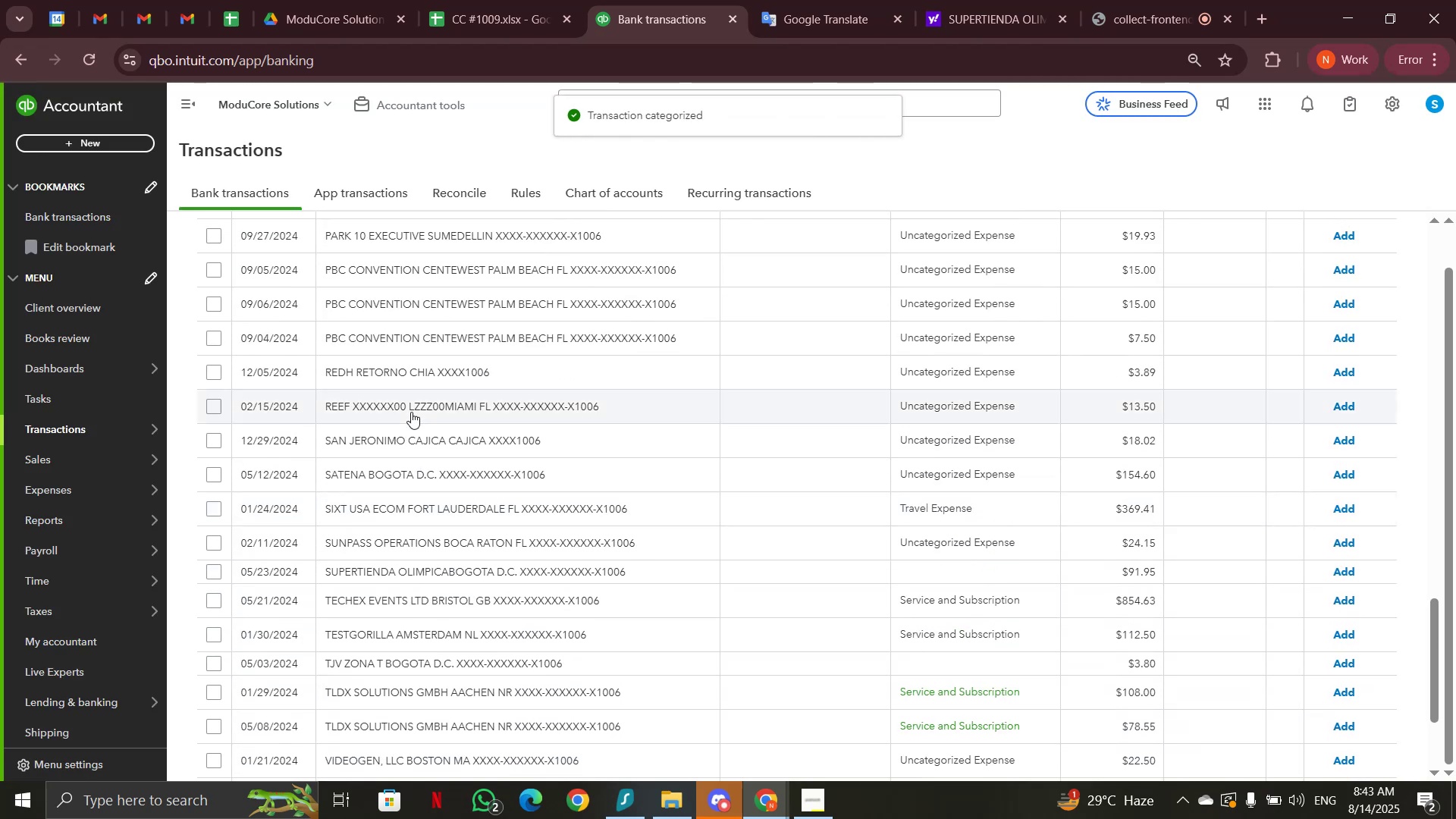 
mouse_move([412, 363])
 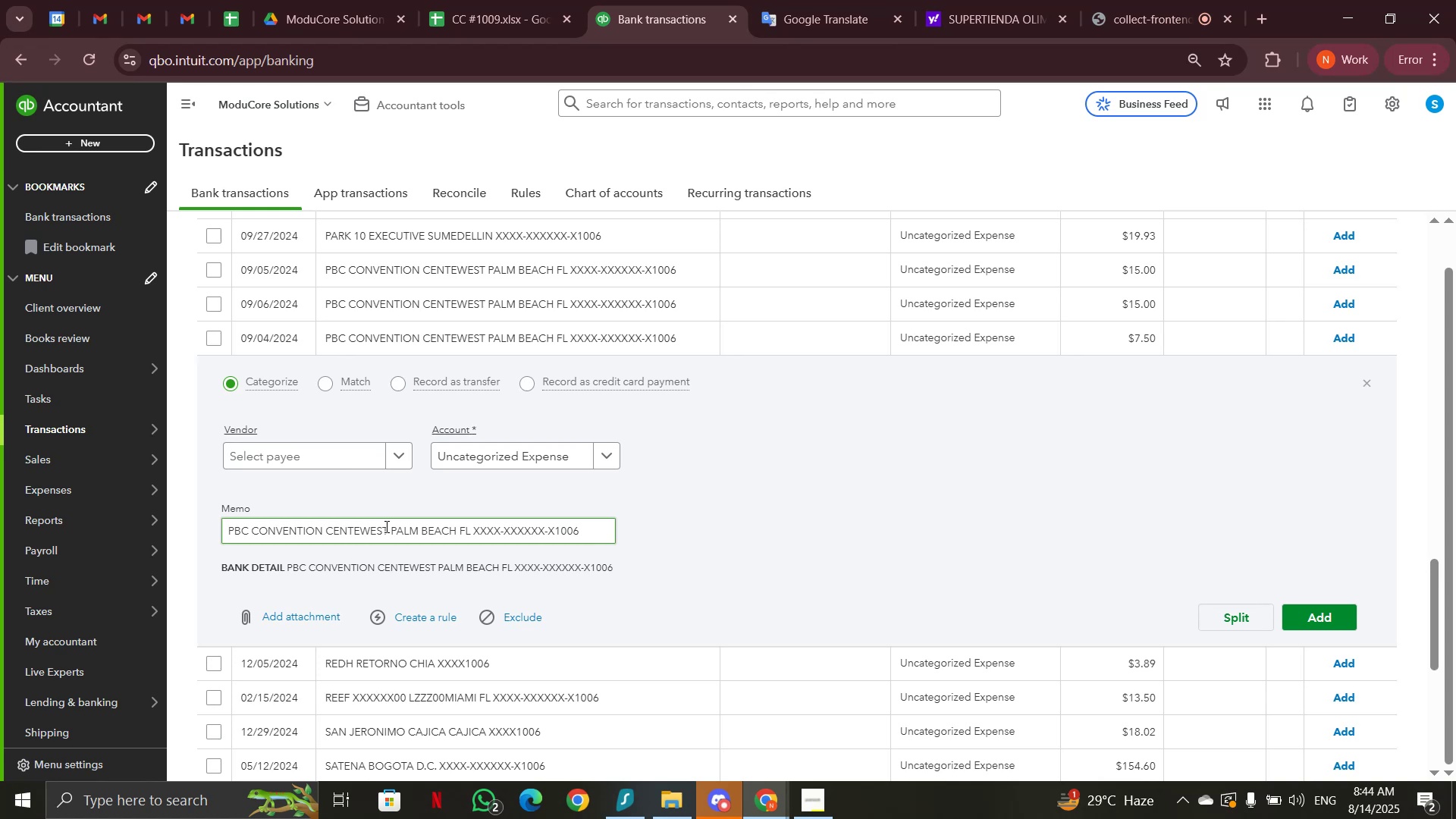 
left_click_drag(start_coordinate=[387, 527], to_coordinate=[202, 527])
 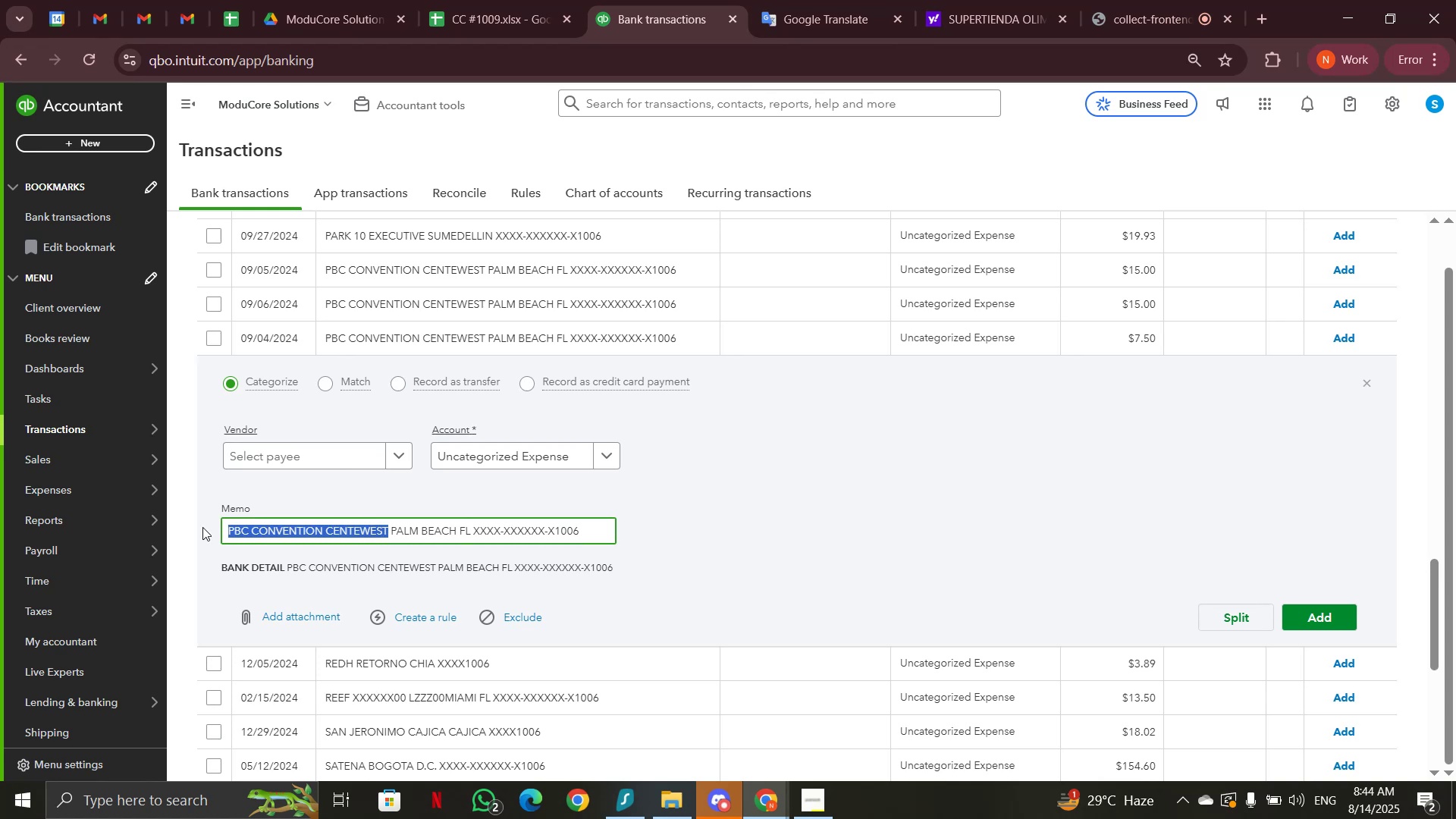 
key(Control+C)
 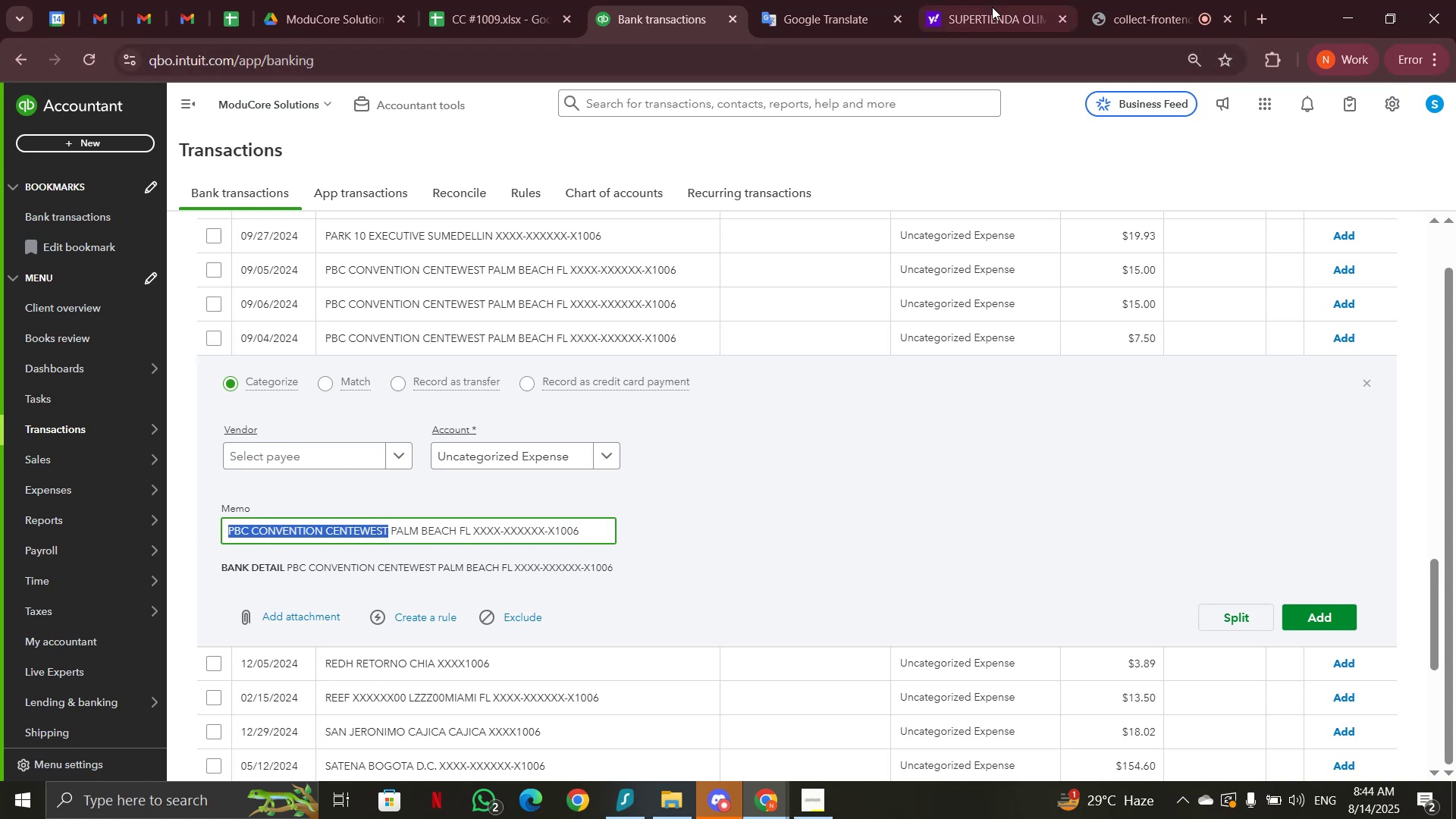 
left_click([992, 7])
 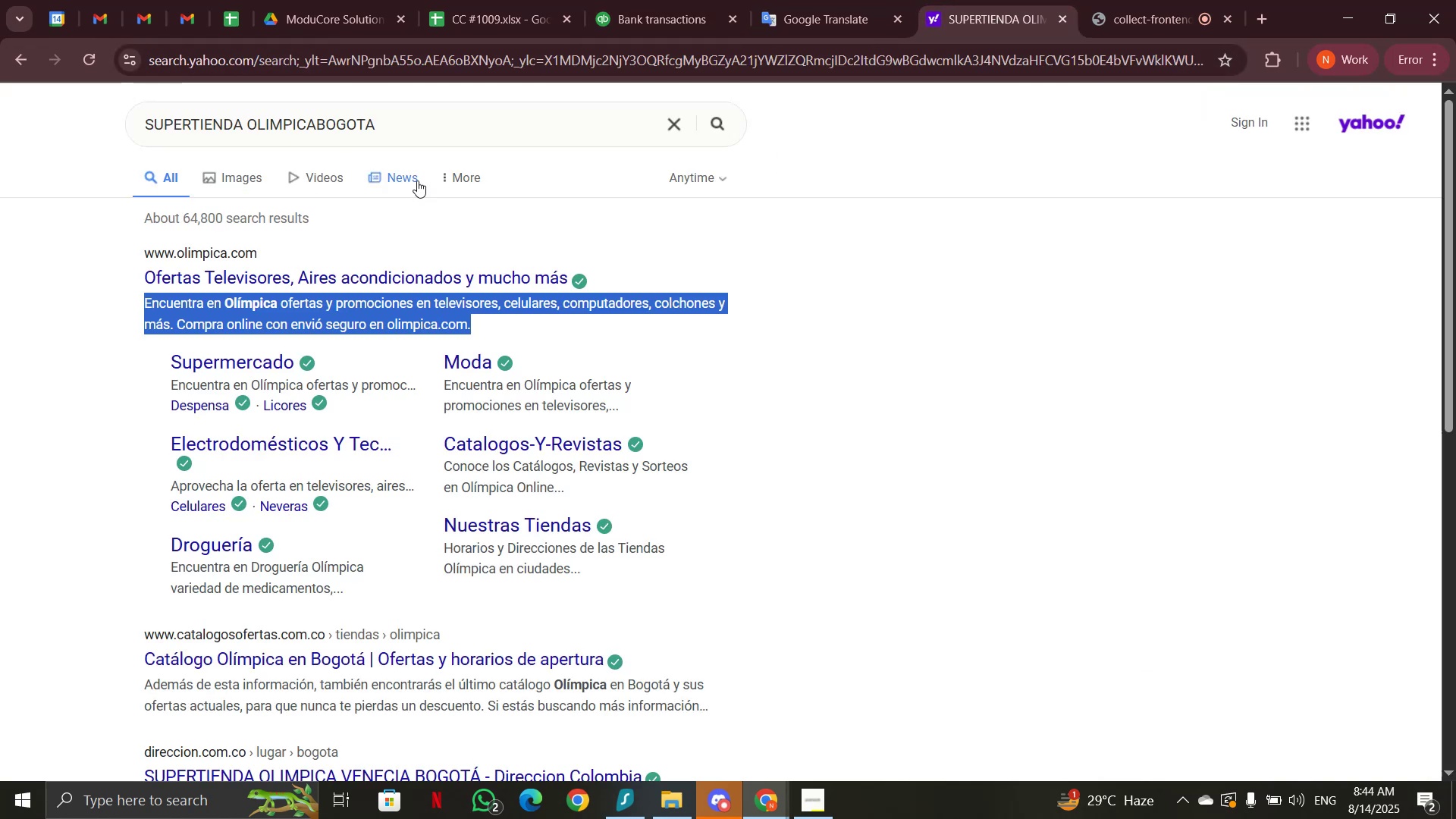 
left_click_drag(start_coordinate=[398, 115], to_coordinate=[91, 124])
 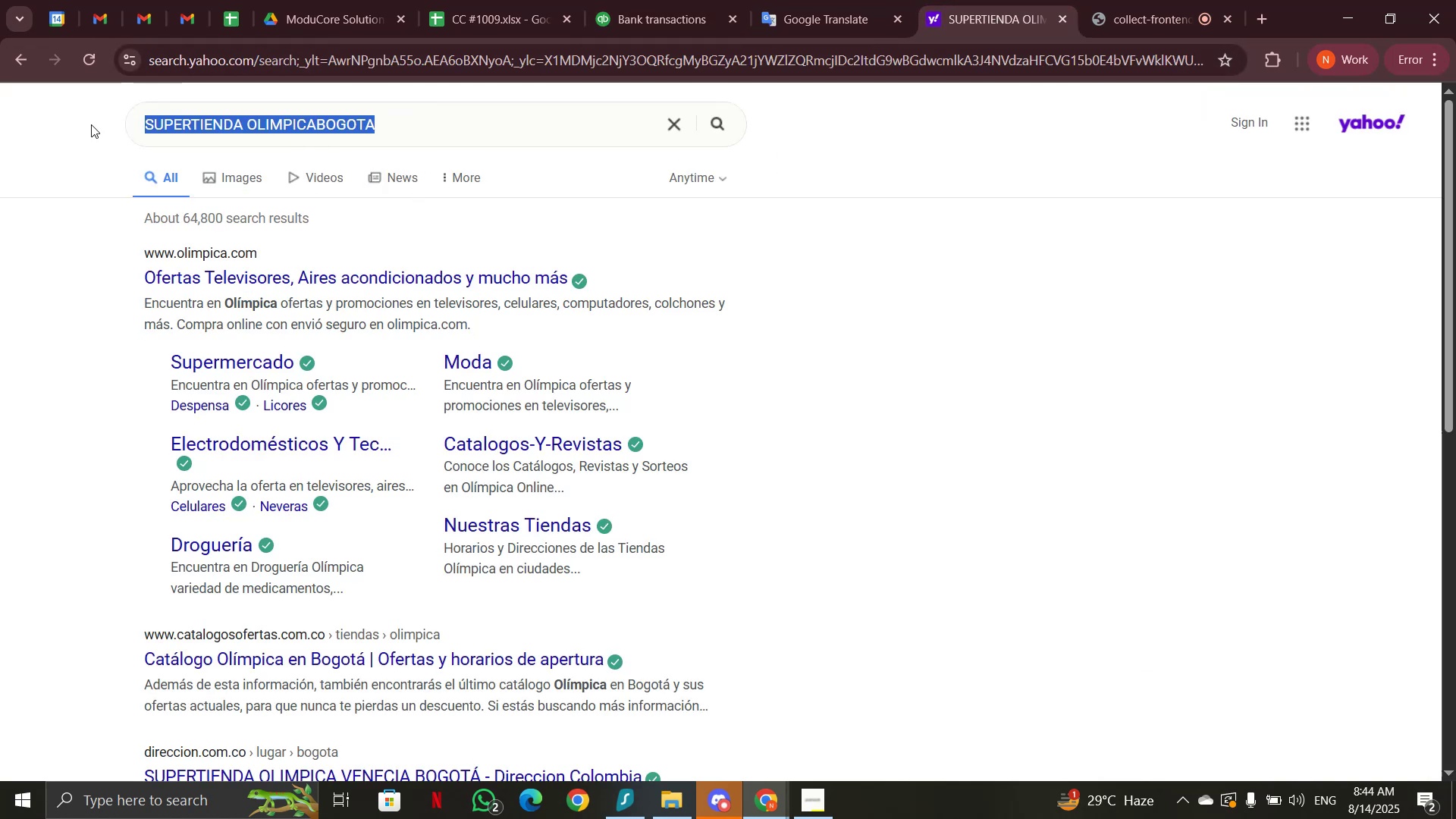 
key(Control+V)
 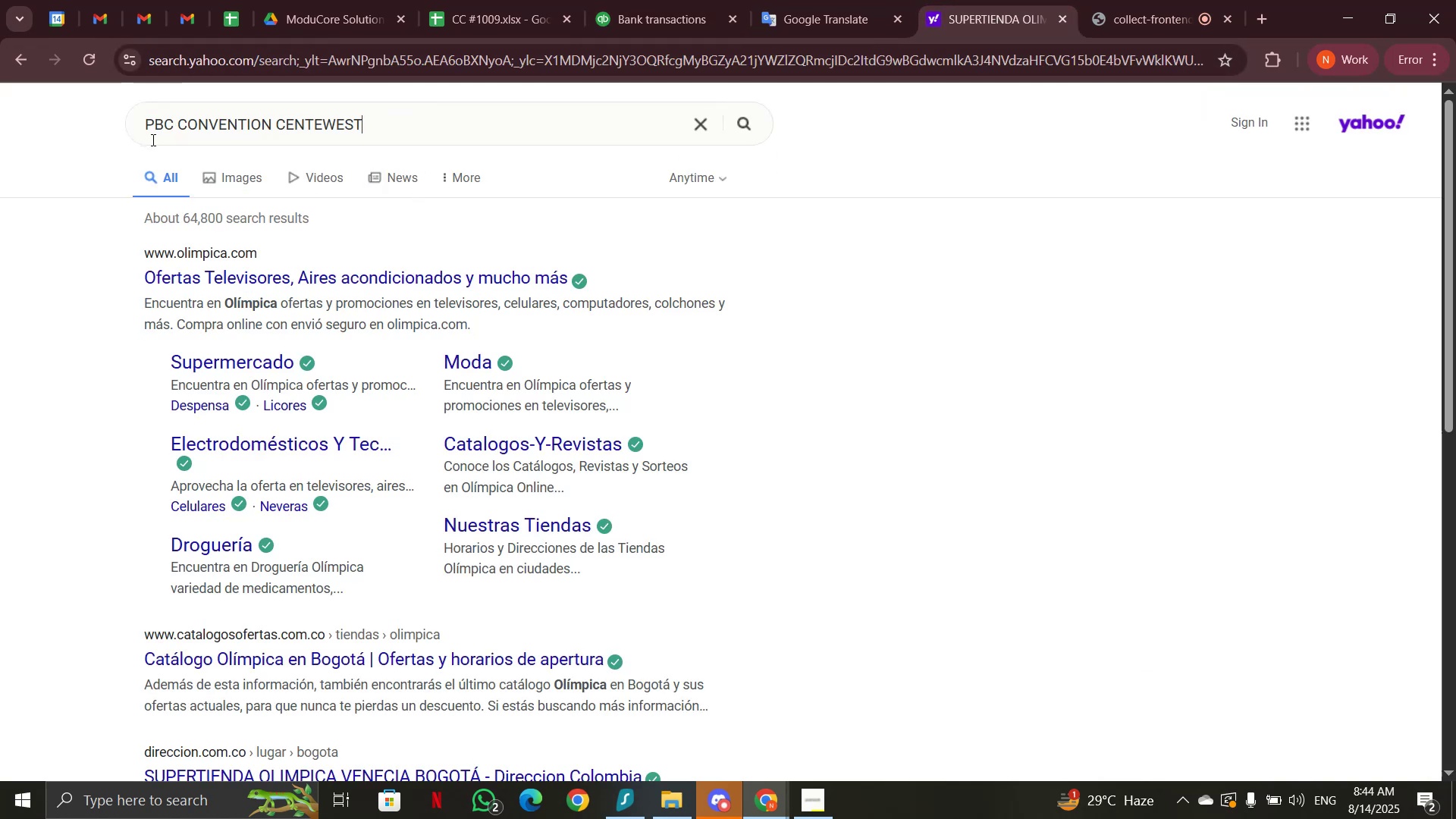 
key(Enter)
 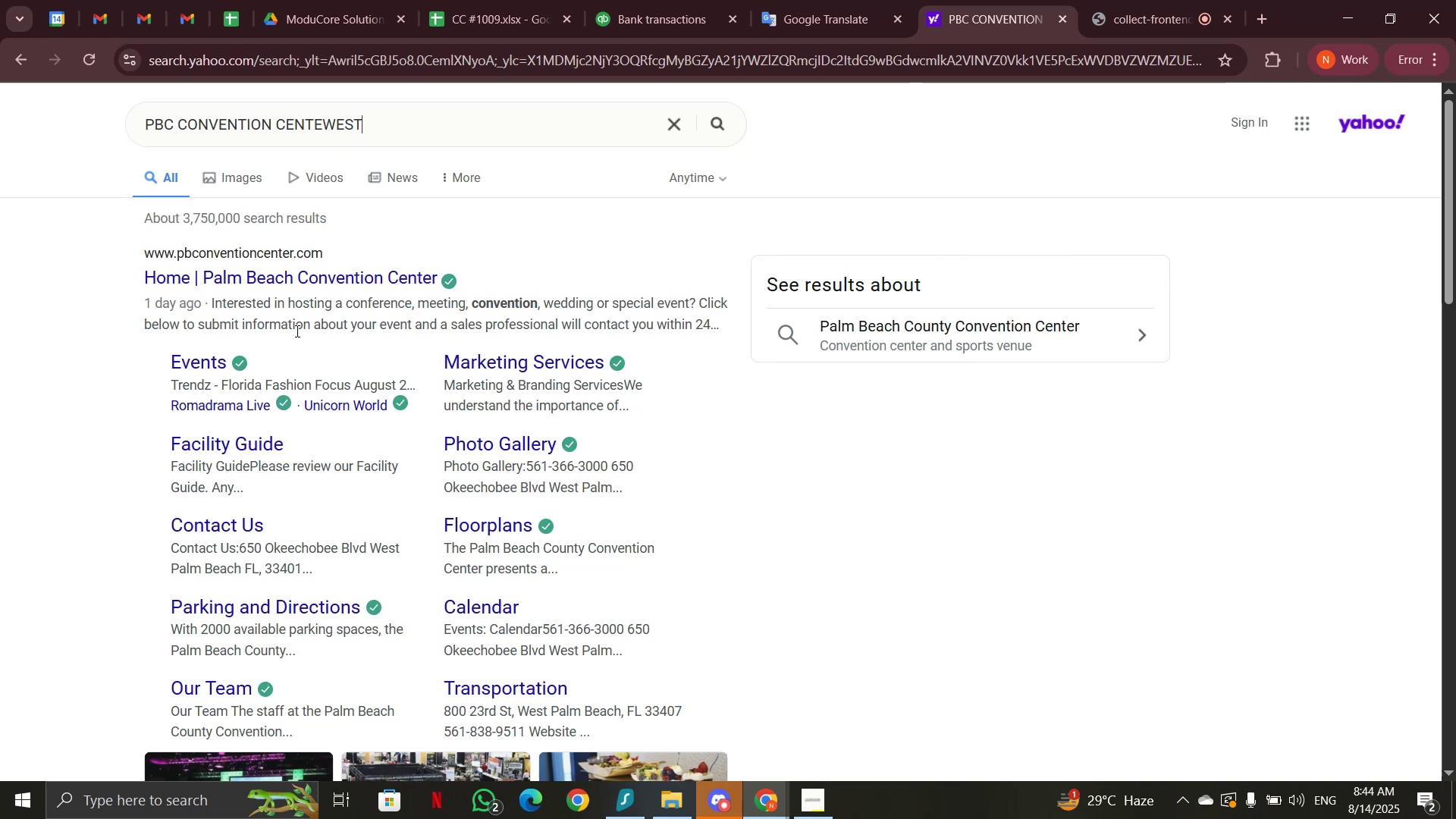 
wait(5.3)
 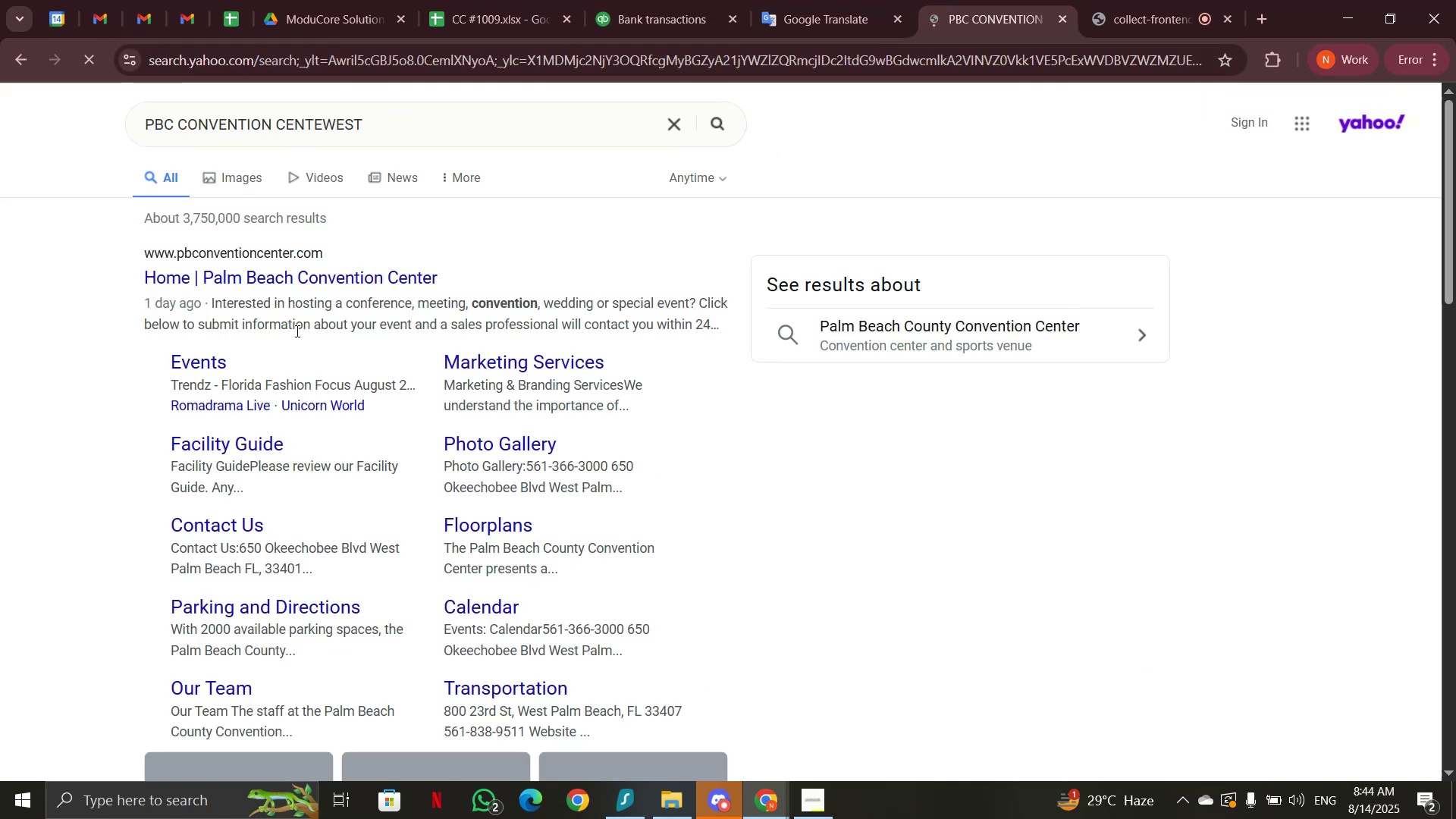 
scroll: coordinate [297, 329], scroll_direction: down, amount: 1.0
 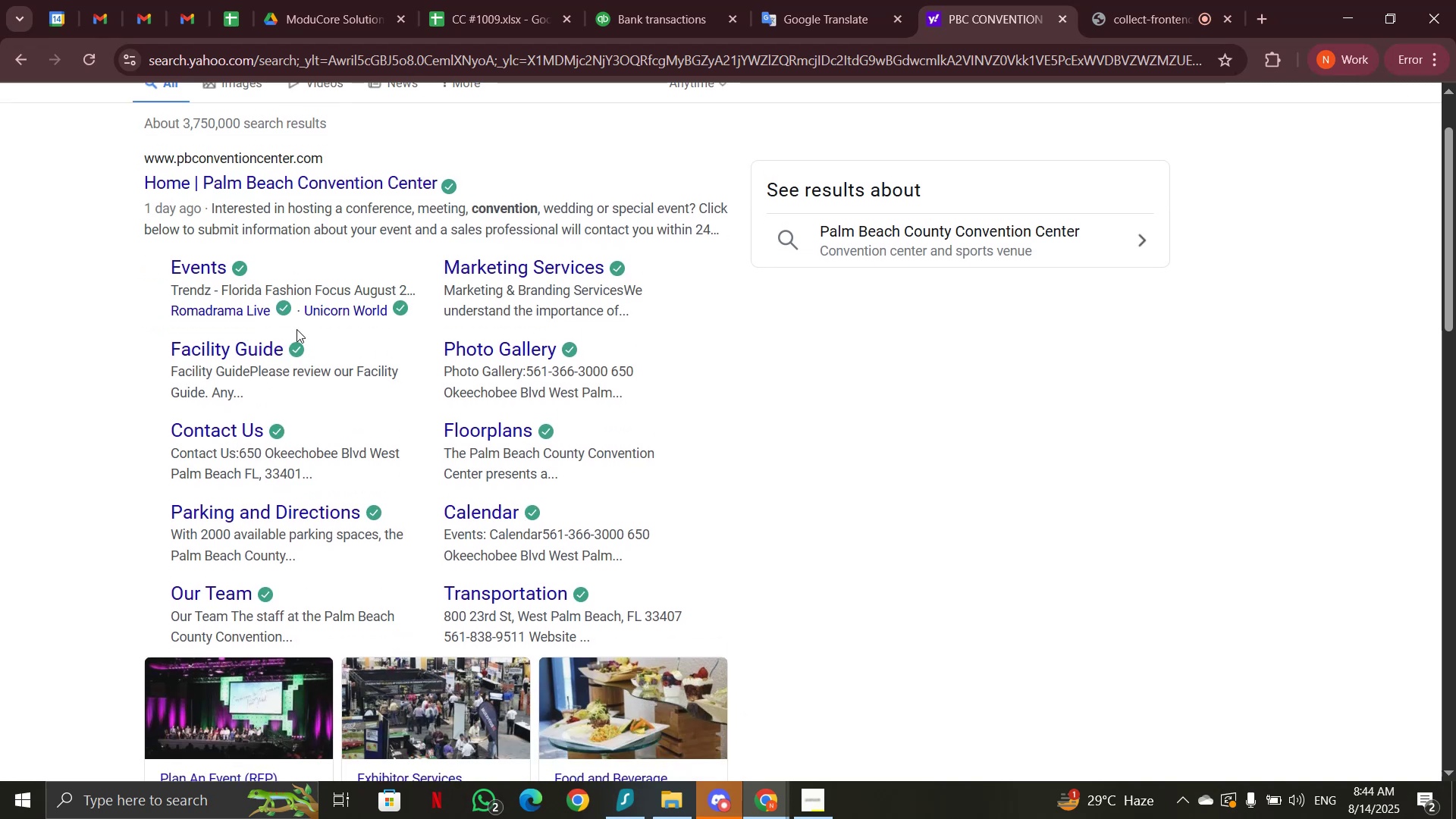 
scroll: coordinate [297, 329], scroll_direction: up, amount: 1.0
 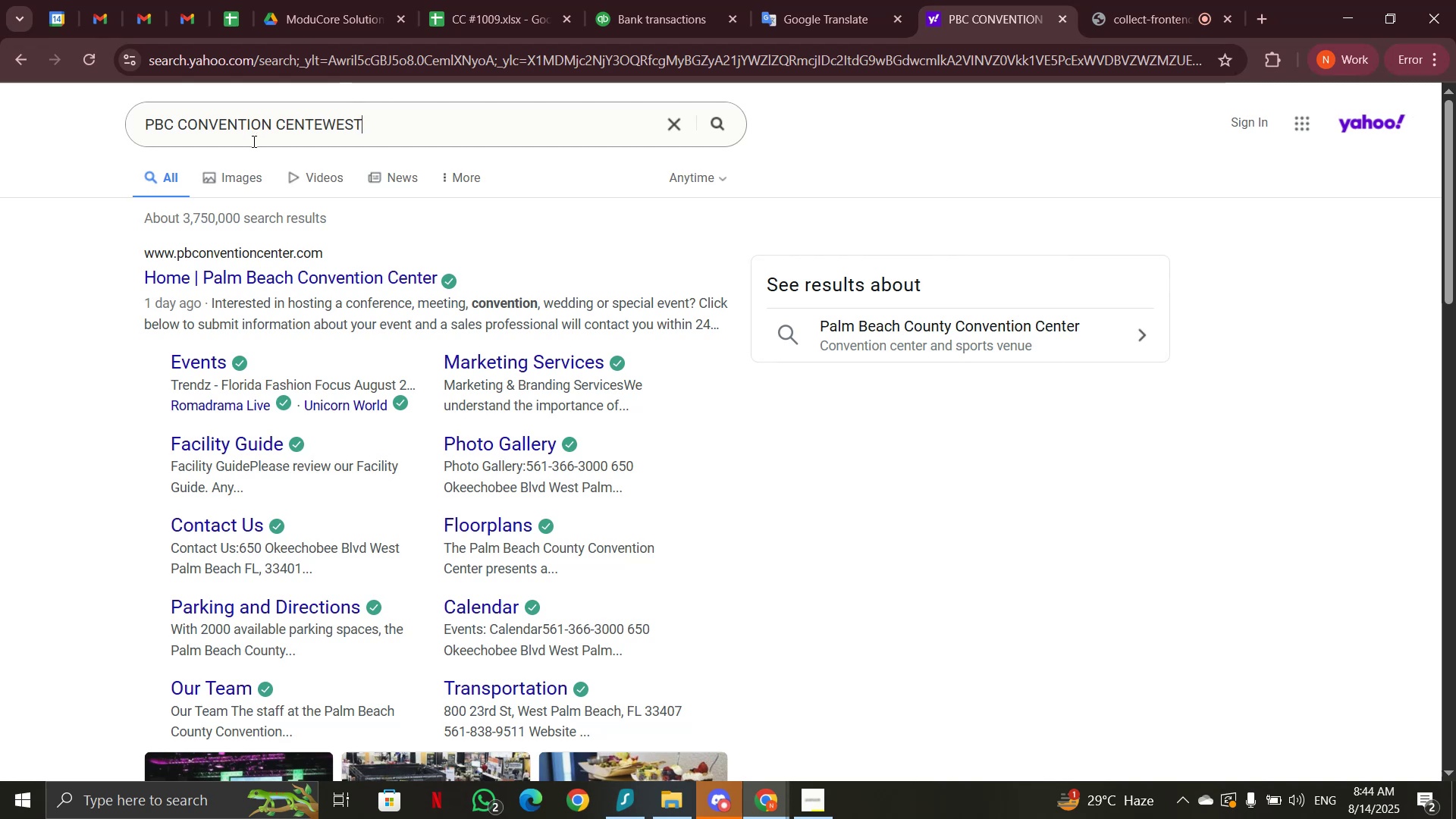 
wait(6.51)
 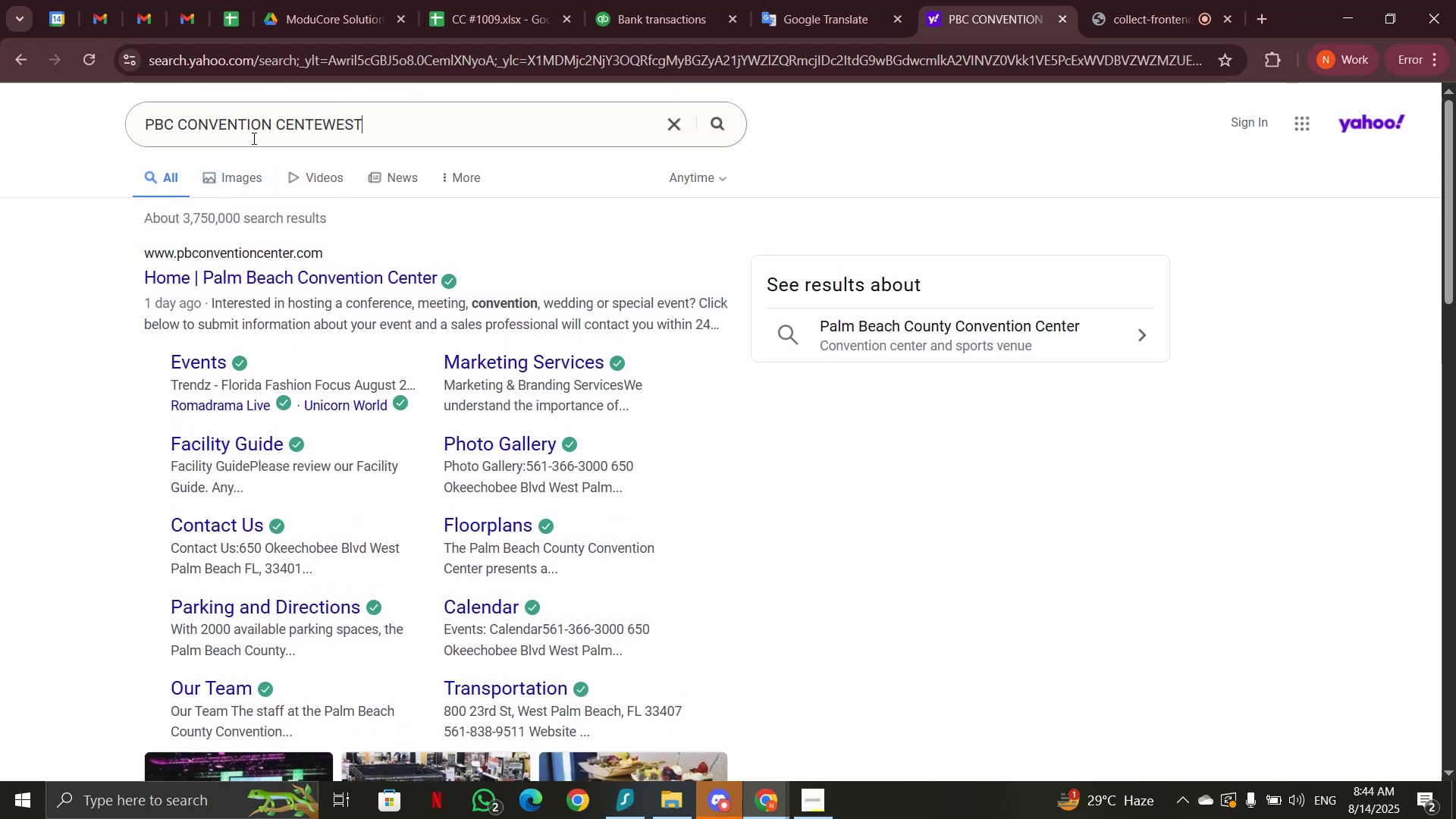 
scroll: coordinate [315, 368], scroll_direction: down, amount: 7.0
 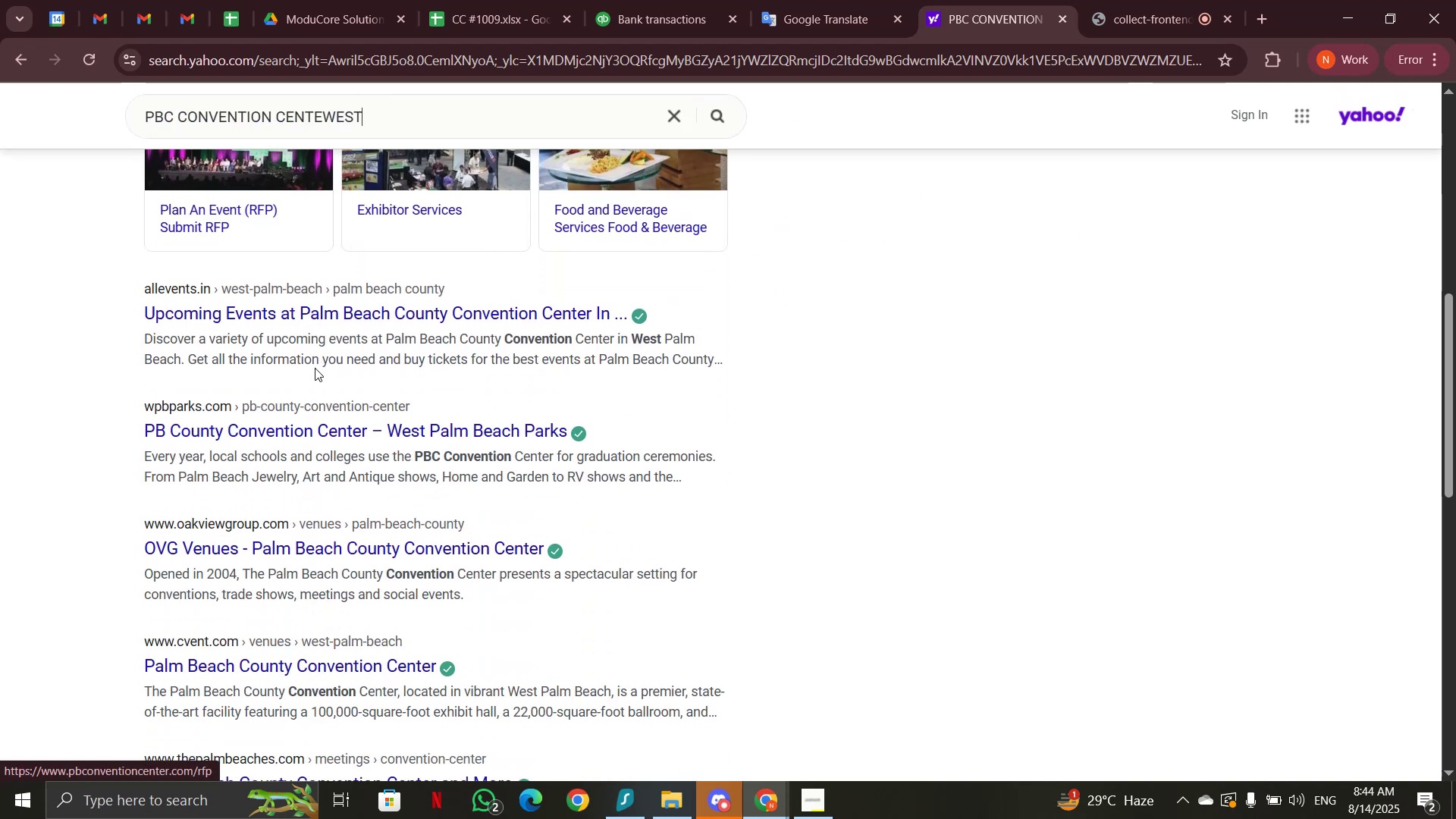 
scroll: coordinate [353, 313], scroll_direction: up, amount: 9.0
 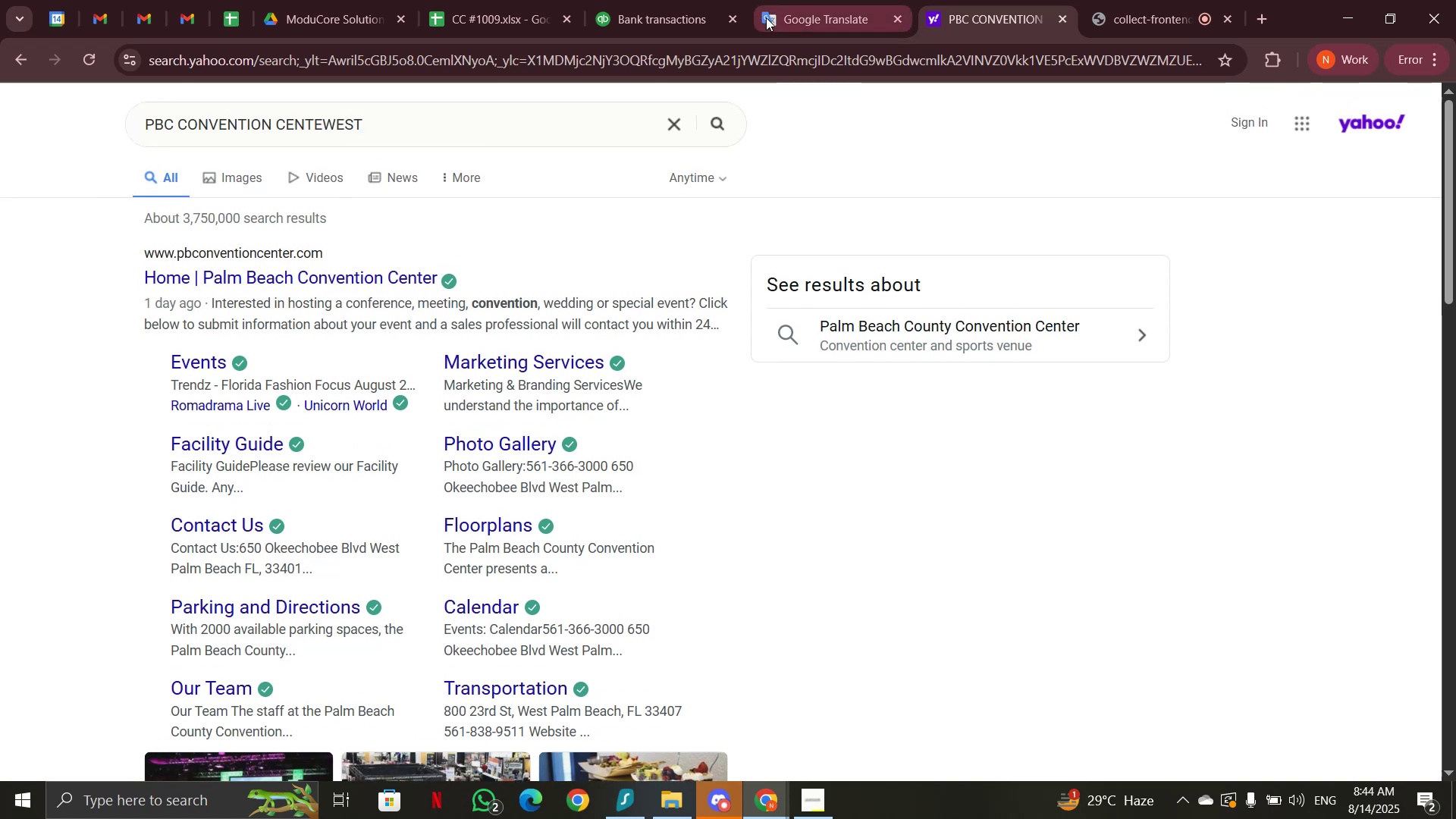 
left_click([641, 20])
 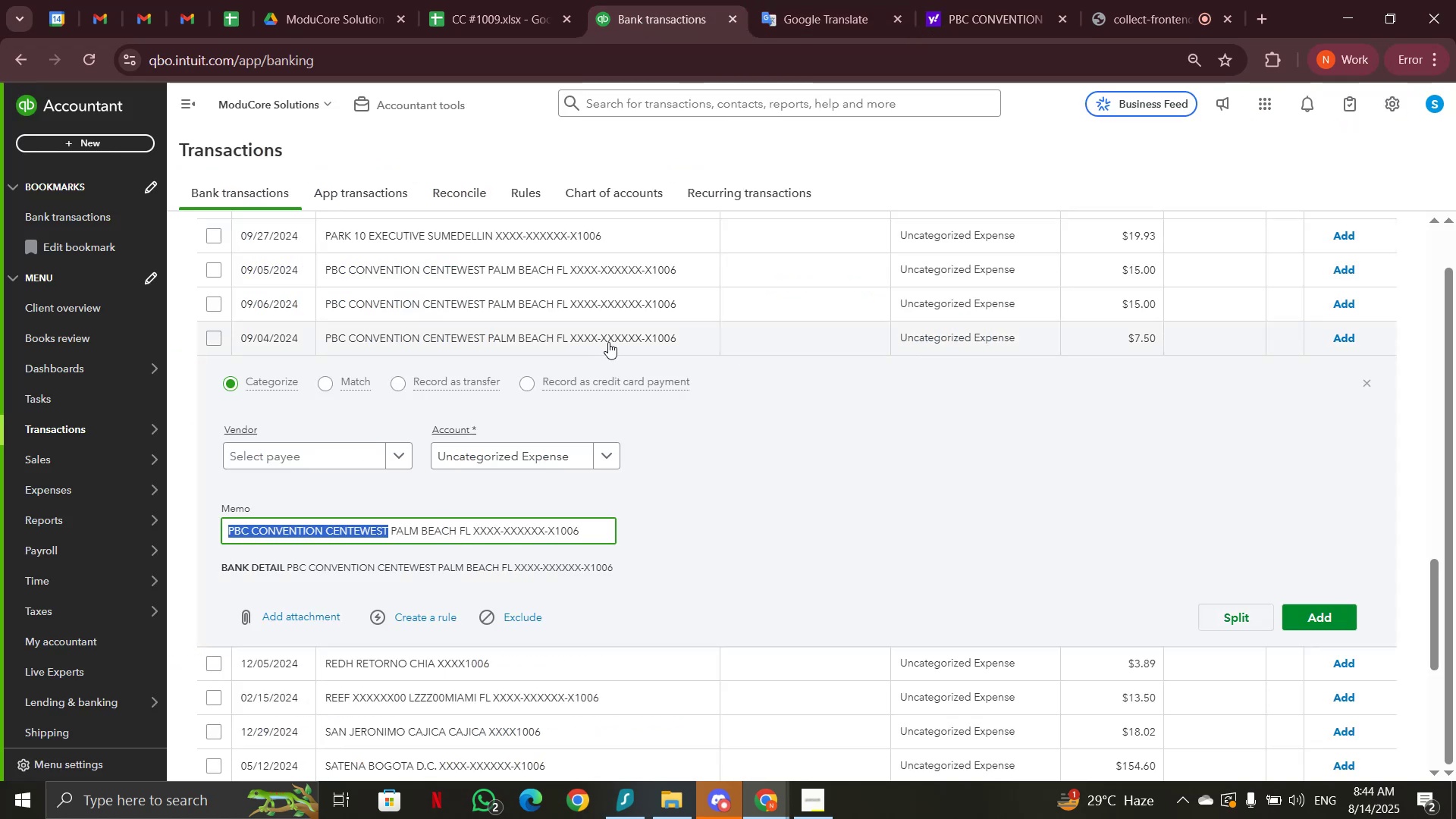 
scroll: coordinate [608, 342], scroll_direction: up, amount: 18.0
 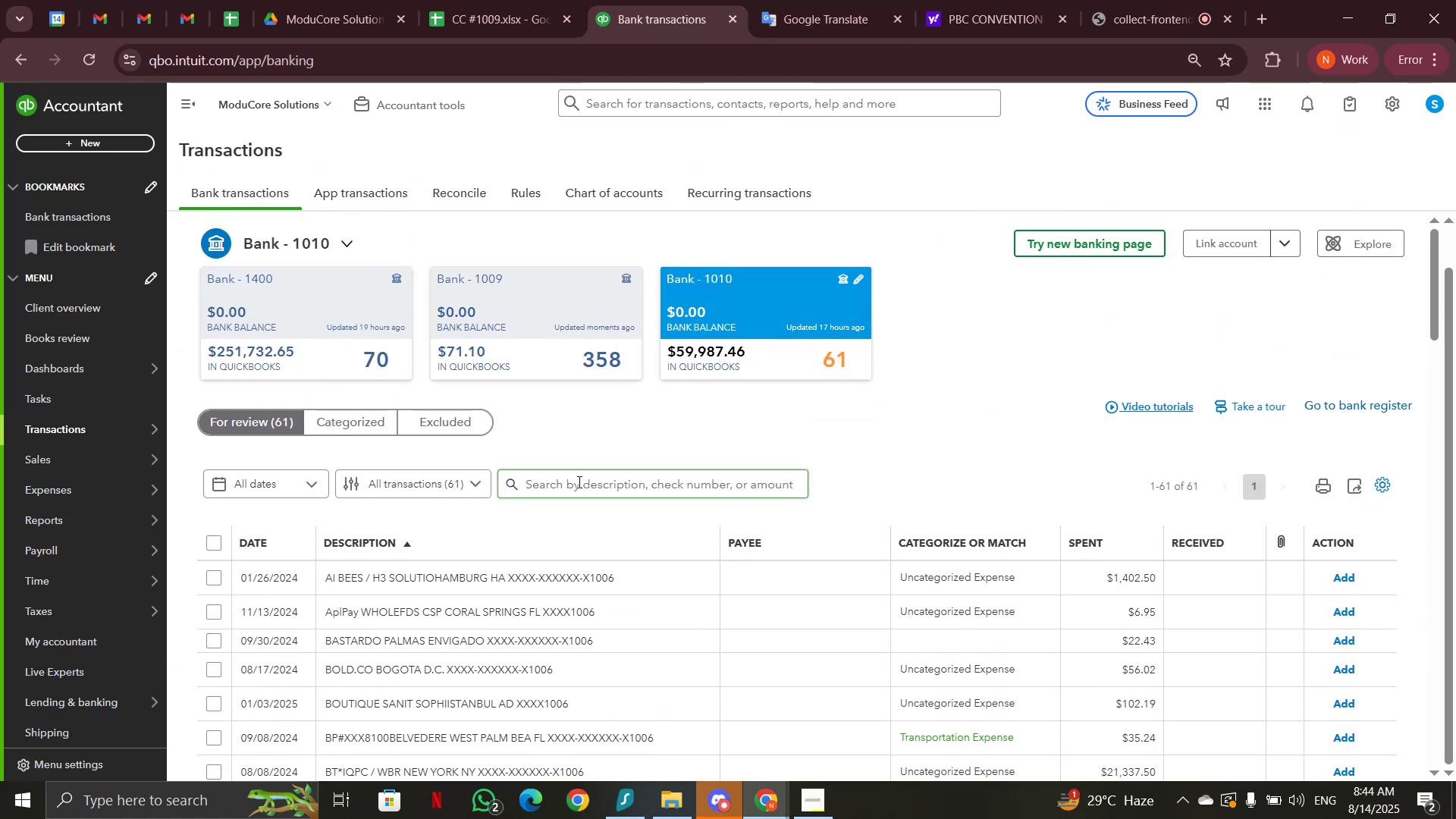 
left_click([578, 482])
 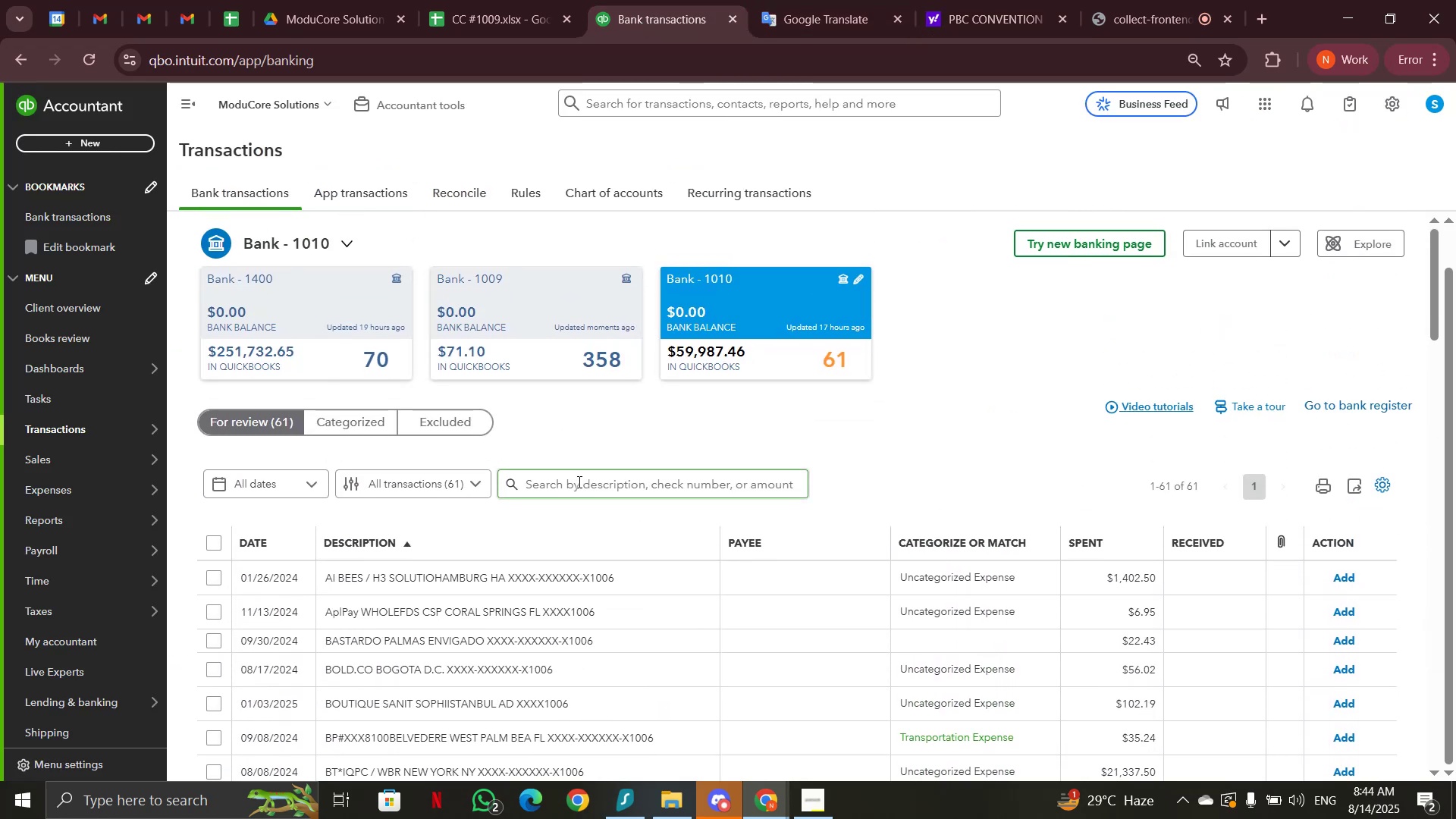 
key(Control+V)
 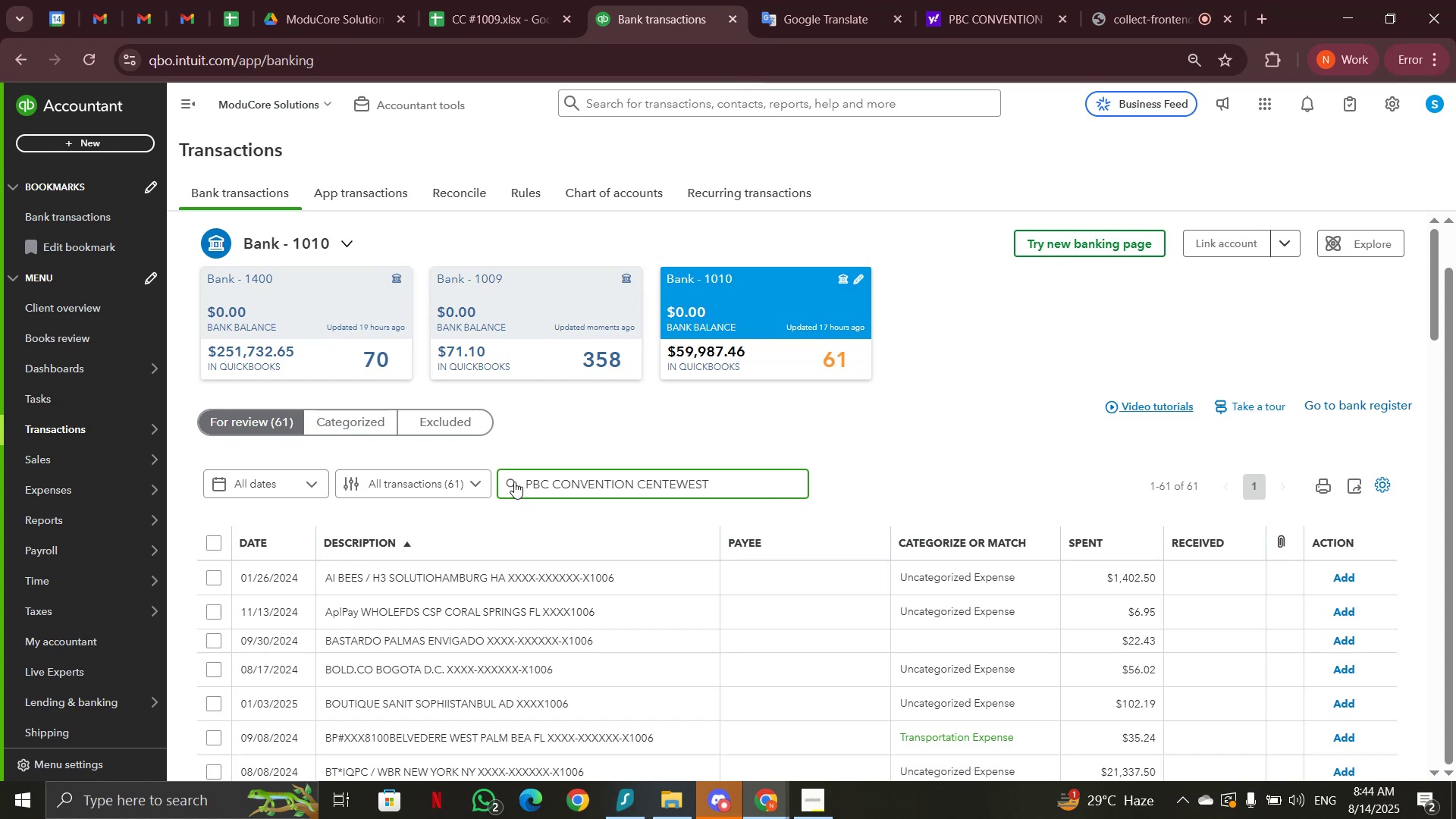 
left_click([513, 481])
 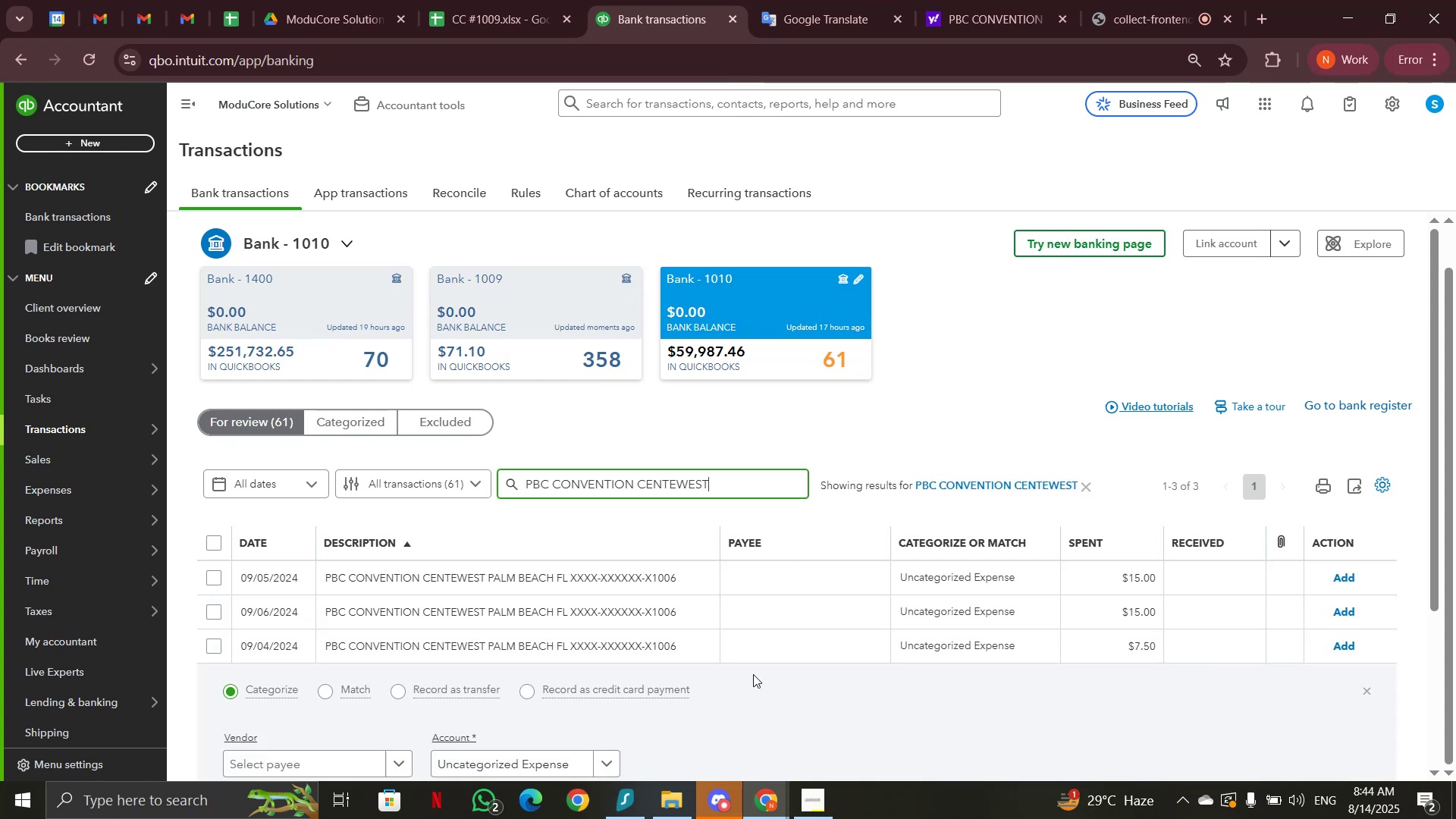 
left_click([621, 657])
 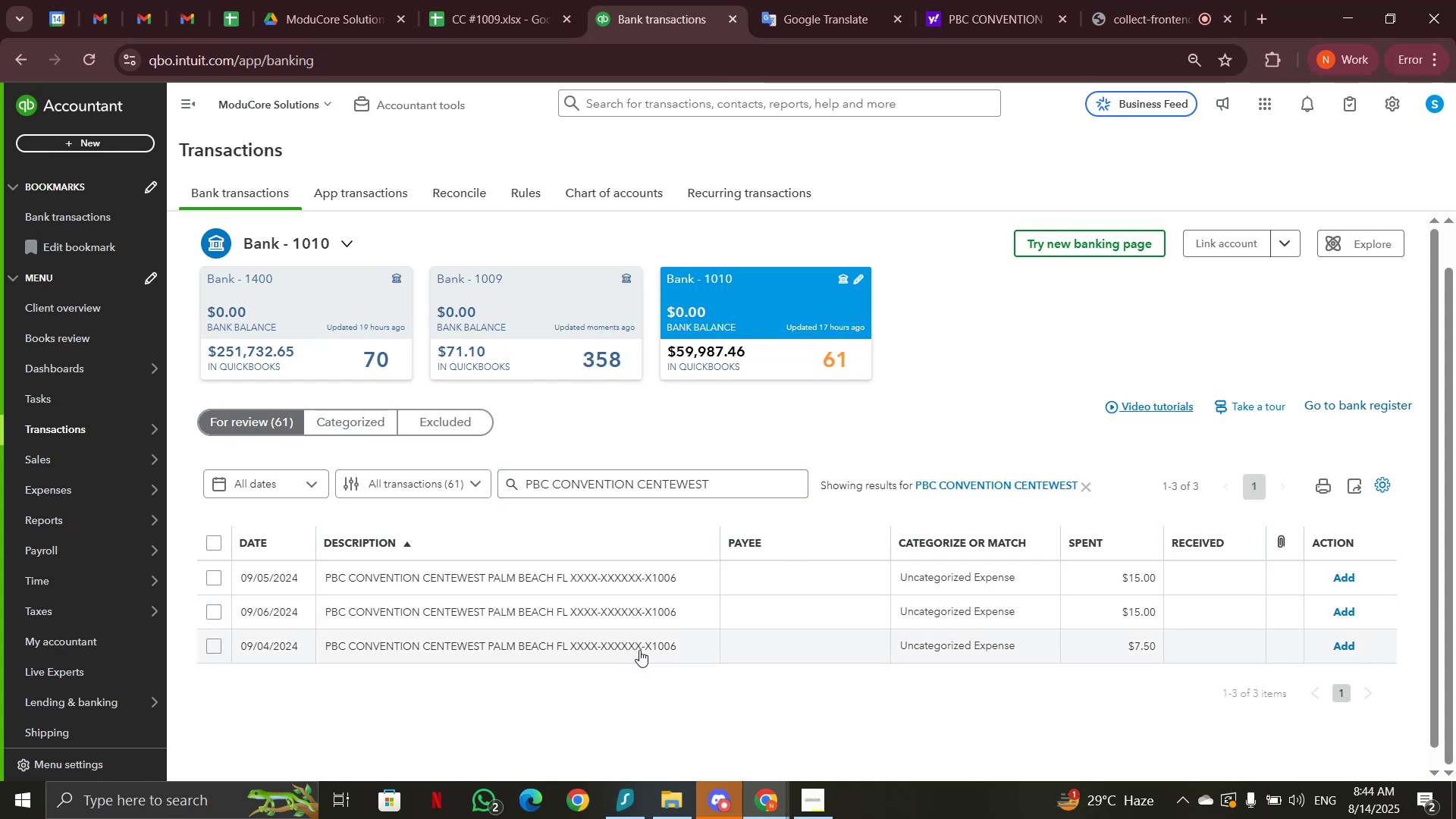 
scroll: coordinate [639, 650], scroll_direction: down, amount: 1.0
 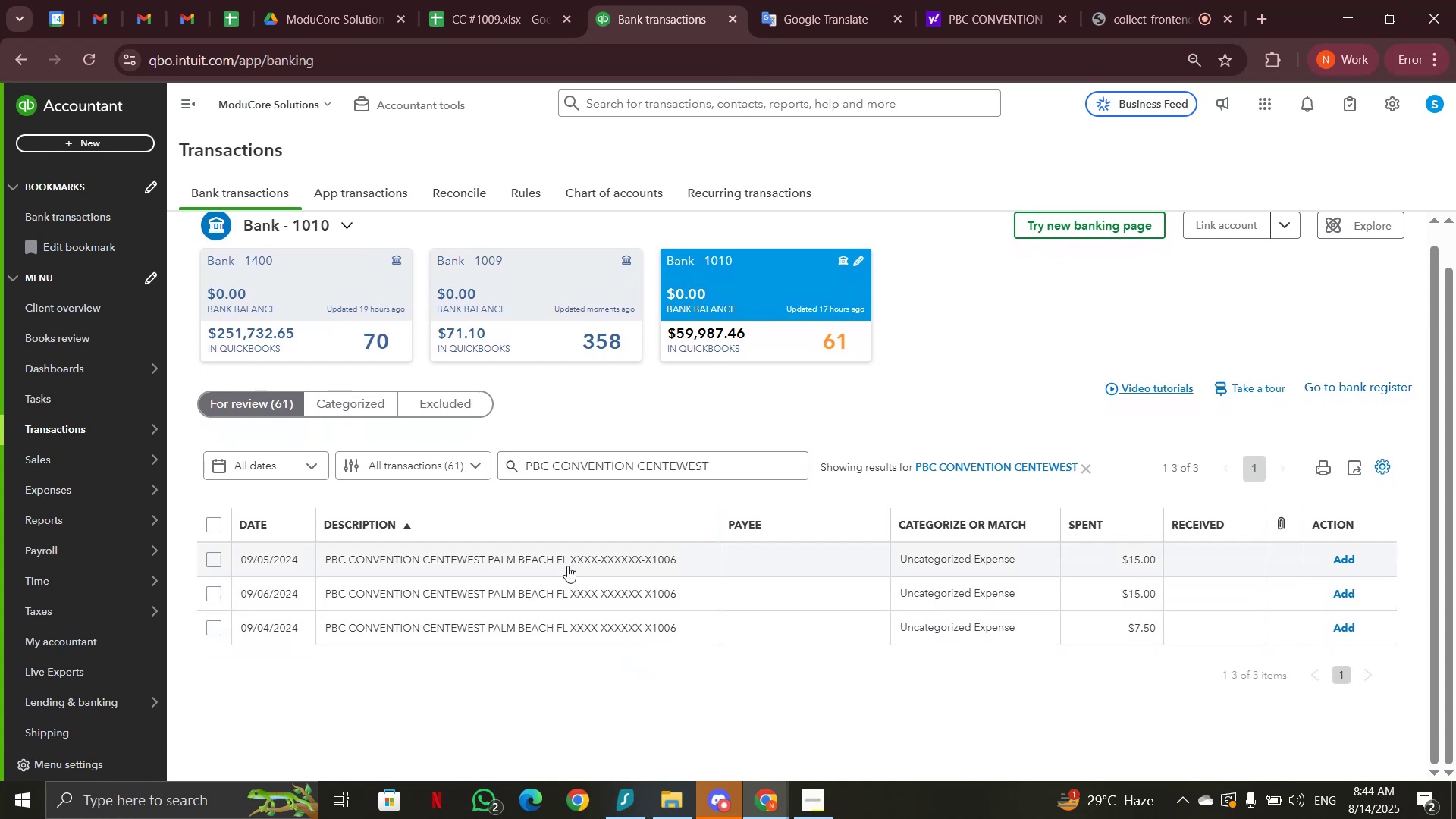 
left_click([566, 564])
 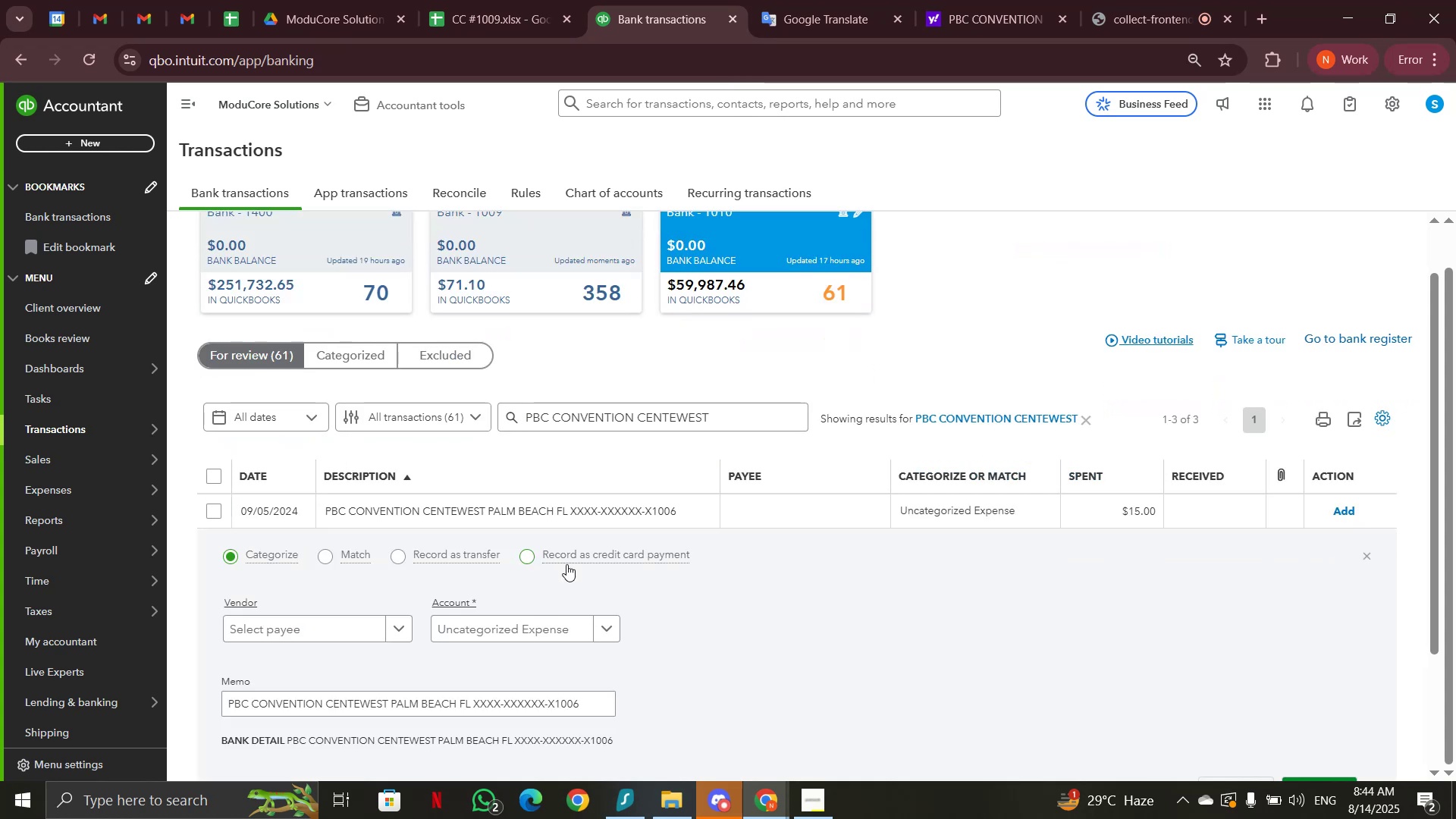 
scroll: coordinate [566, 564], scroll_direction: down, amount: 1.0
 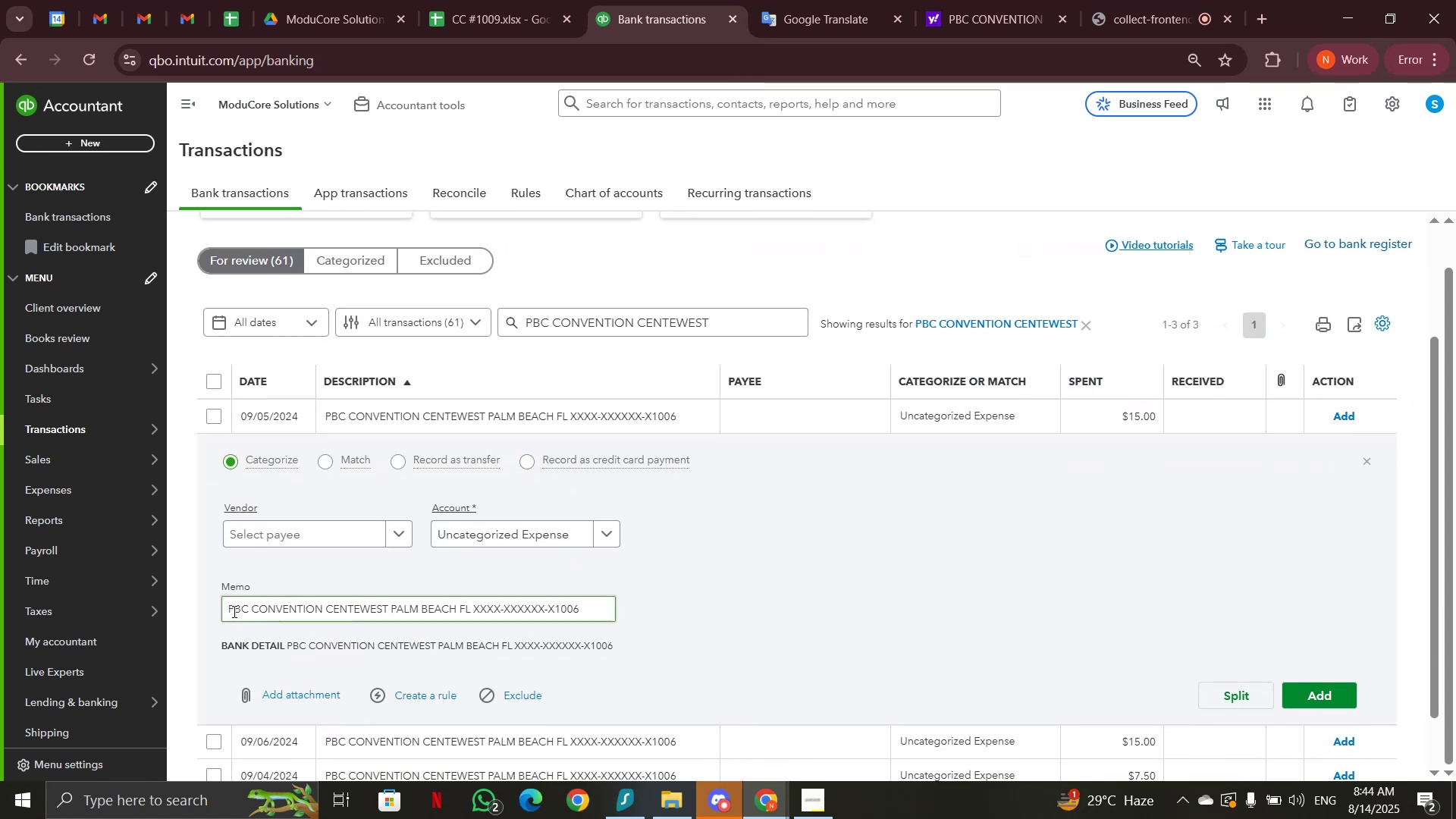 
left_click_drag(start_coordinate=[223, 604], to_coordinate=[463, 607])
 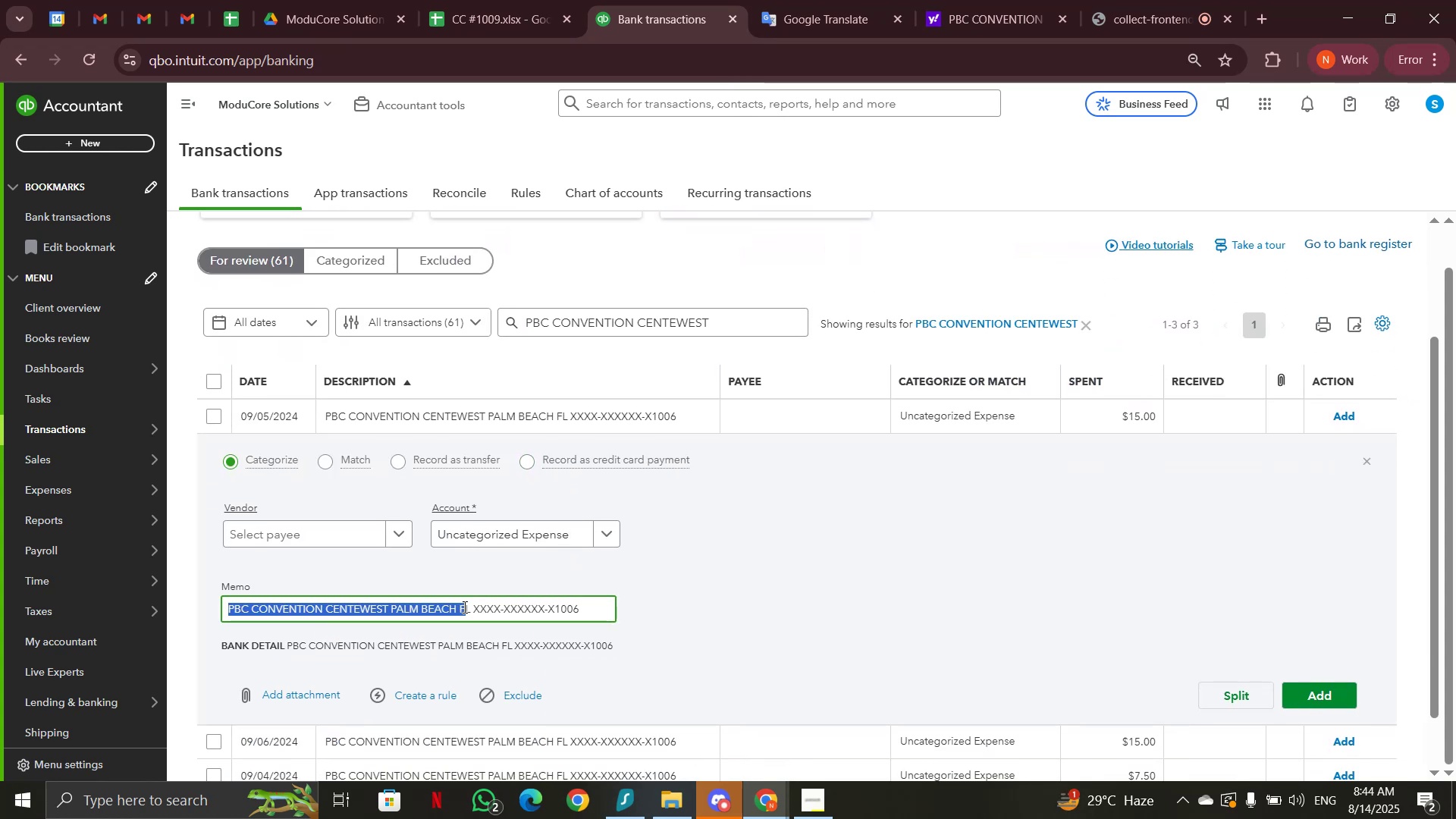 
key(Control+C)
 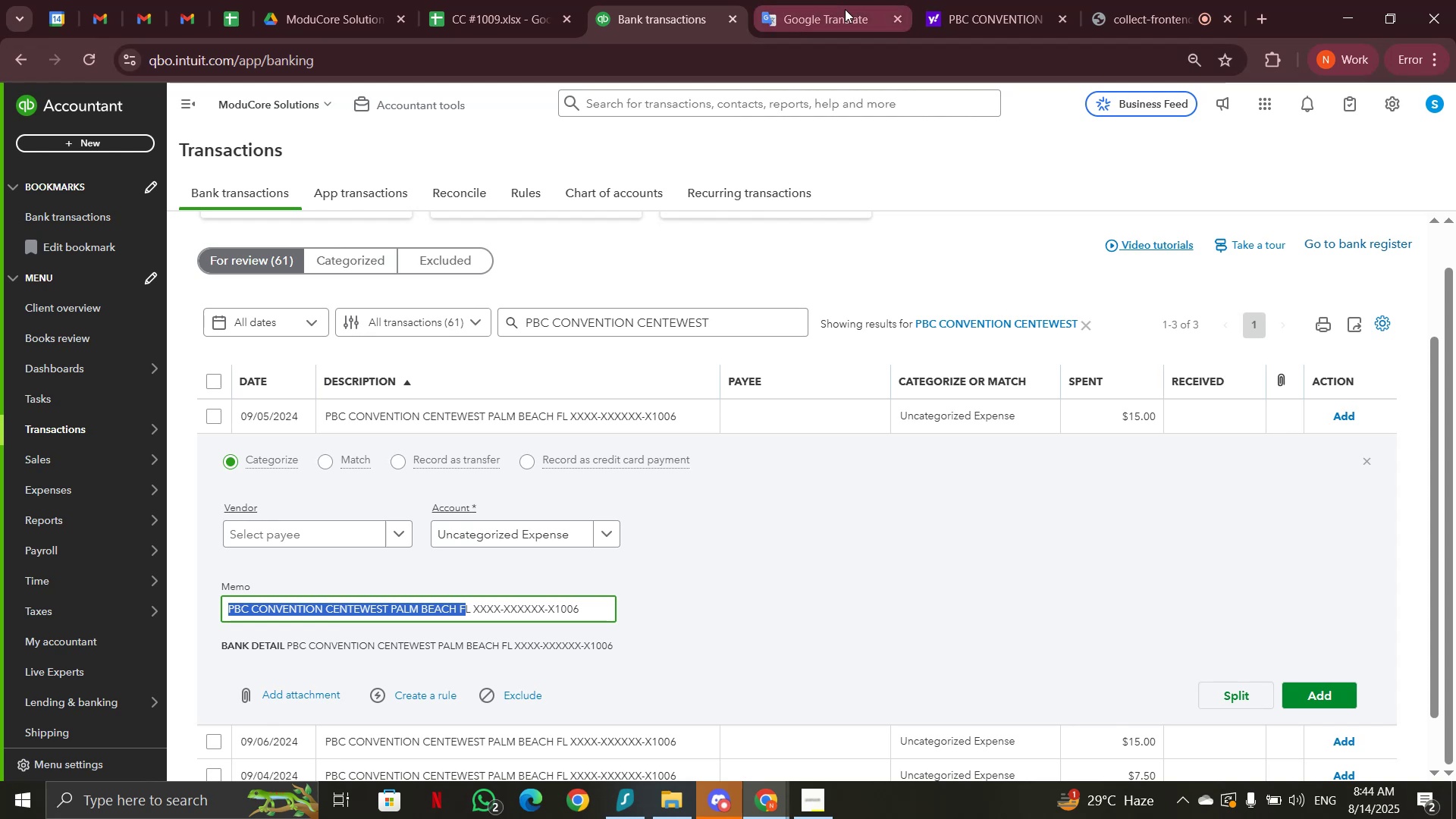 
left_click([845, 9])
 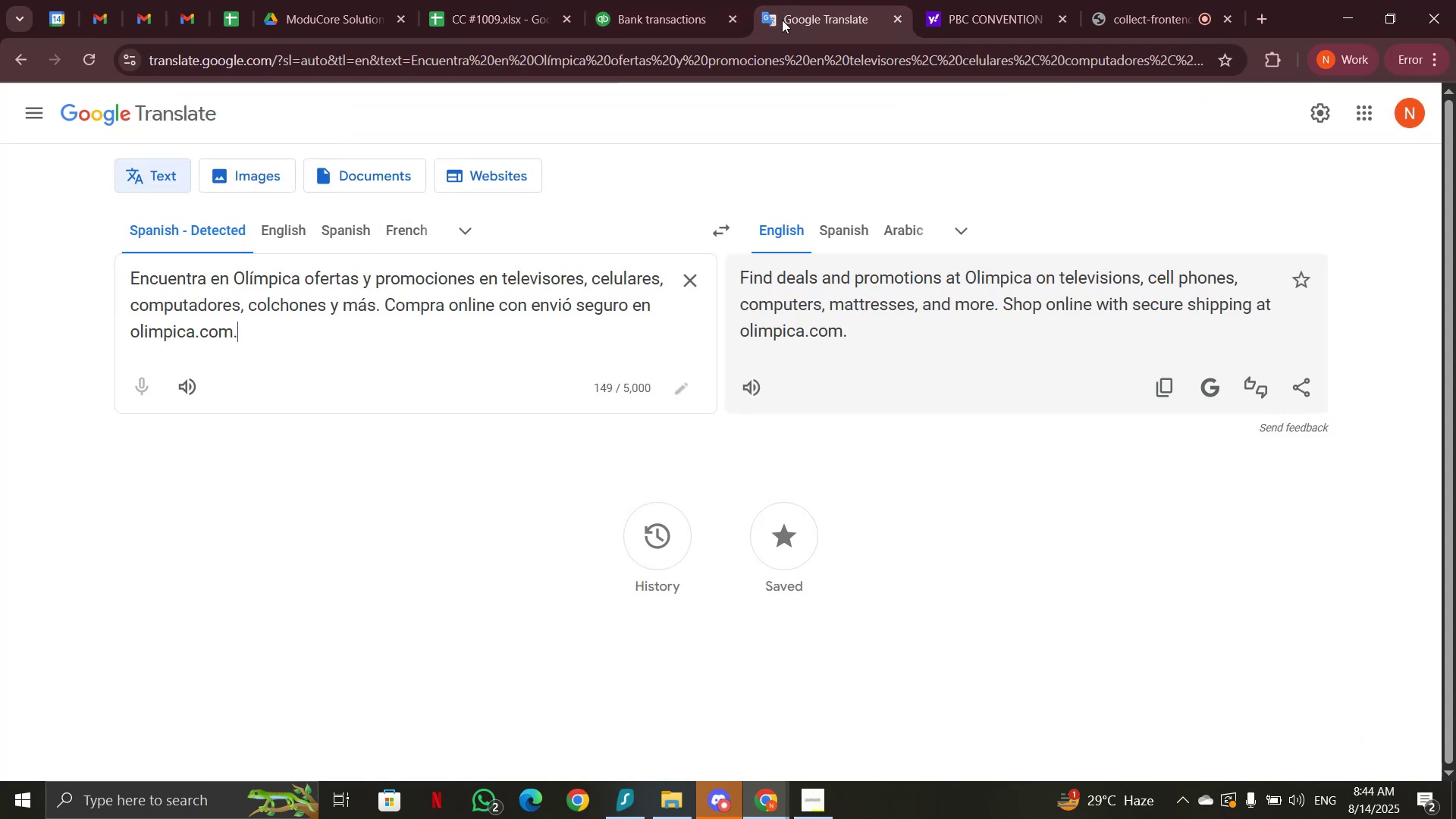 
left_click([974, 19])
 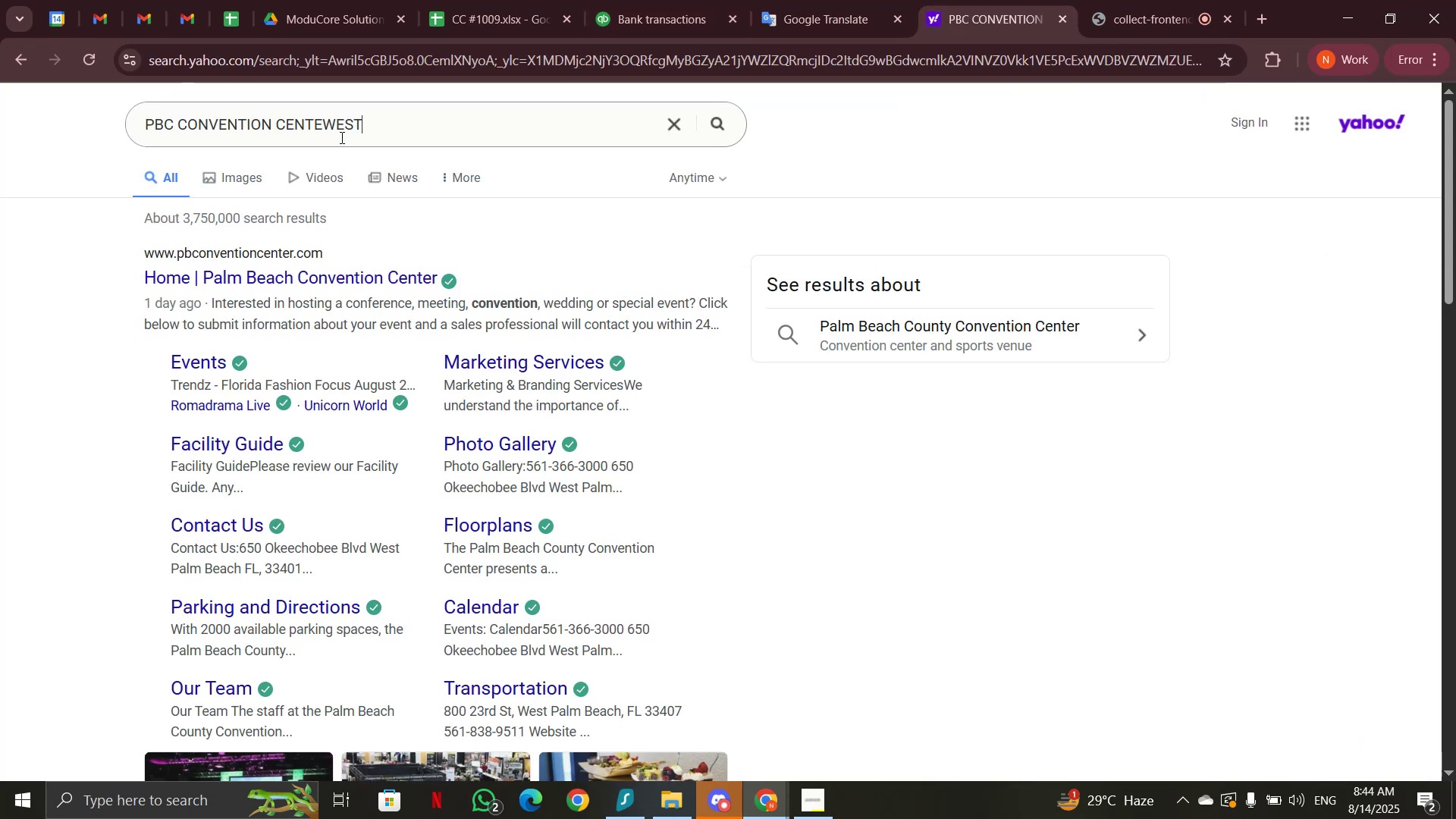 
left_click_drag(start_coordinate=[402, 127], to_coordinate=[52, 130])
 